 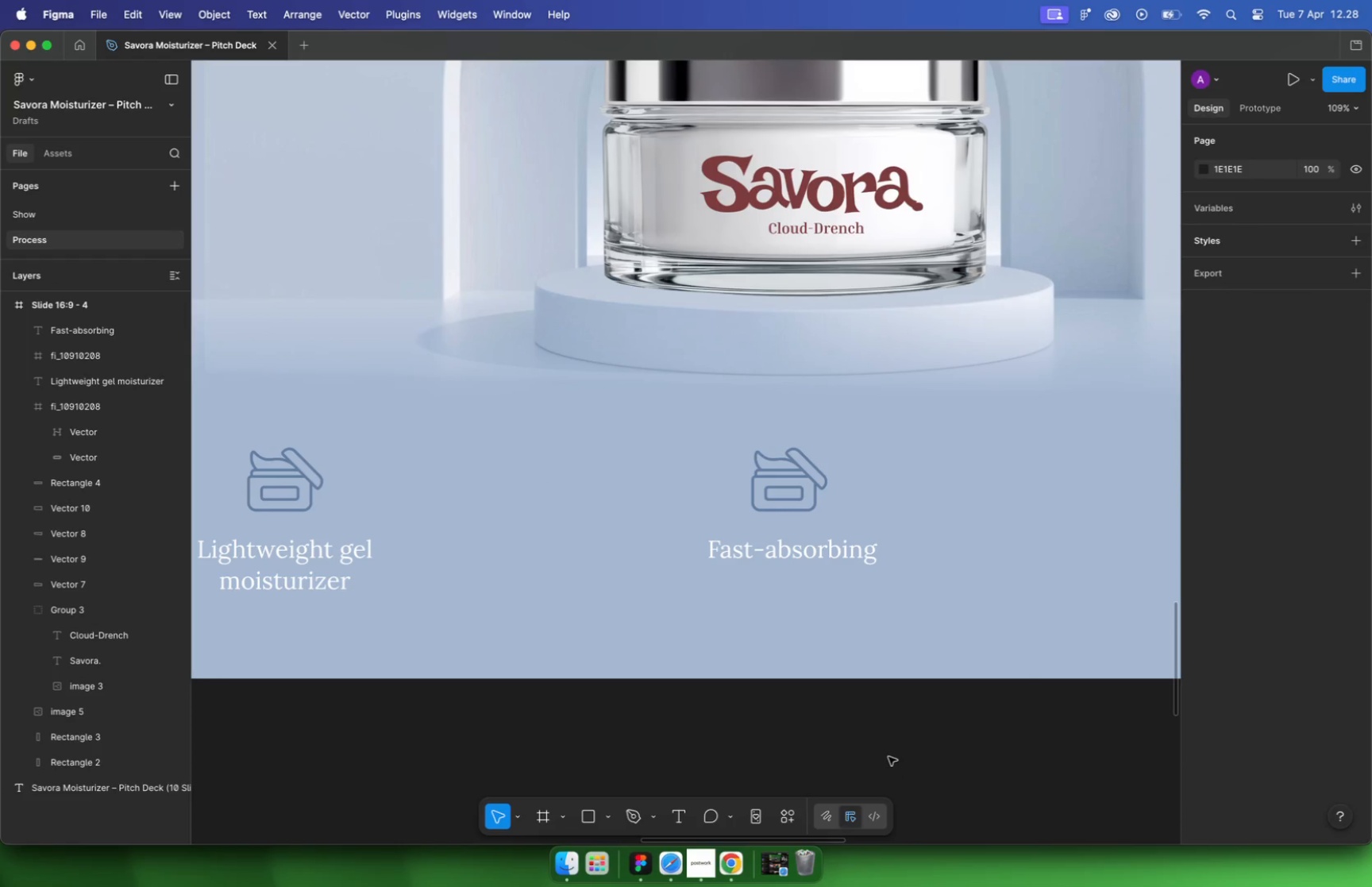 
hold_key(key=CommandLeft, duration=1.94)
 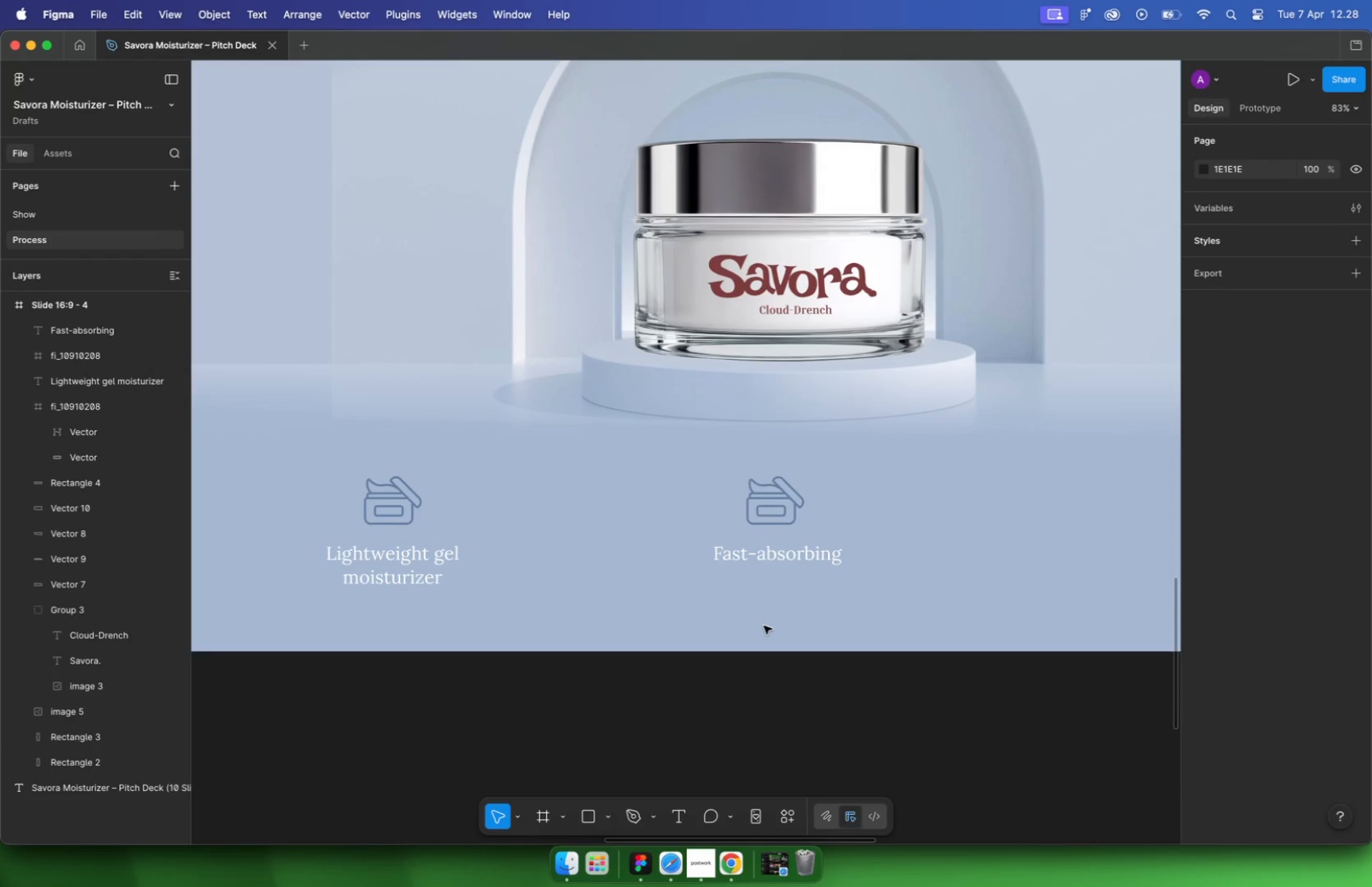 
scroll: coordinate [765, 625], scroll_direction: down, amount: 15.0
 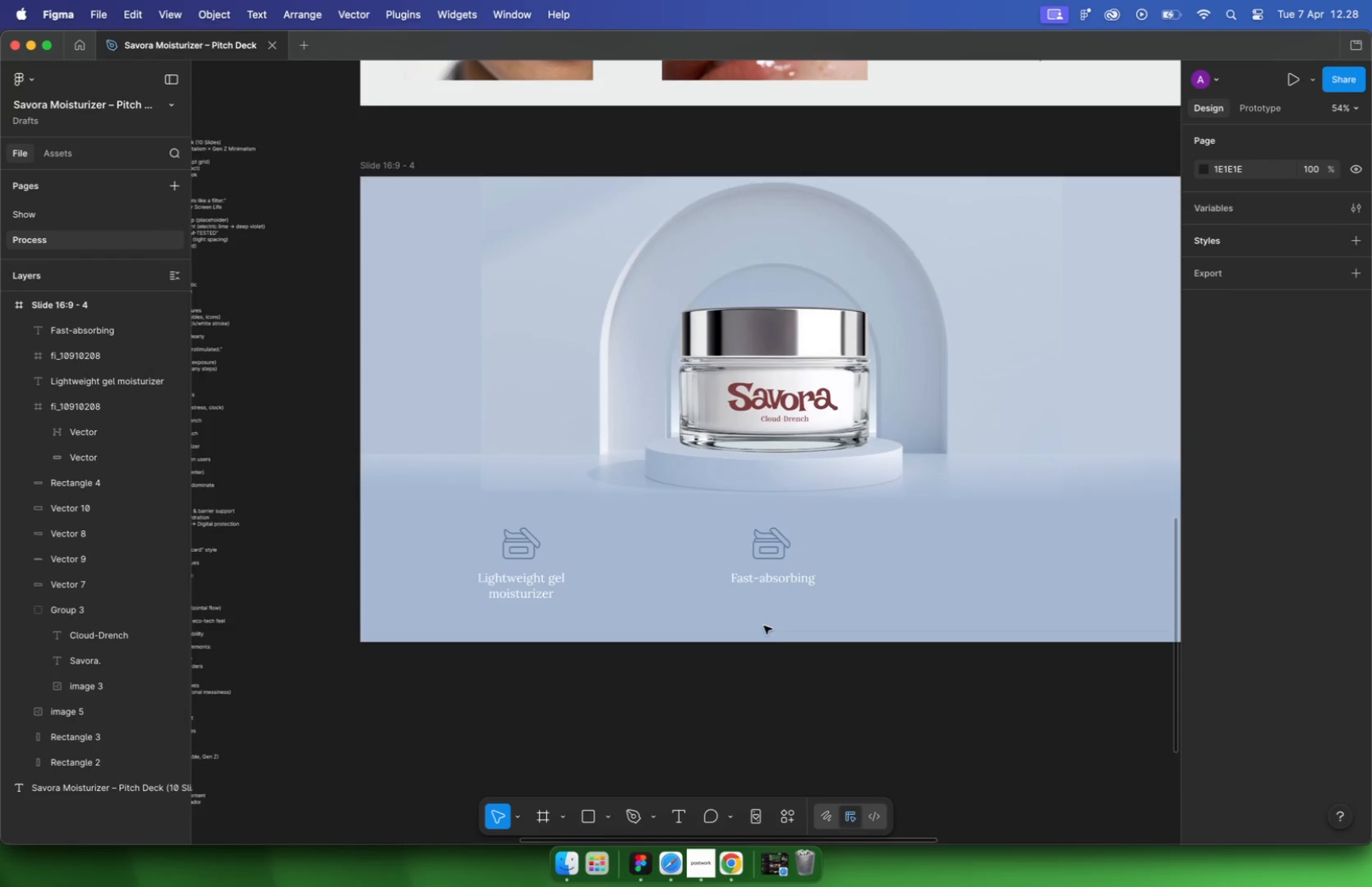 
hold_key(key=CommandLeft, duration=1.21)
scroll: coordinate [845, 568], scroll_direction: up, amount: 16.0
 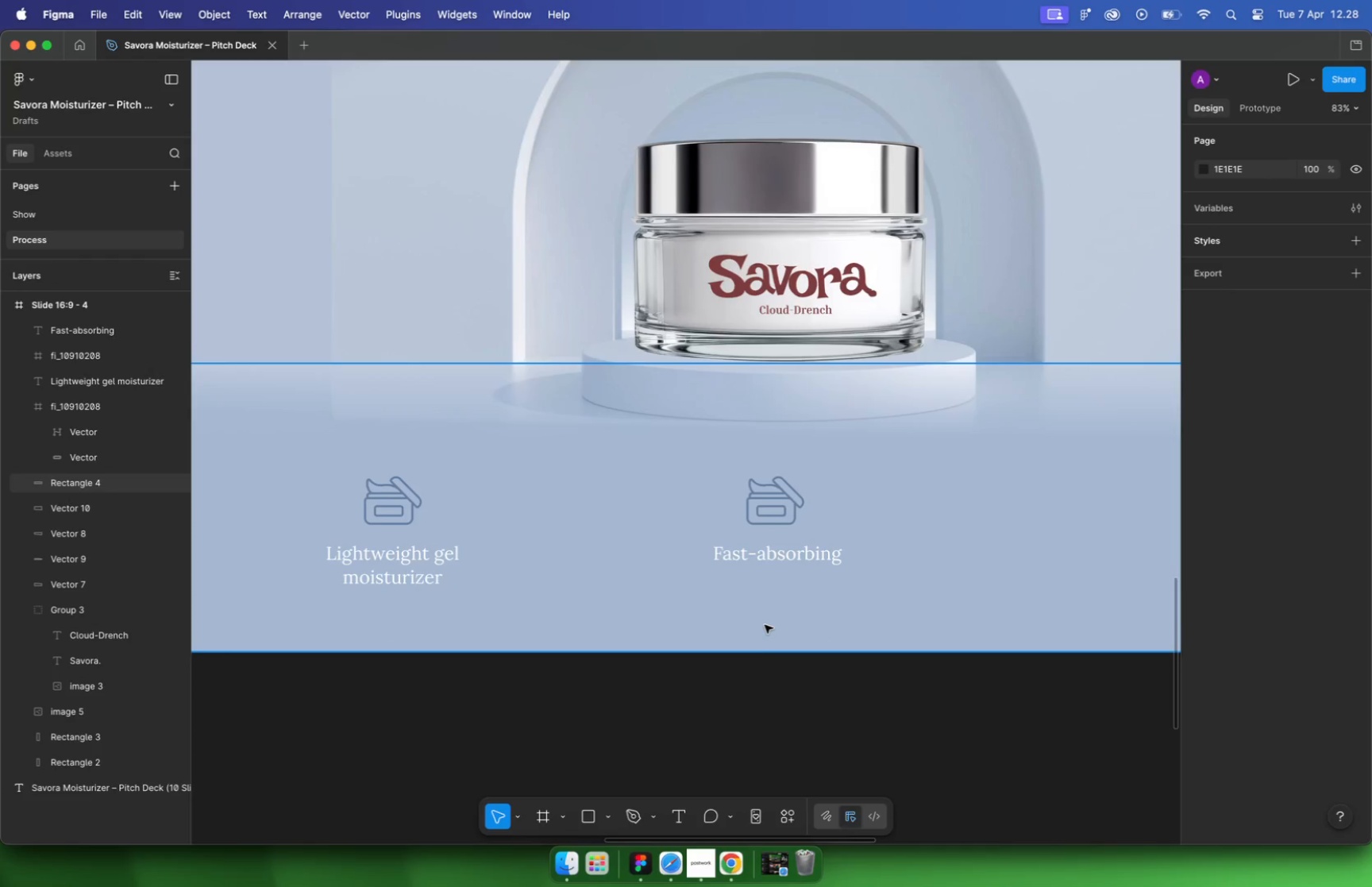 
scroll: coordinate [843, 568], scroll_direction: down, amount: 5.0
 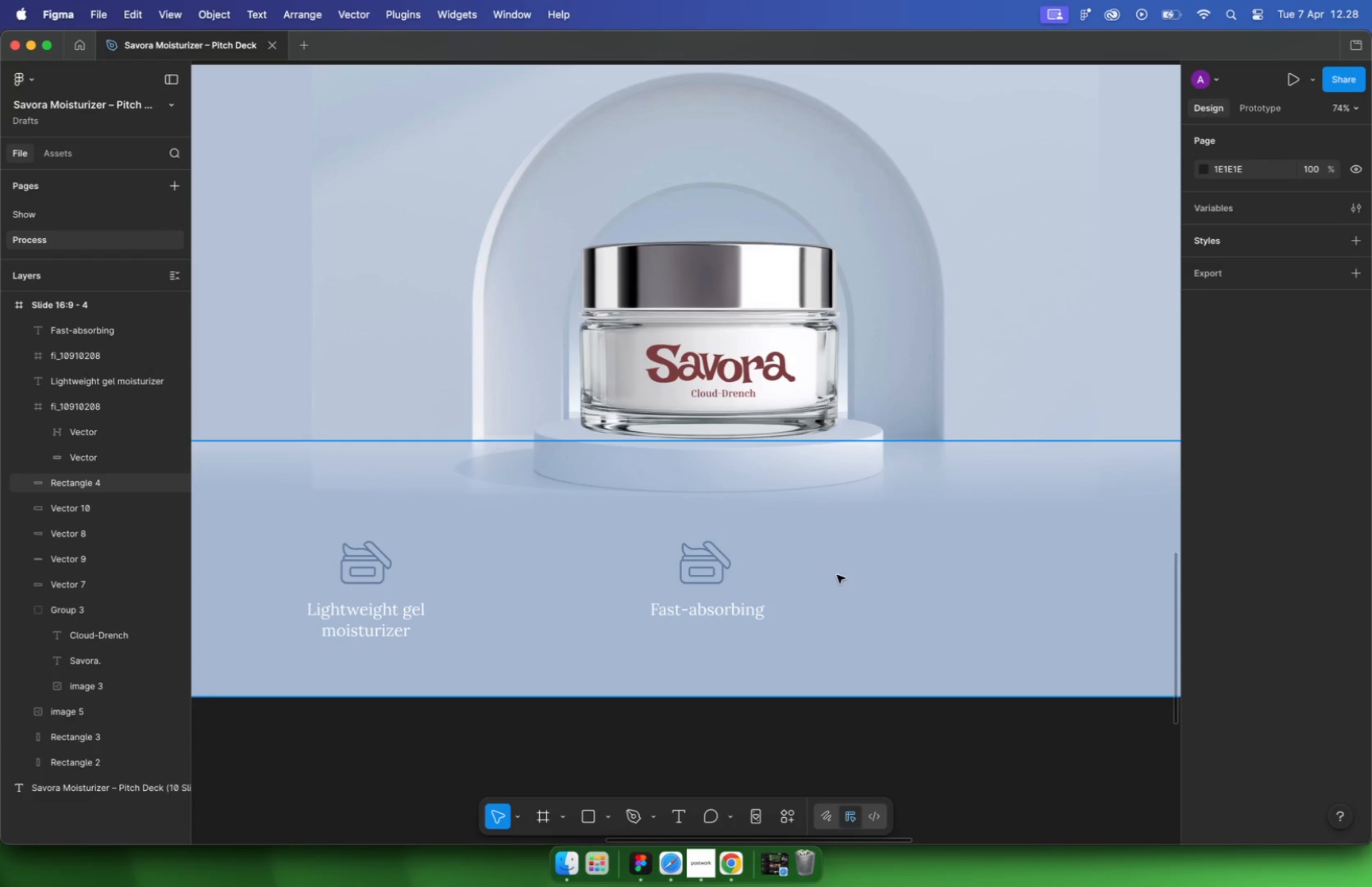 
wait(7.75)
 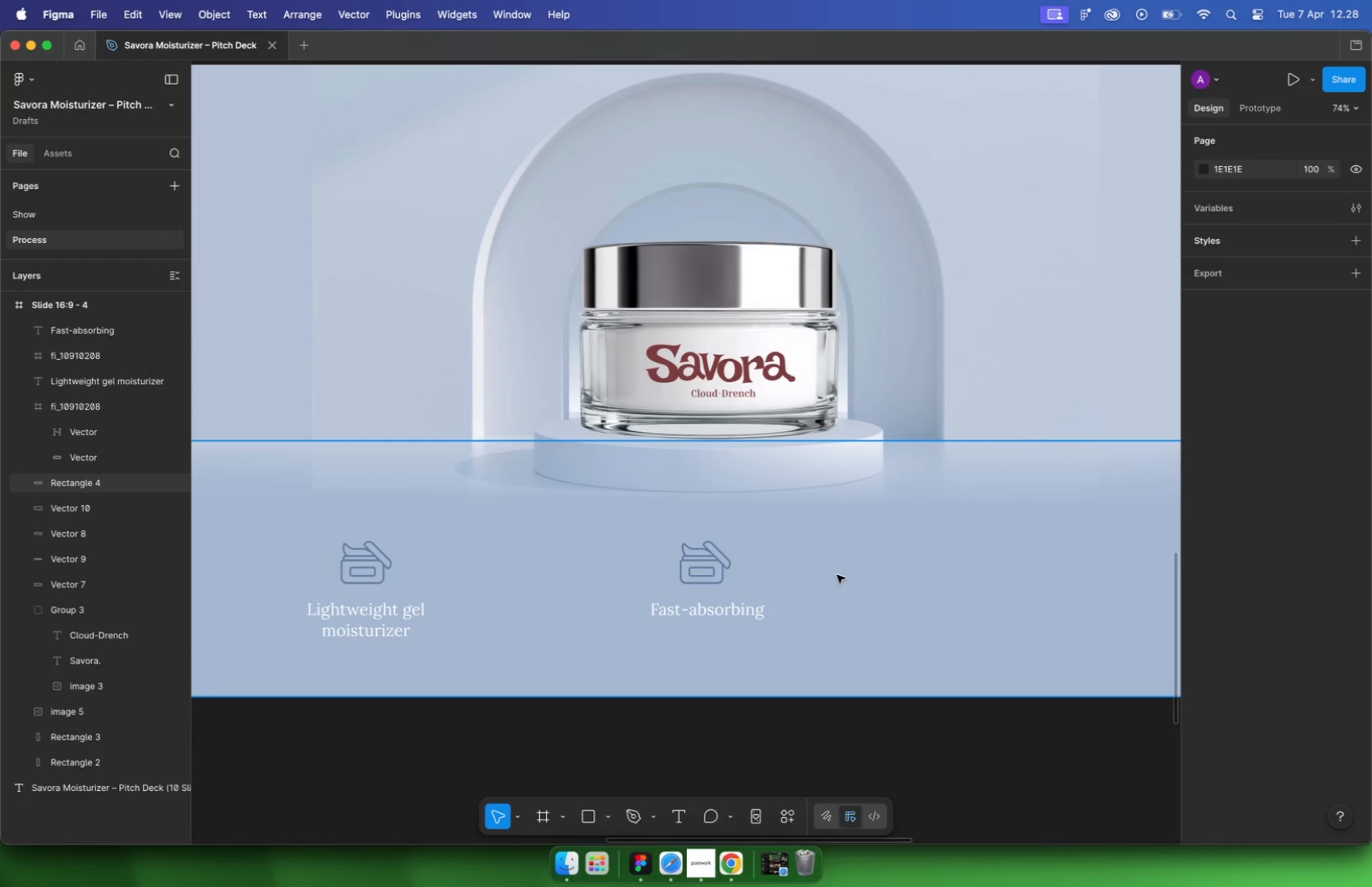 
left_click([1275, 128])
 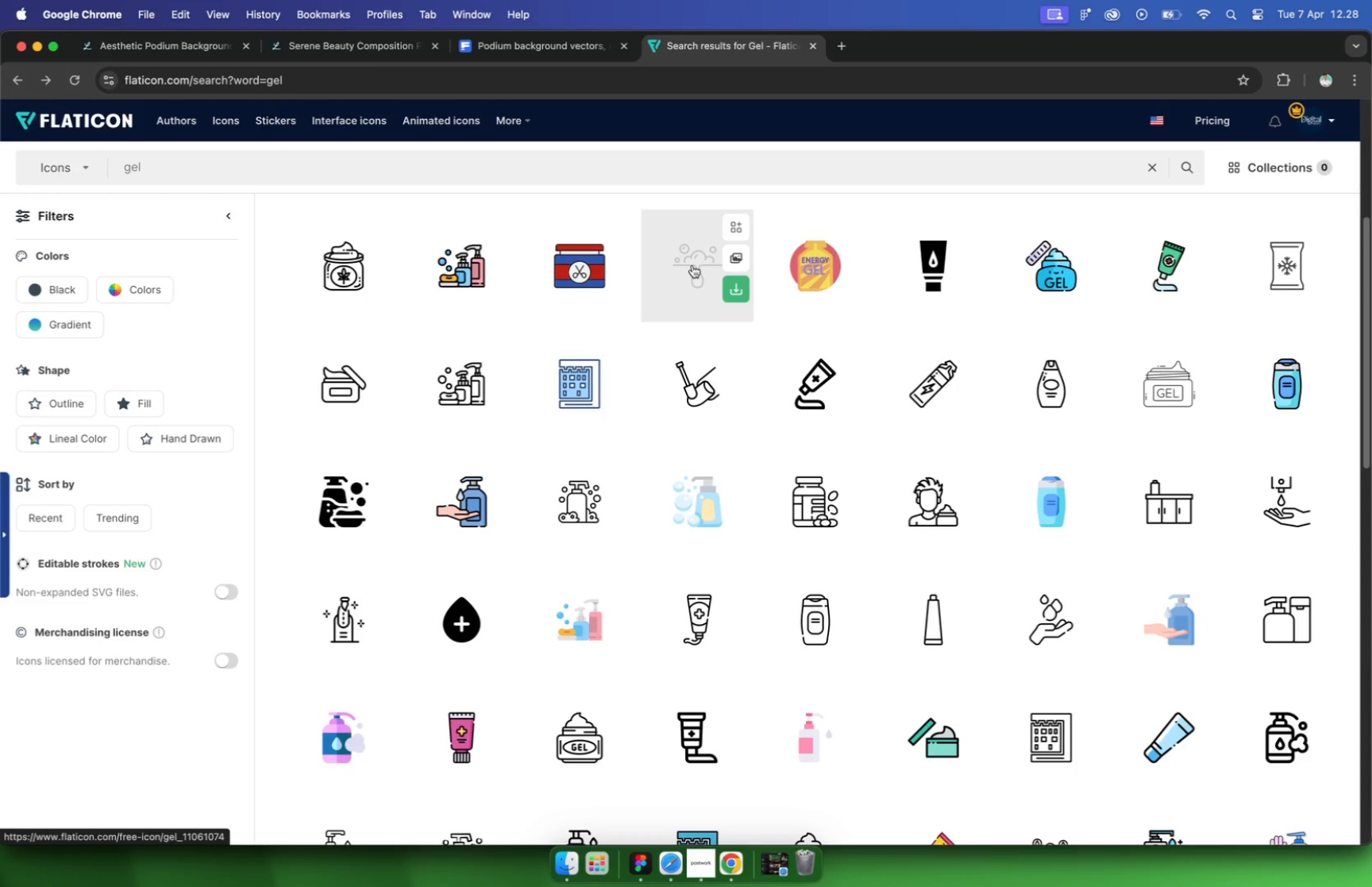 
left_click([692, 265])
 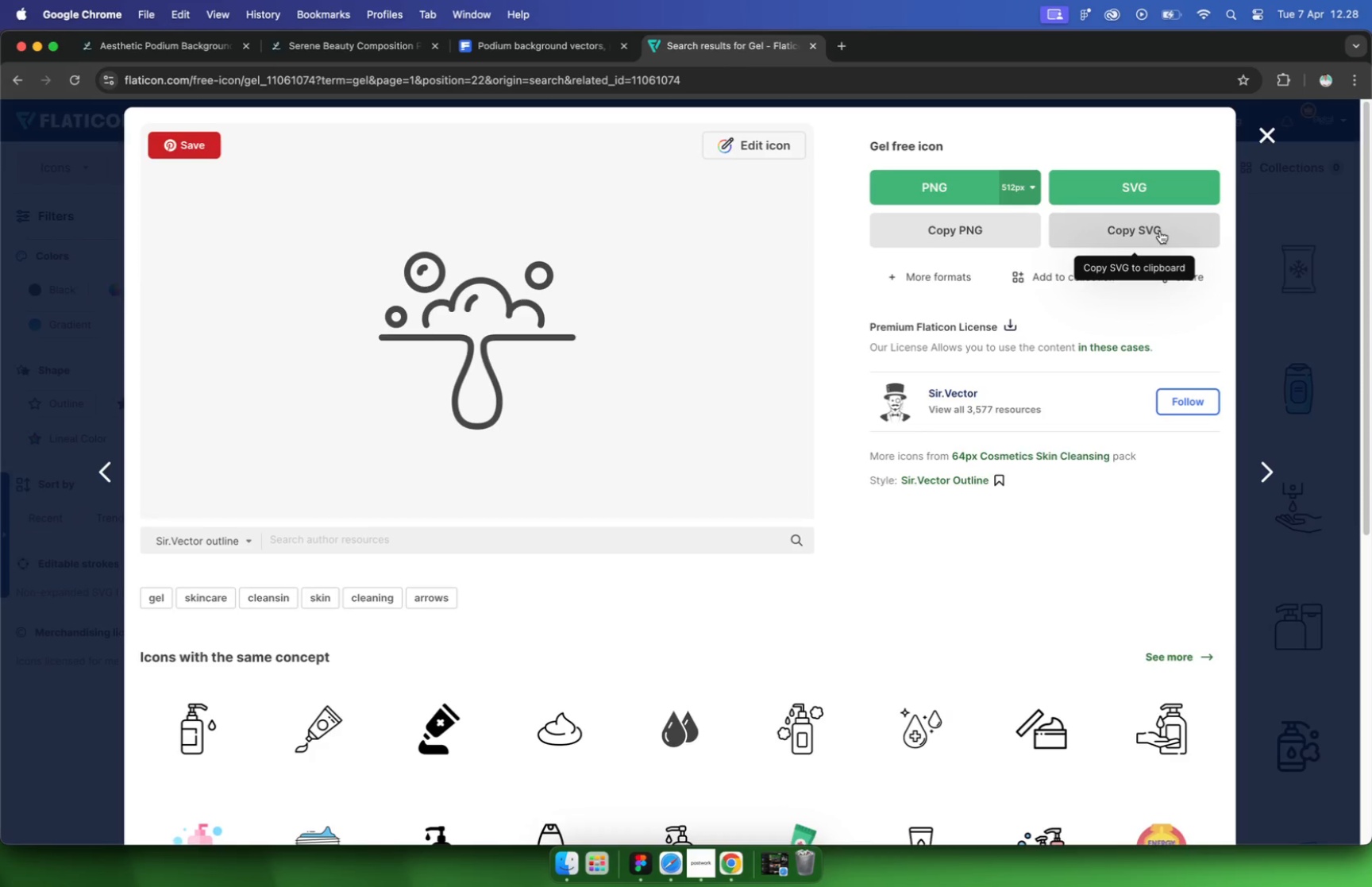 
wait(5.27)
 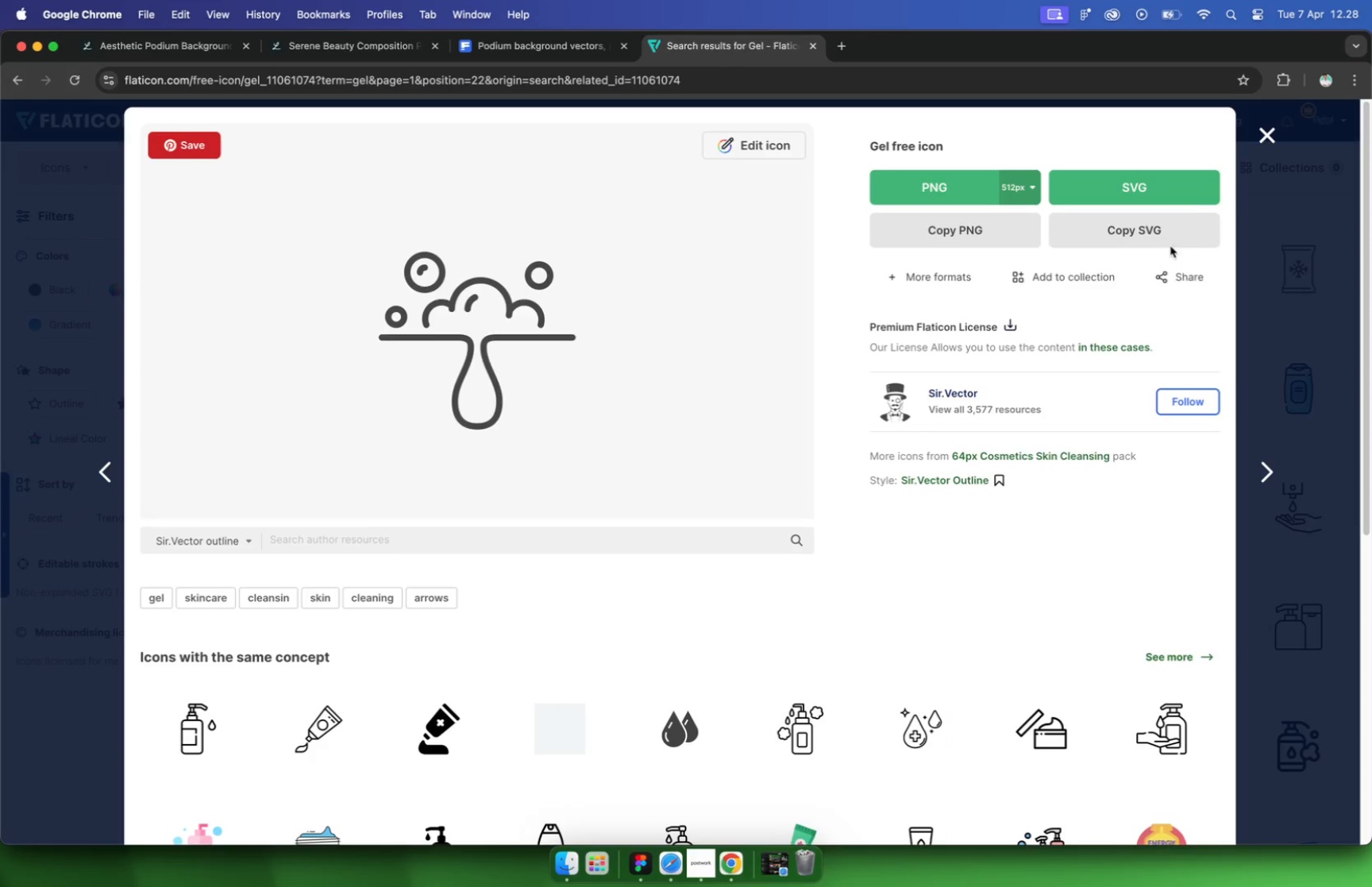 
left_click([1160, 231])
 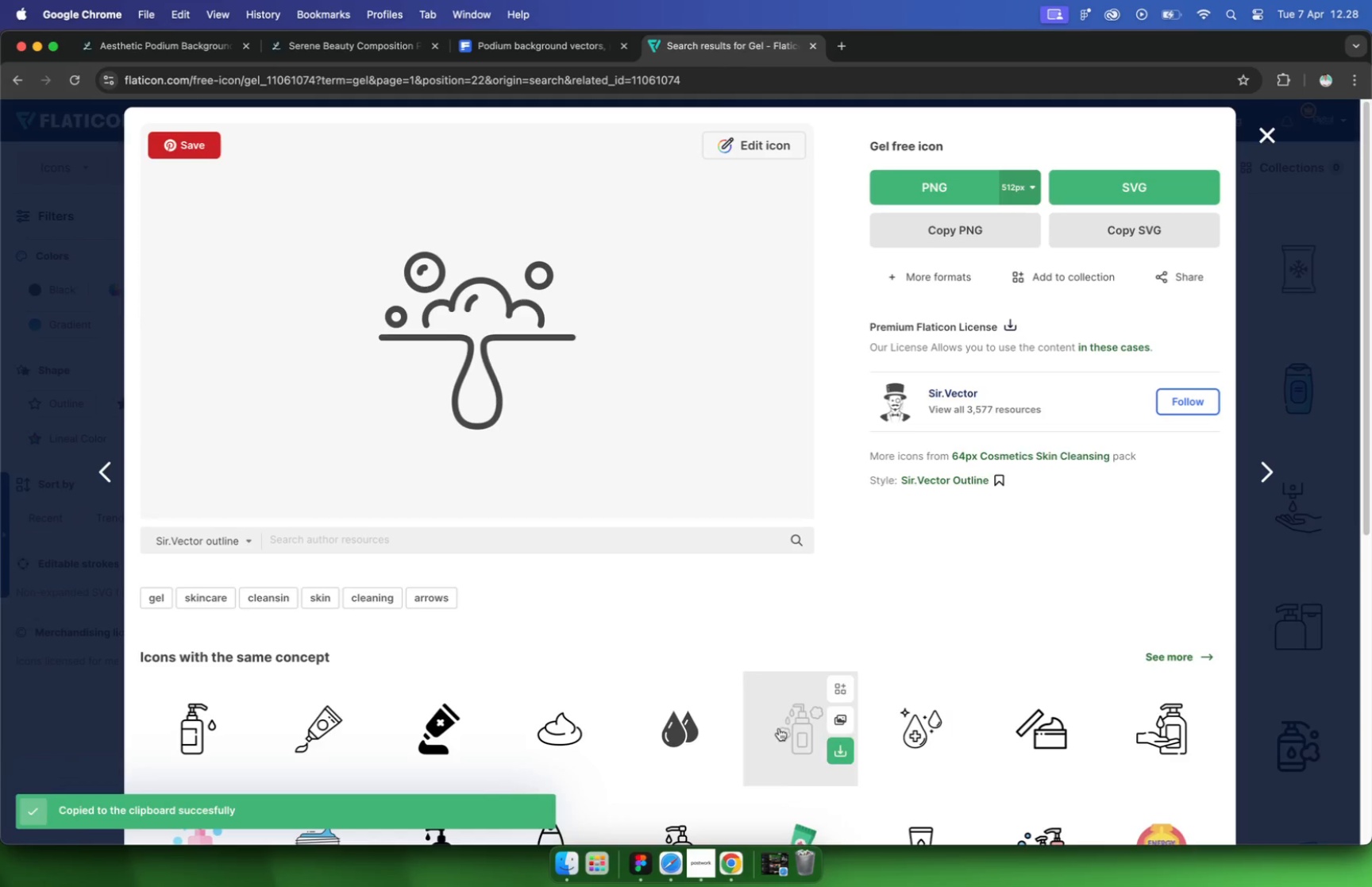 
left_click([632, 866])
 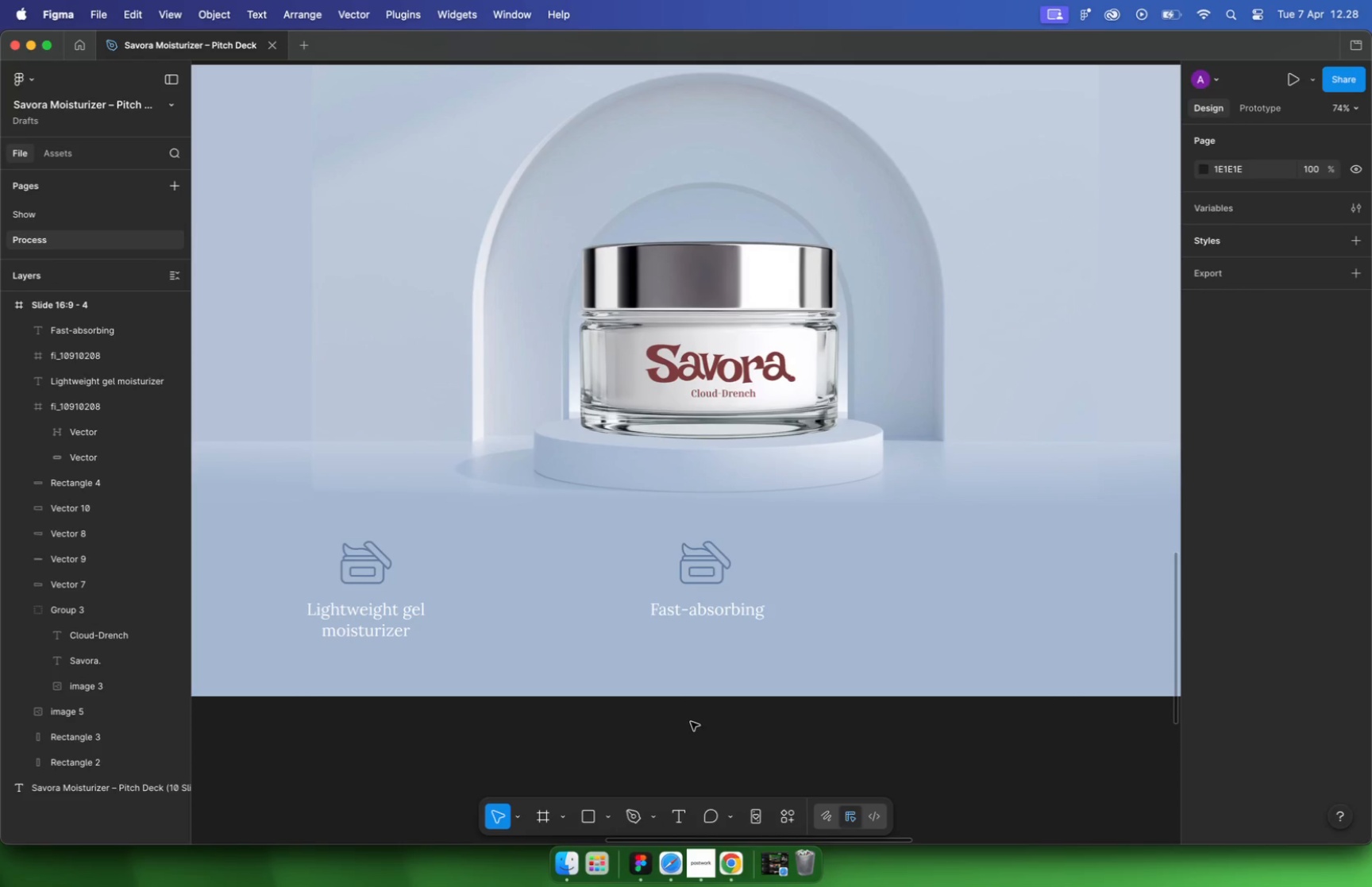 
double_click([866, 619])
 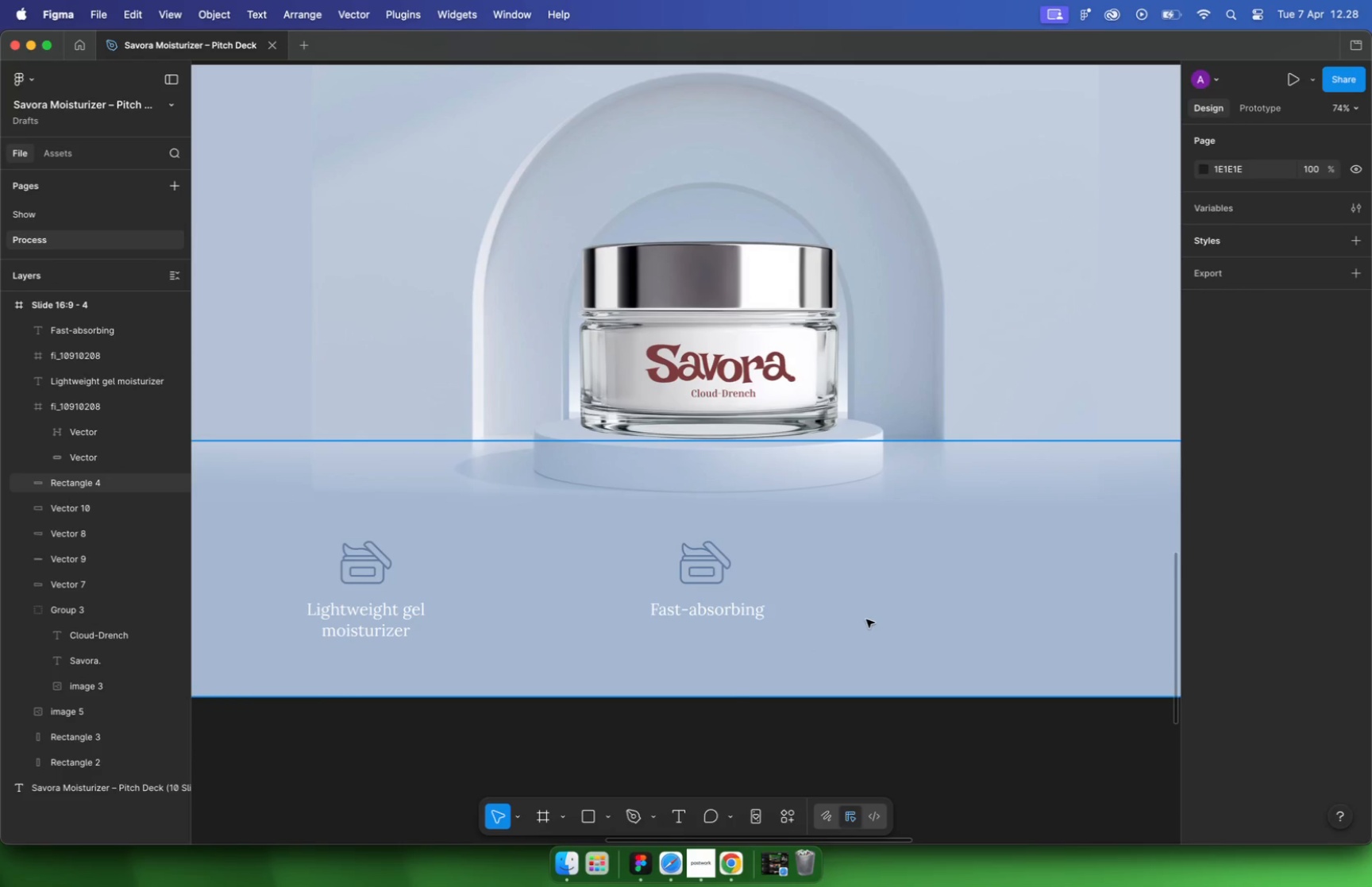 
key(Meta+V)
 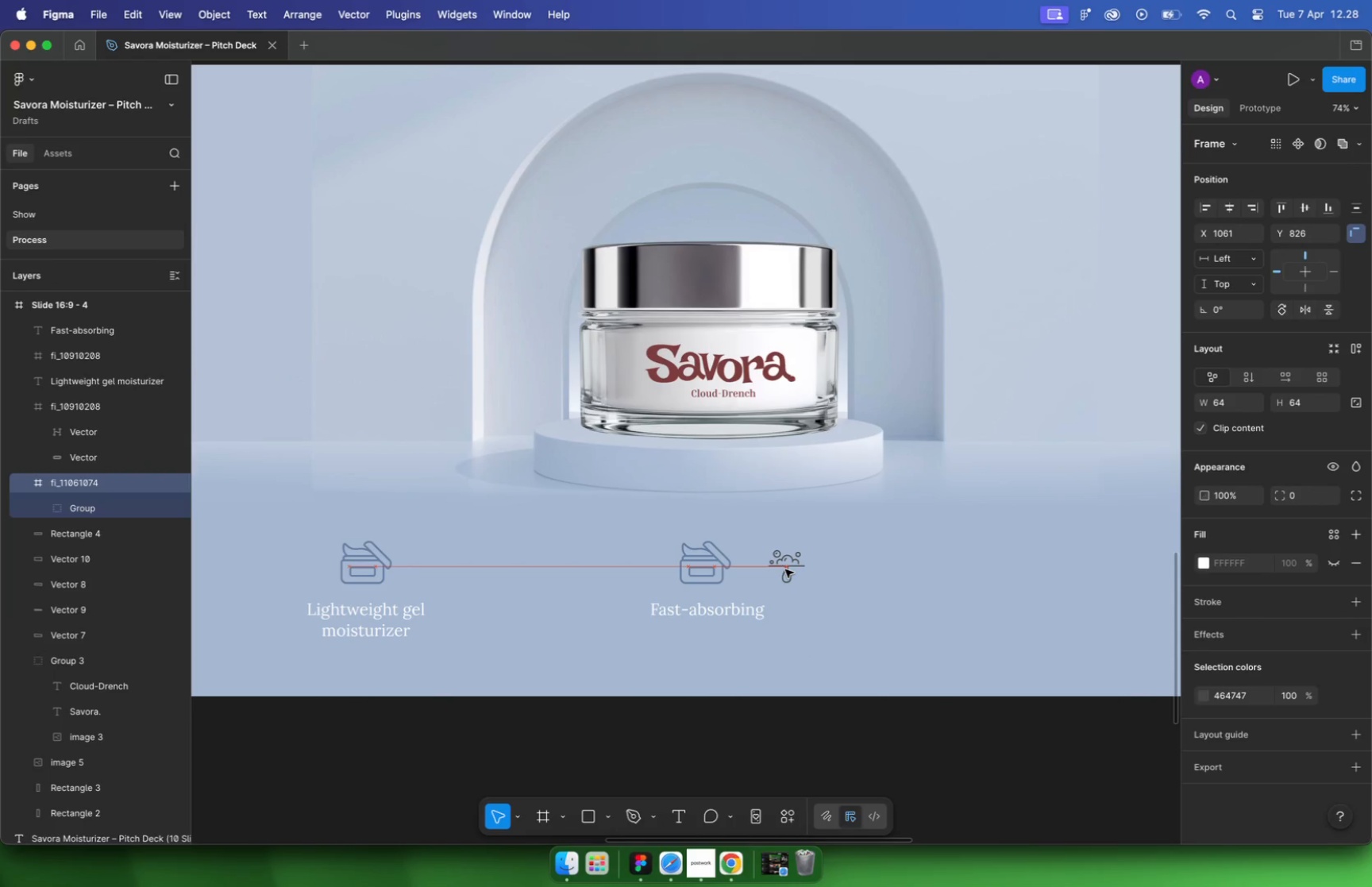 
left_click_drag(start_coordinate=[684, 382], to_coordinate=[785, 567])
 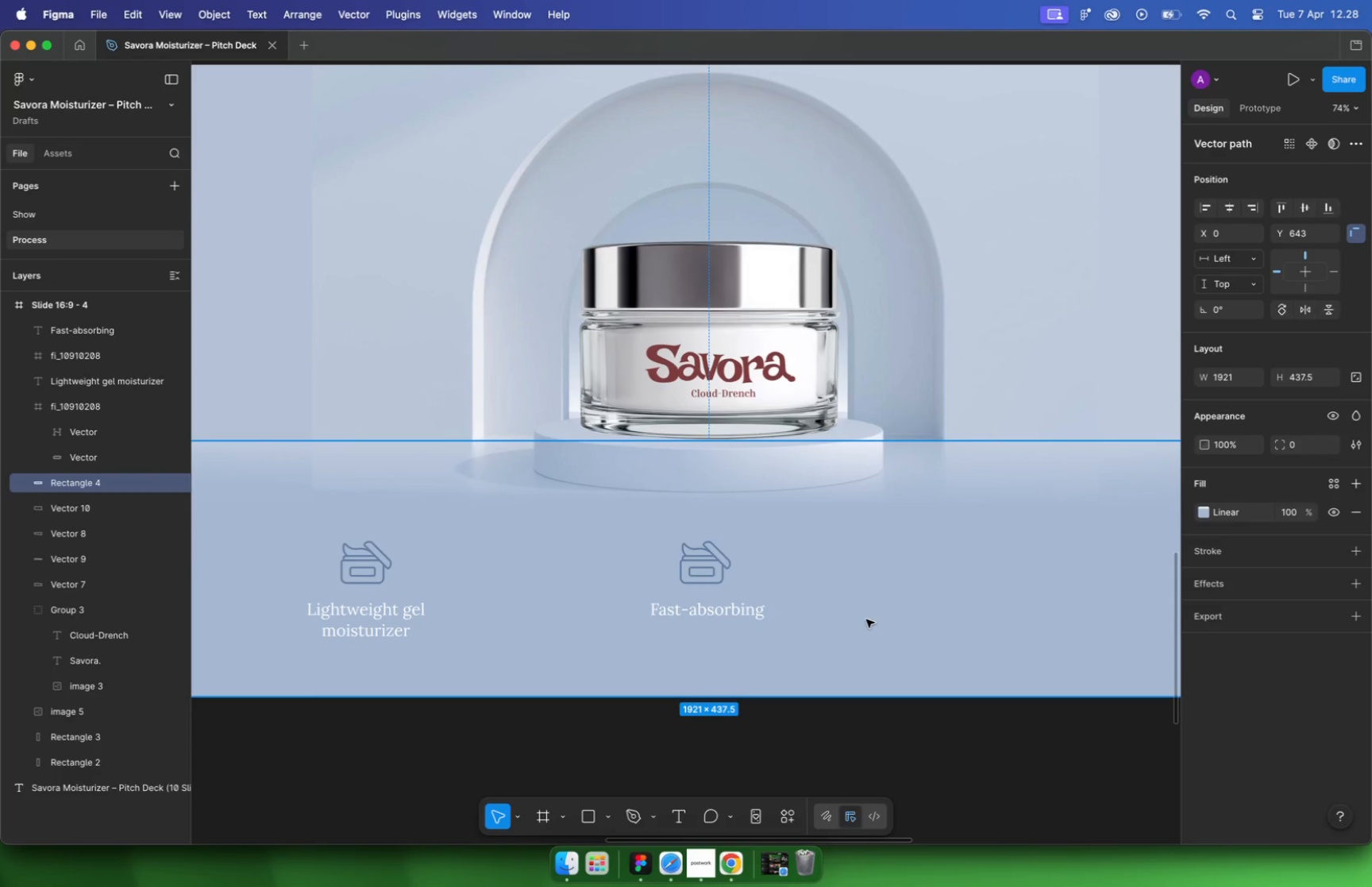 
left_click([711, 563])
 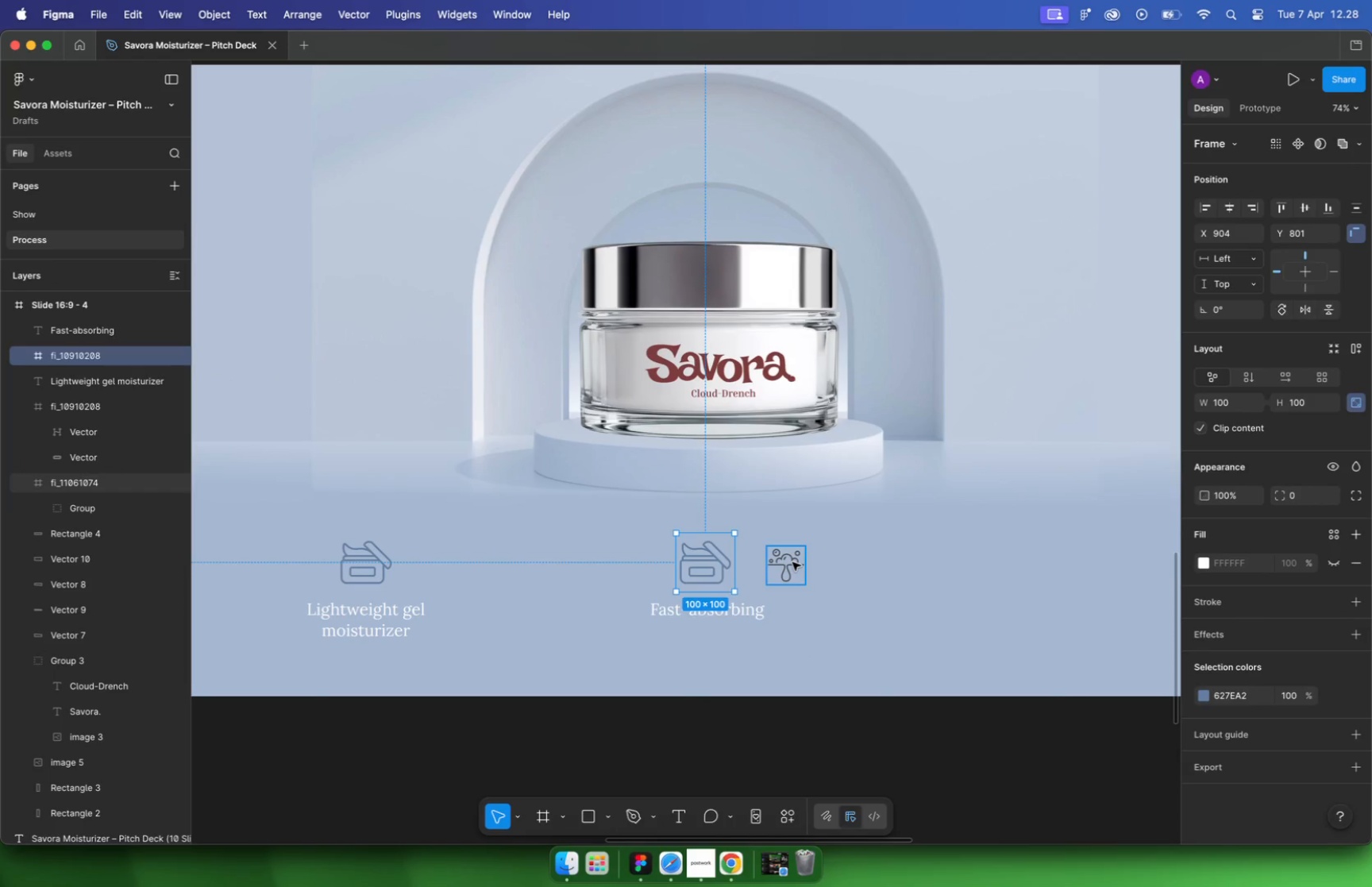 
left_click([1326, 404])
 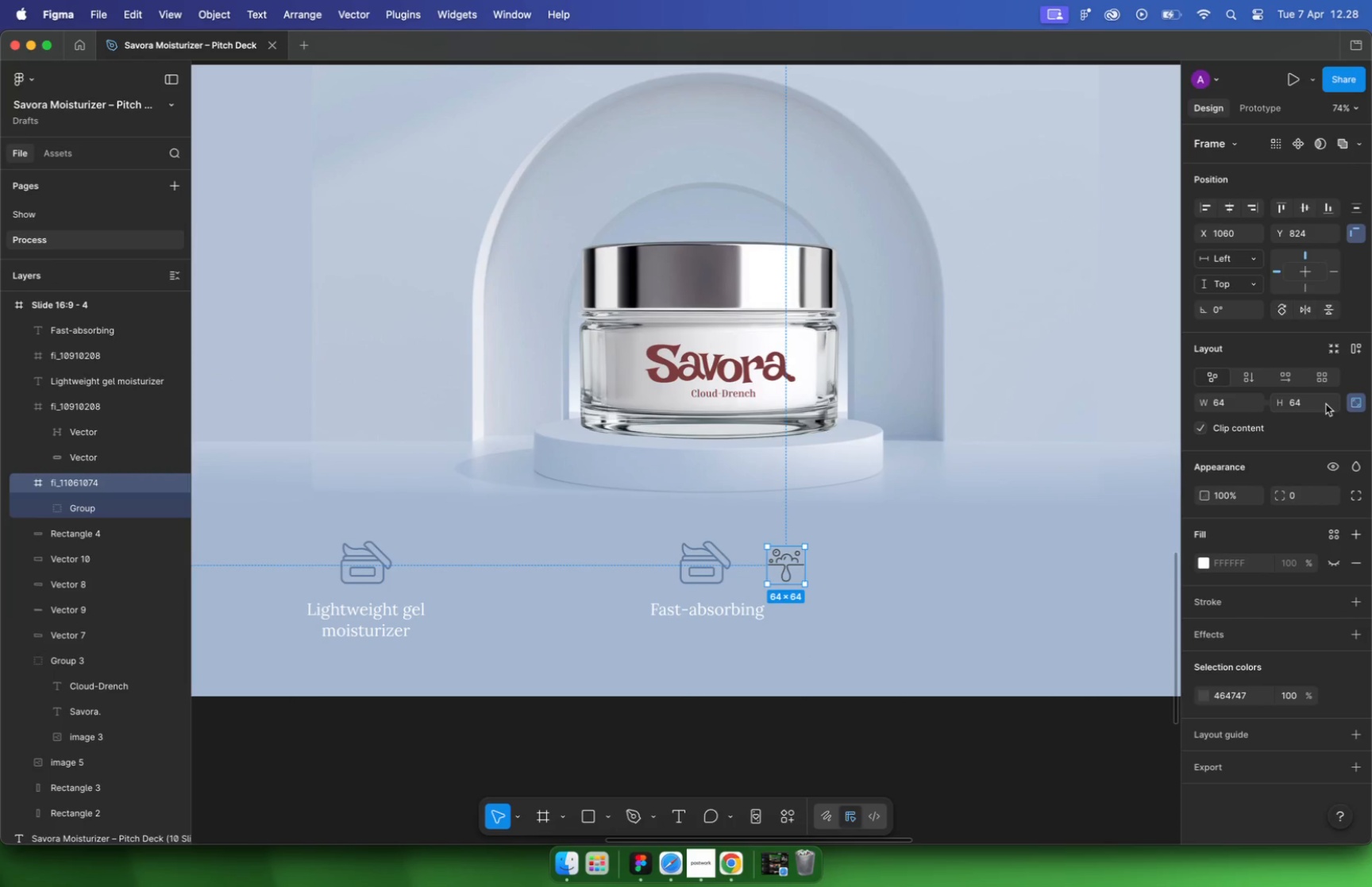 
type(100)
 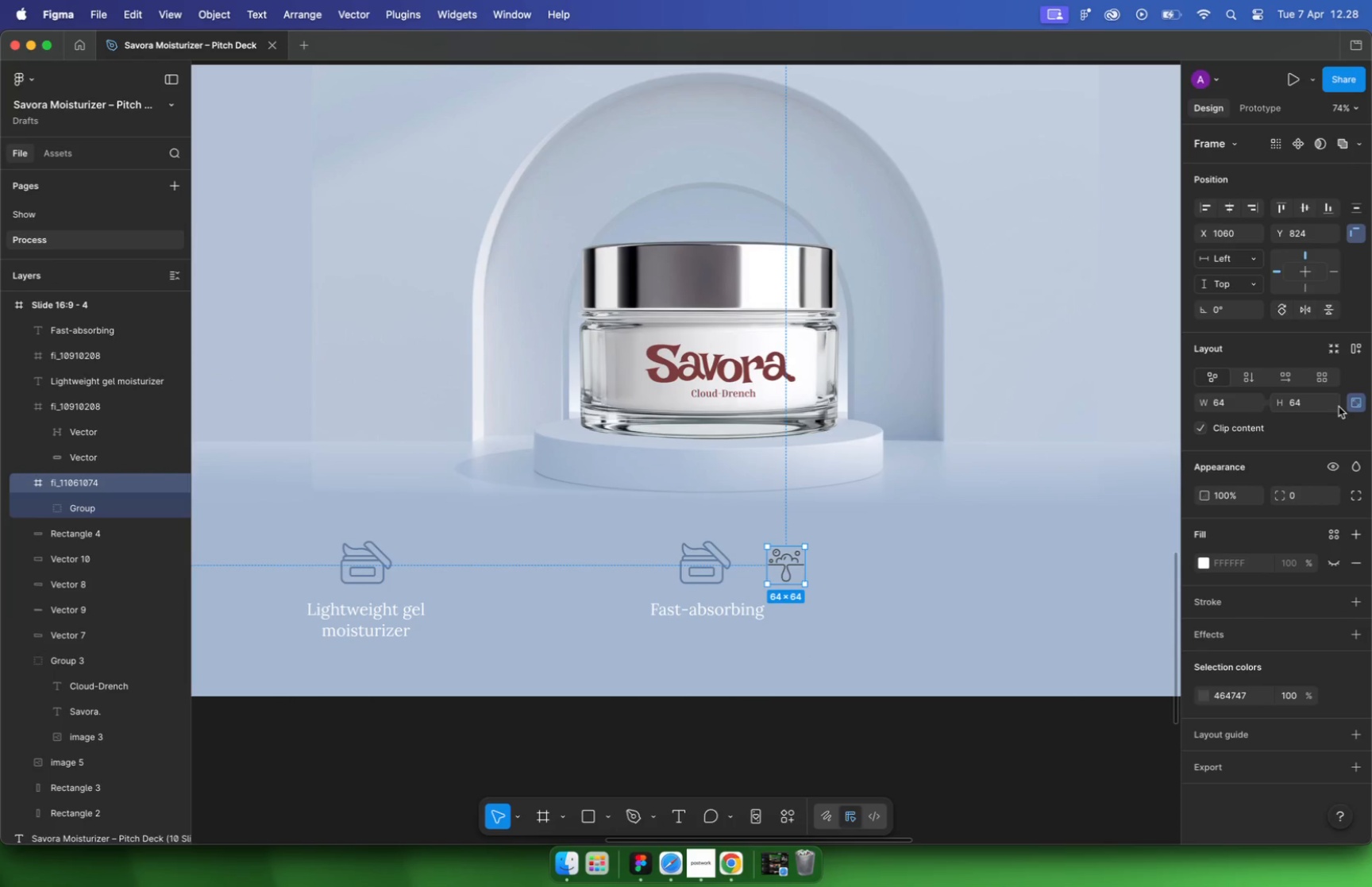 
key(Enter)
 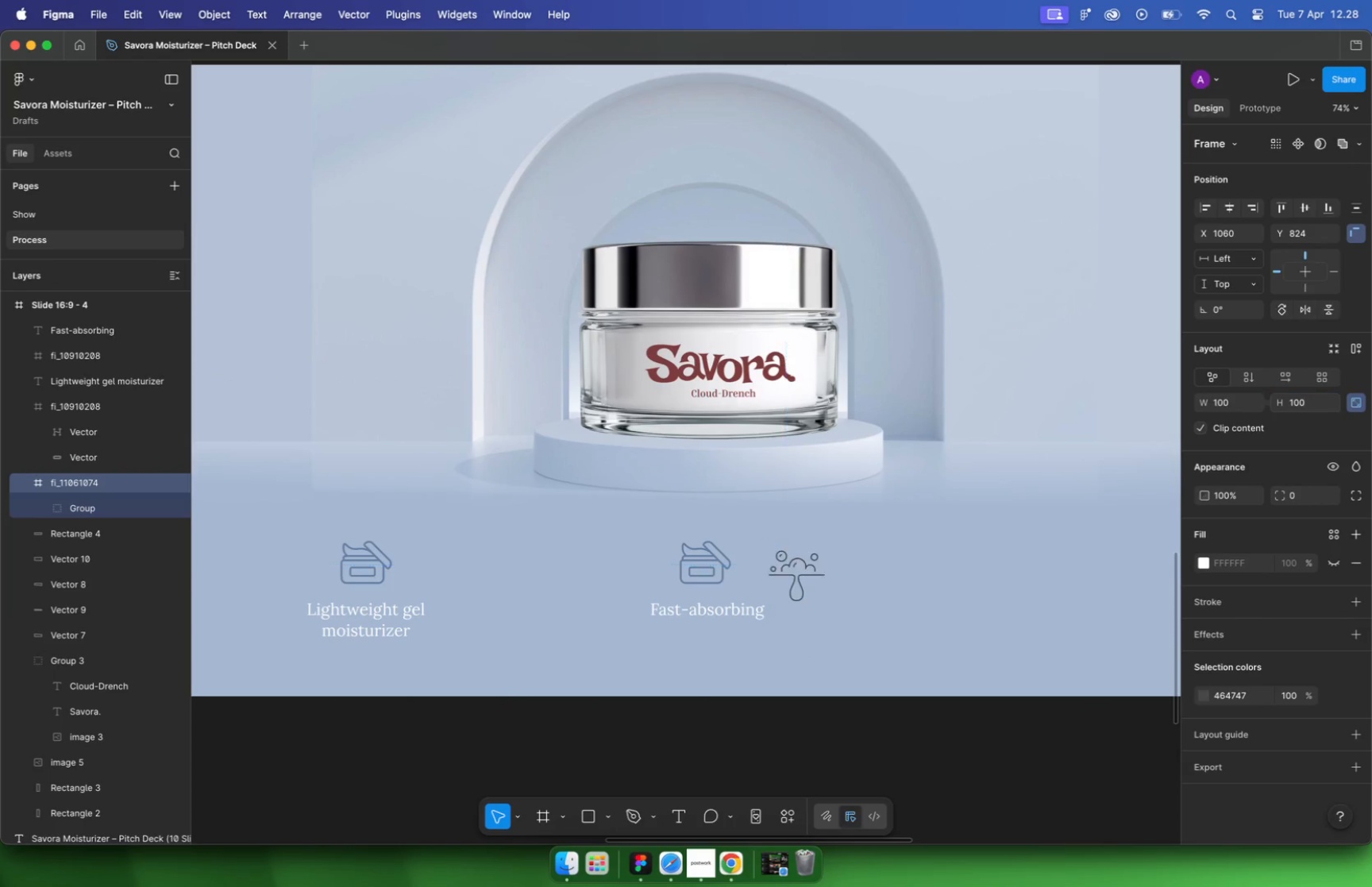 
hold_key(key=CommandLeft, duration=1.16)
scroll: coordinate [775, 567], scroll_direction: up, amount: 14.0
 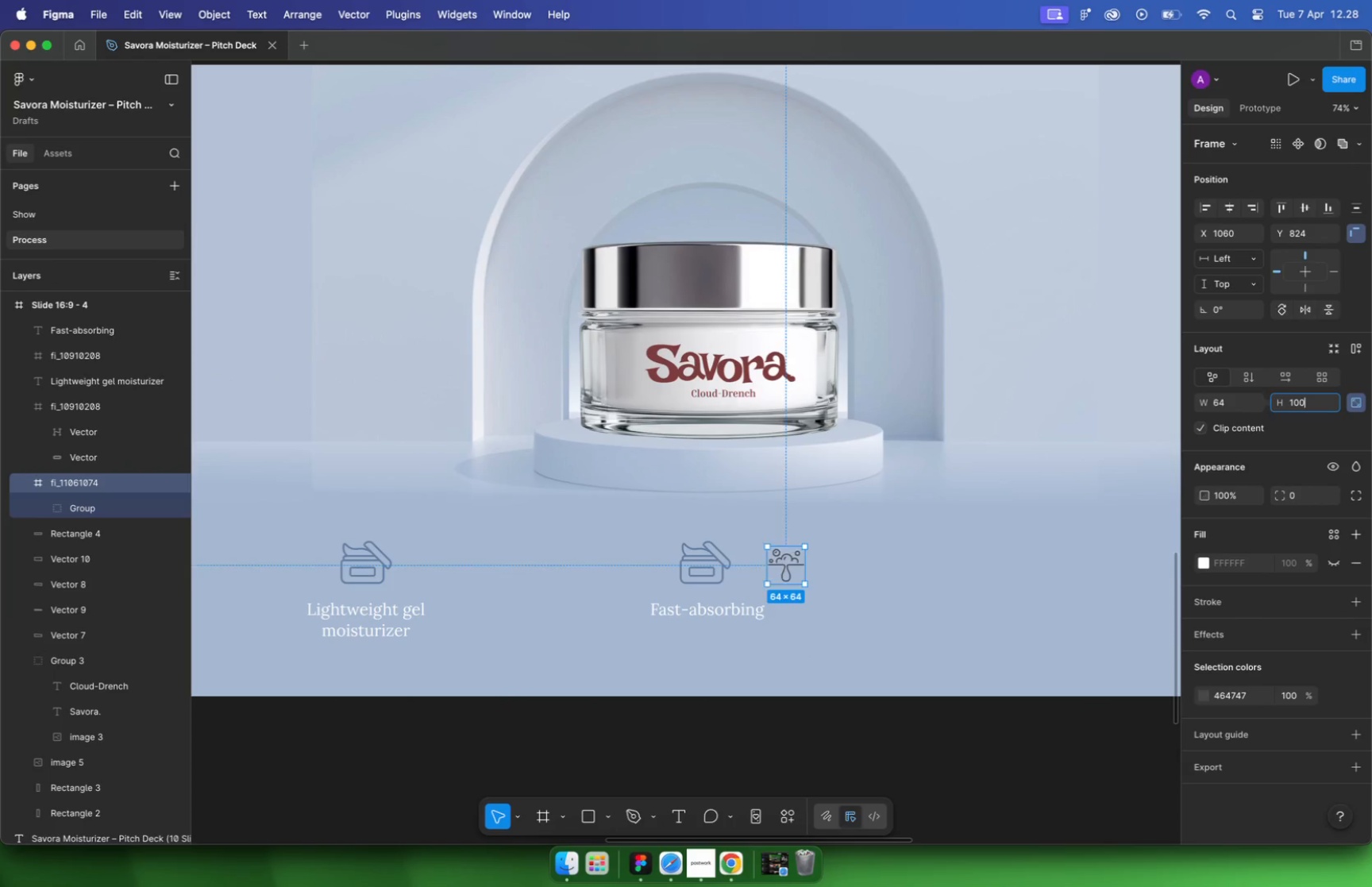 
left_click_drag(start_coordinate=[840, 588], to_coordinate=[845, 559])
 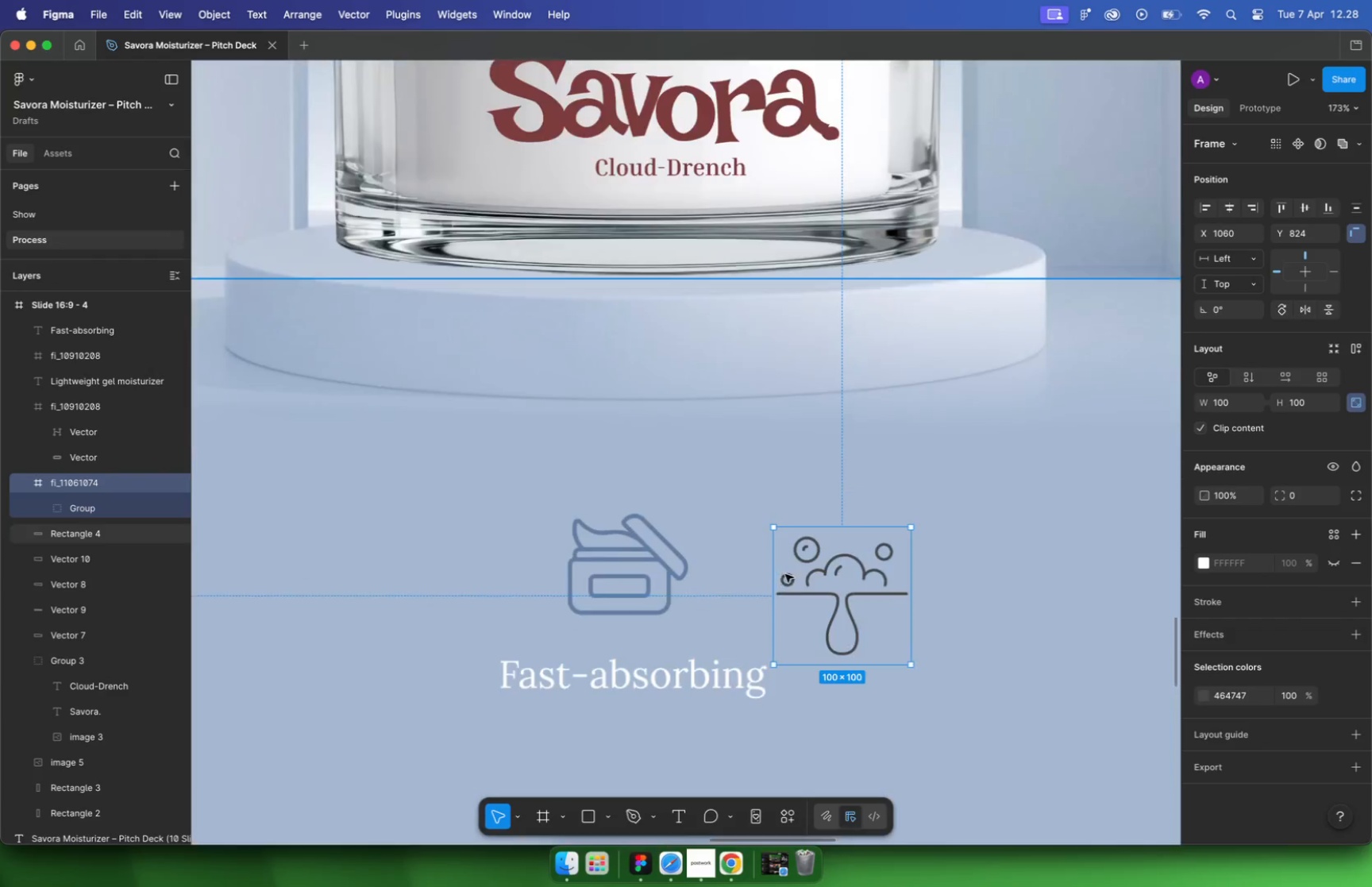 
hold_key(key=ShiftLeft, duration=1.36)
 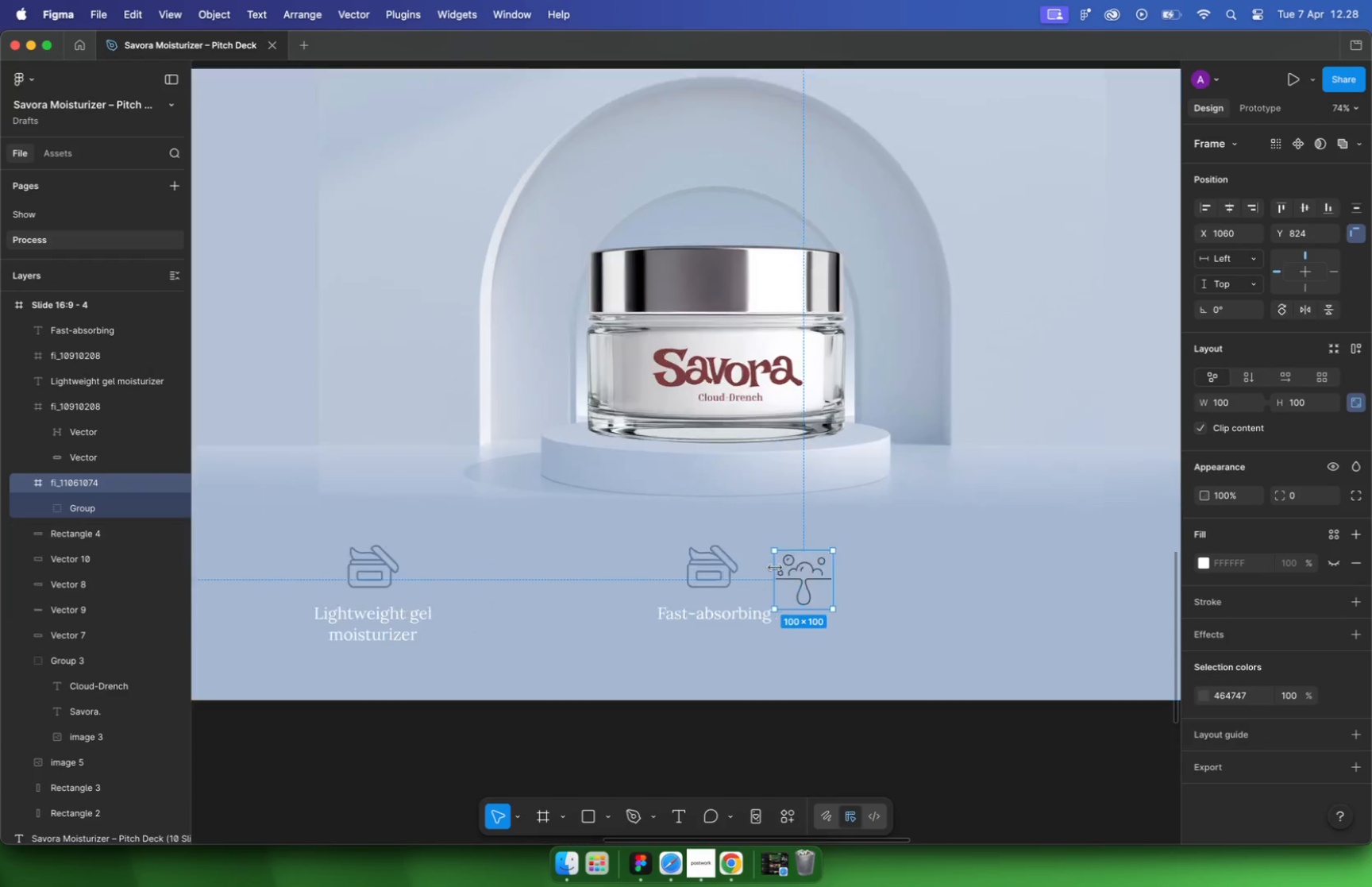 
hold_key(key=ShiftLeft, duration=0.36)
 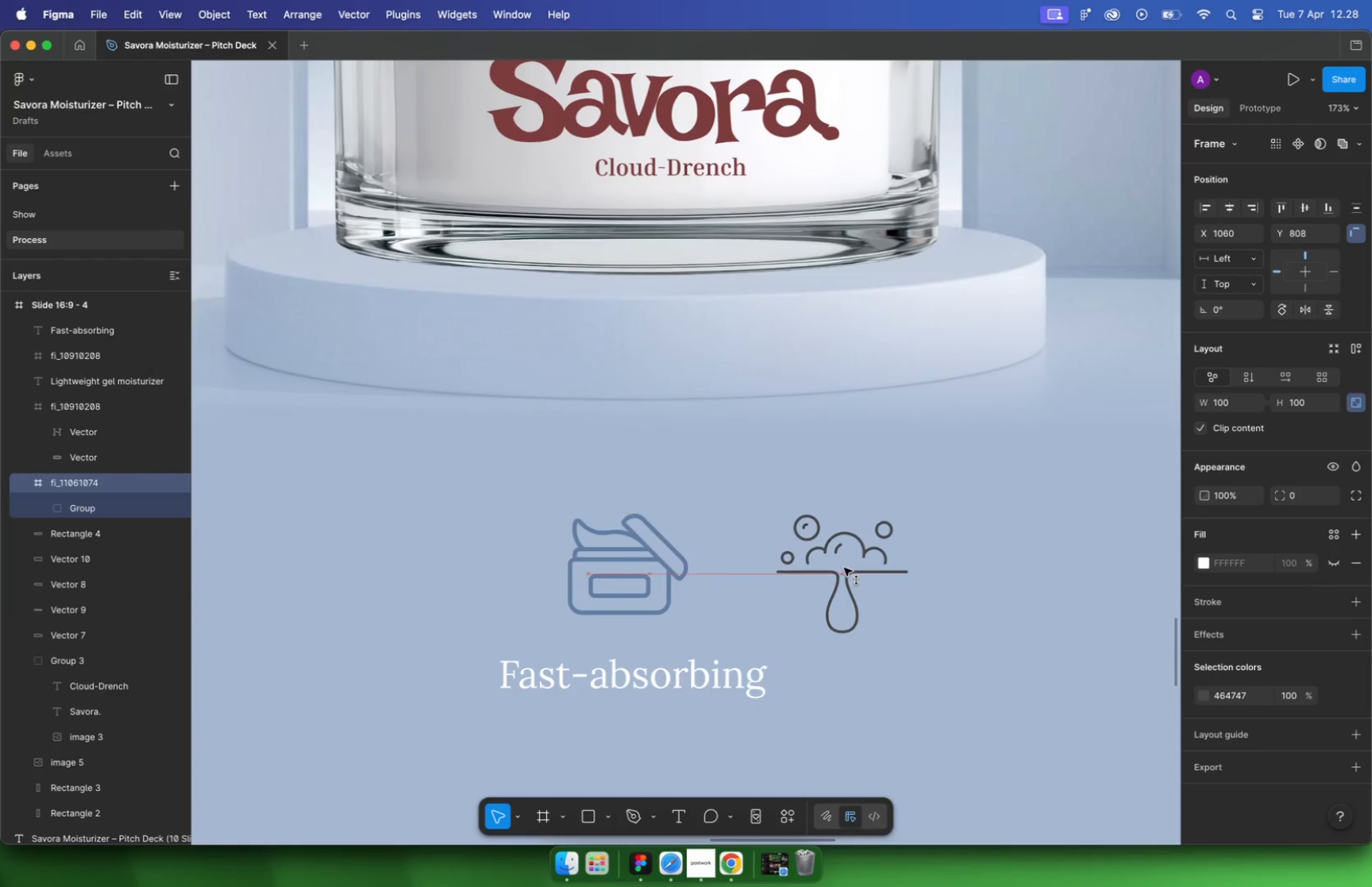 
left_click_drag(start_coordinate=[840, 568], to_coordinate=[648, 567])
 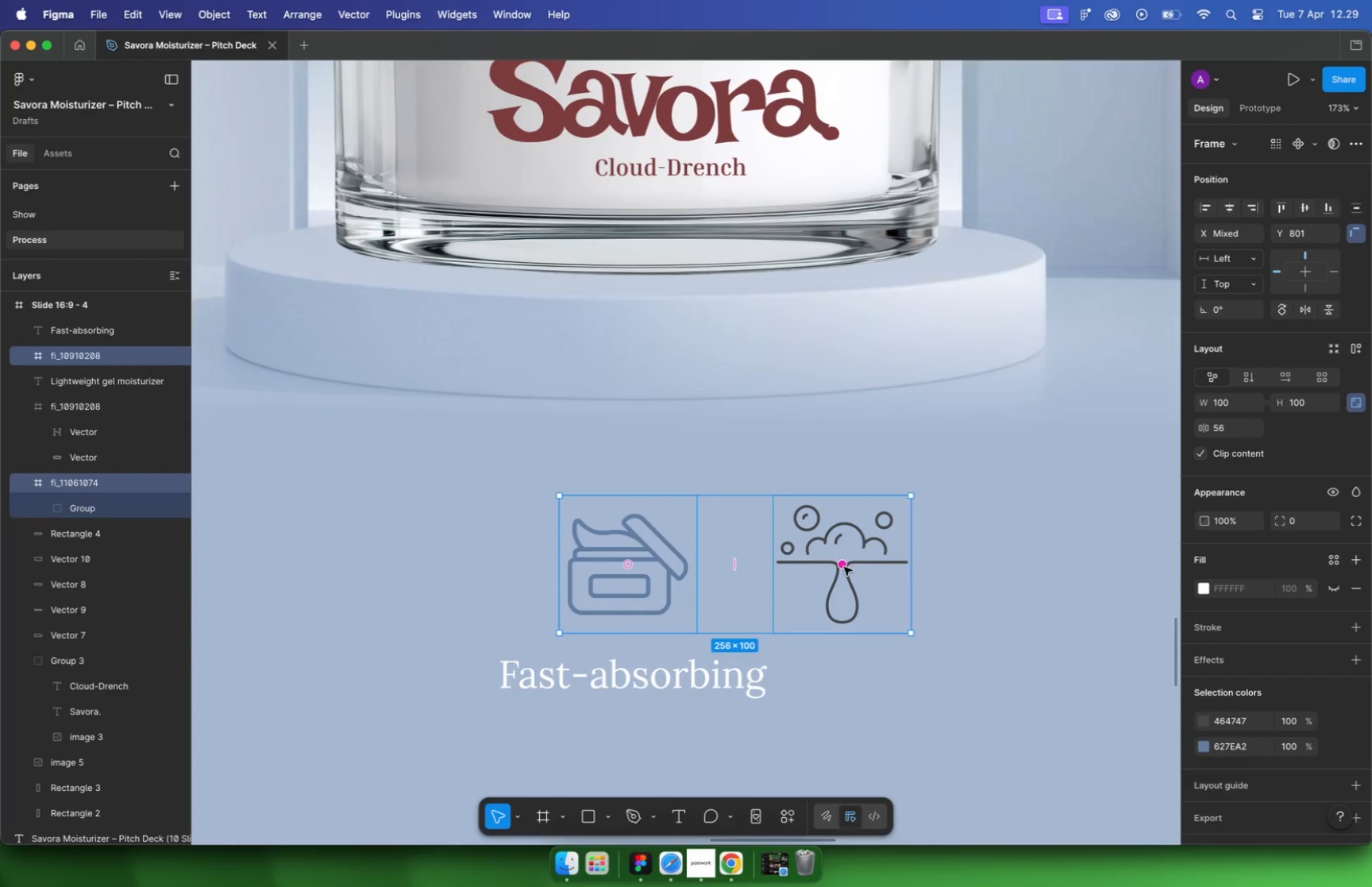 
key(Meta+C)
 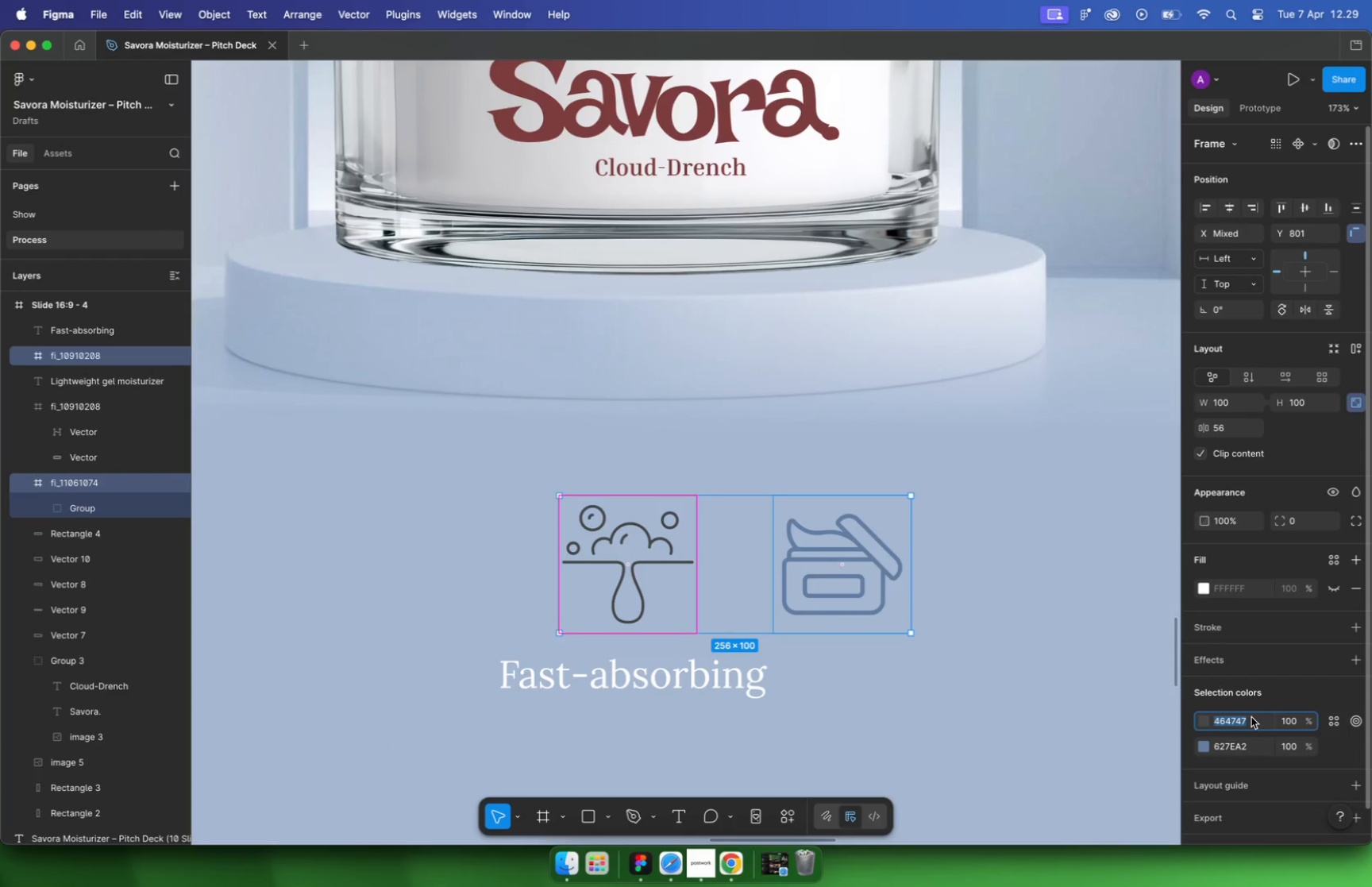 
key(Meta+V)
 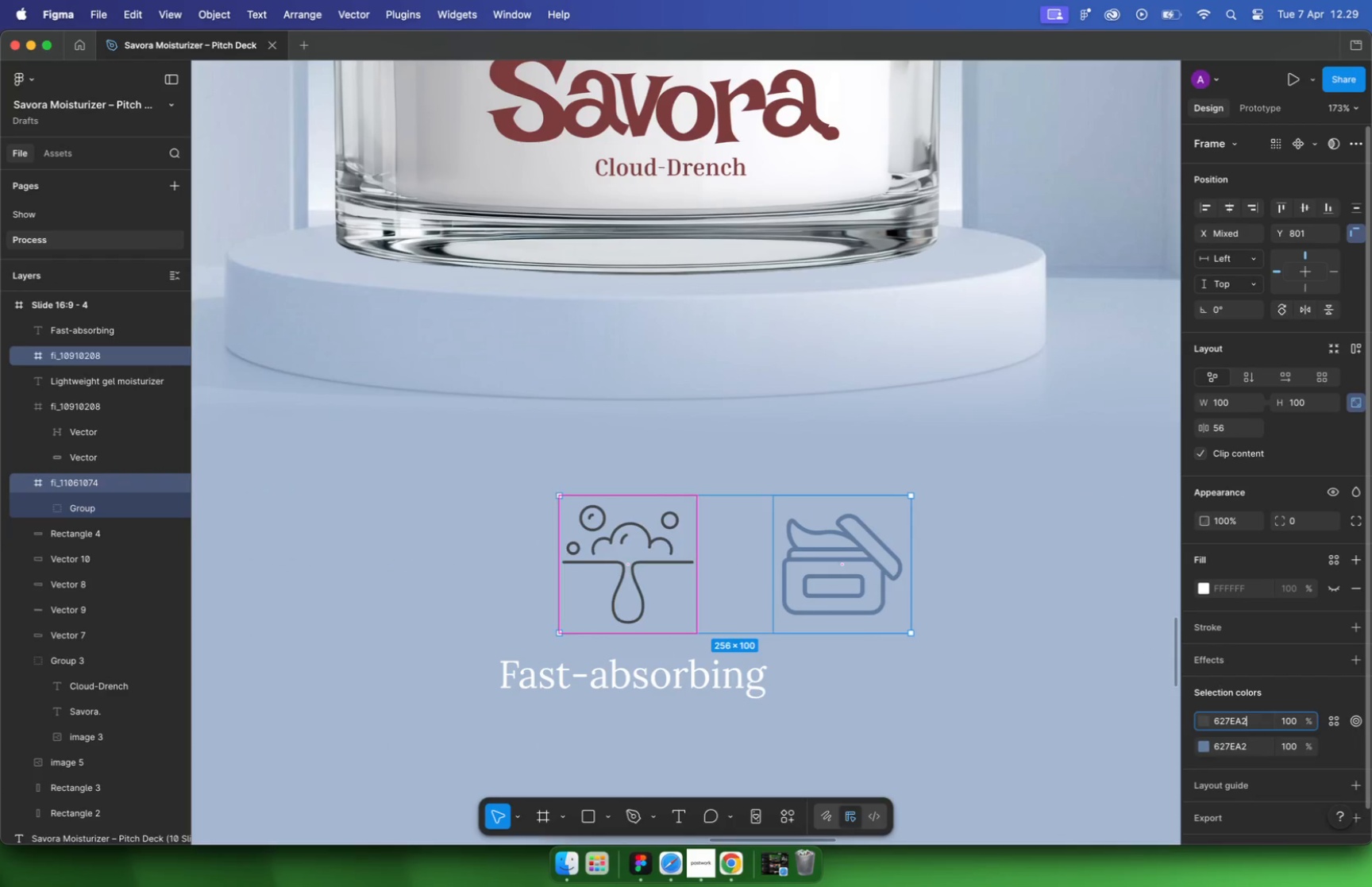 
key(Enter)
 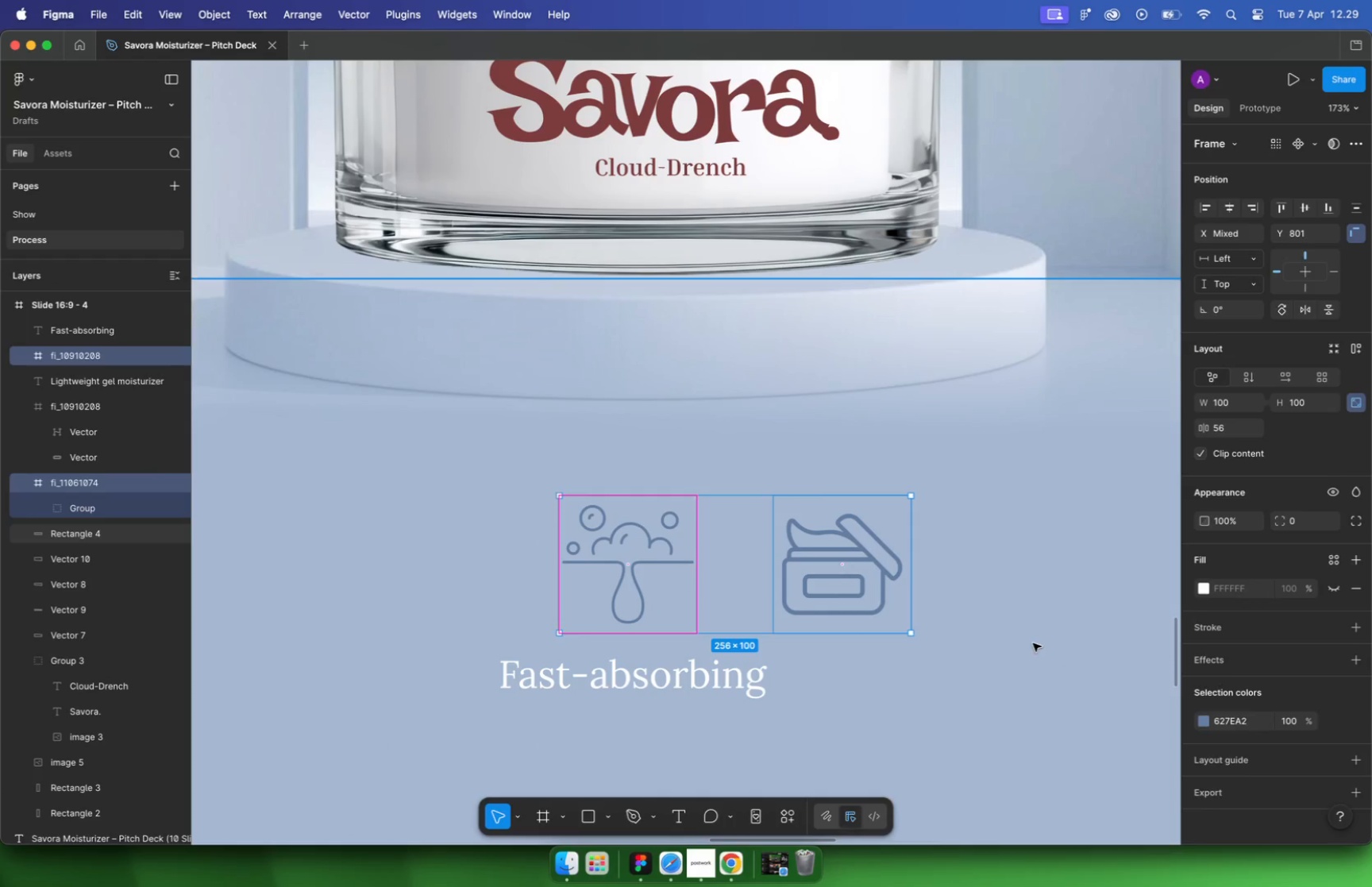 
double_click([858, 561])
 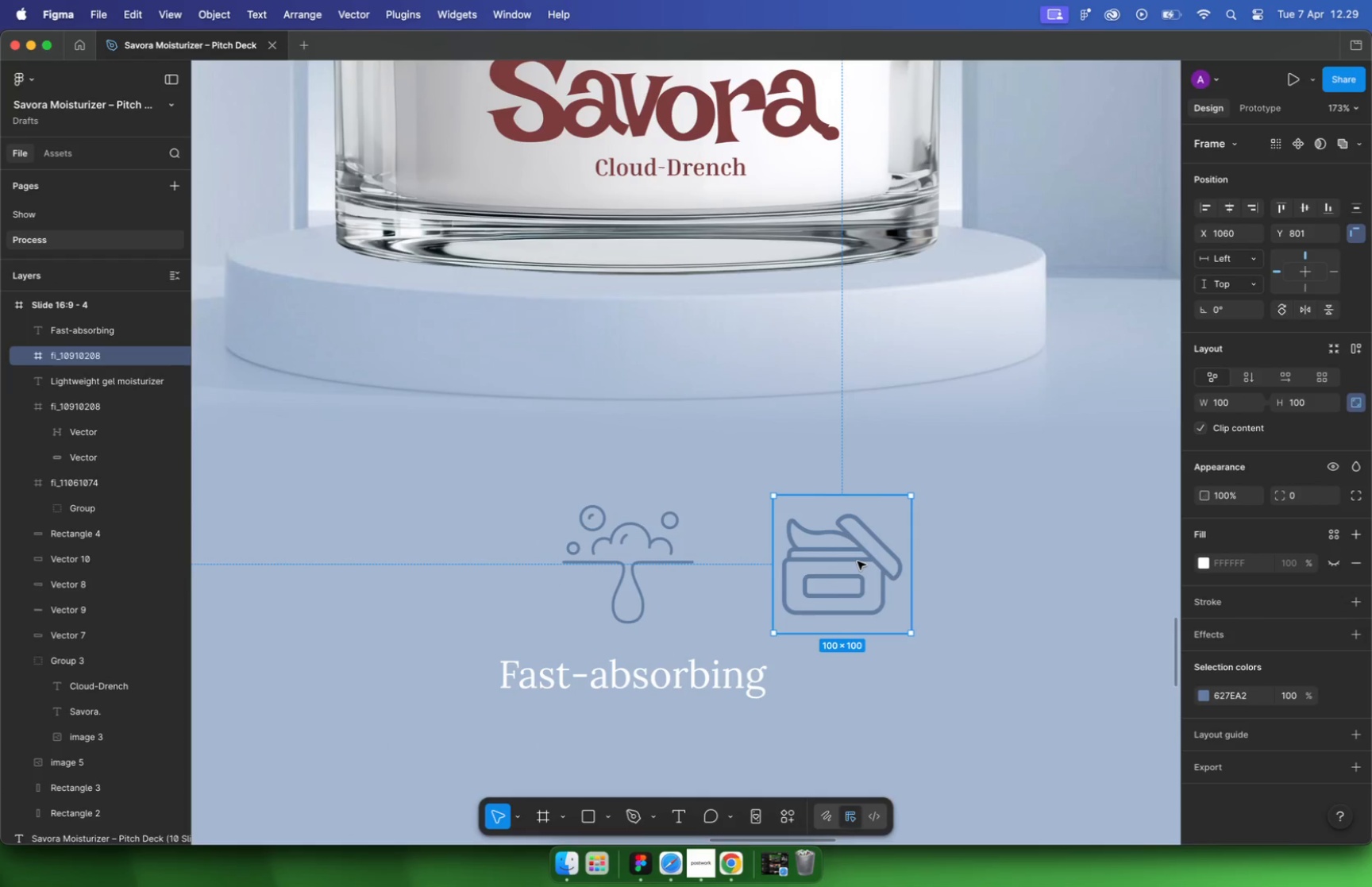 
key(Backspace)
 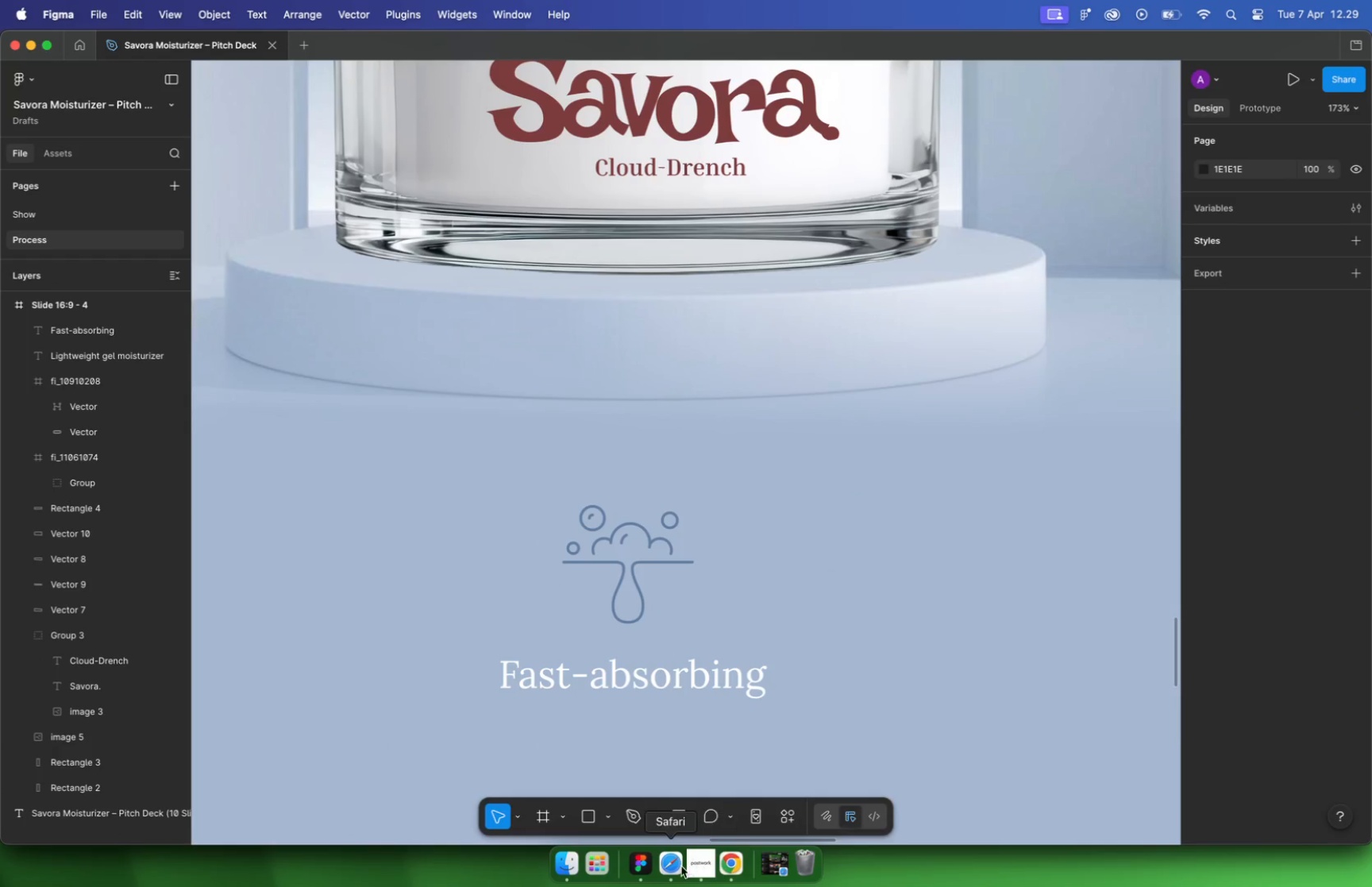 
left_click([735, 865])
 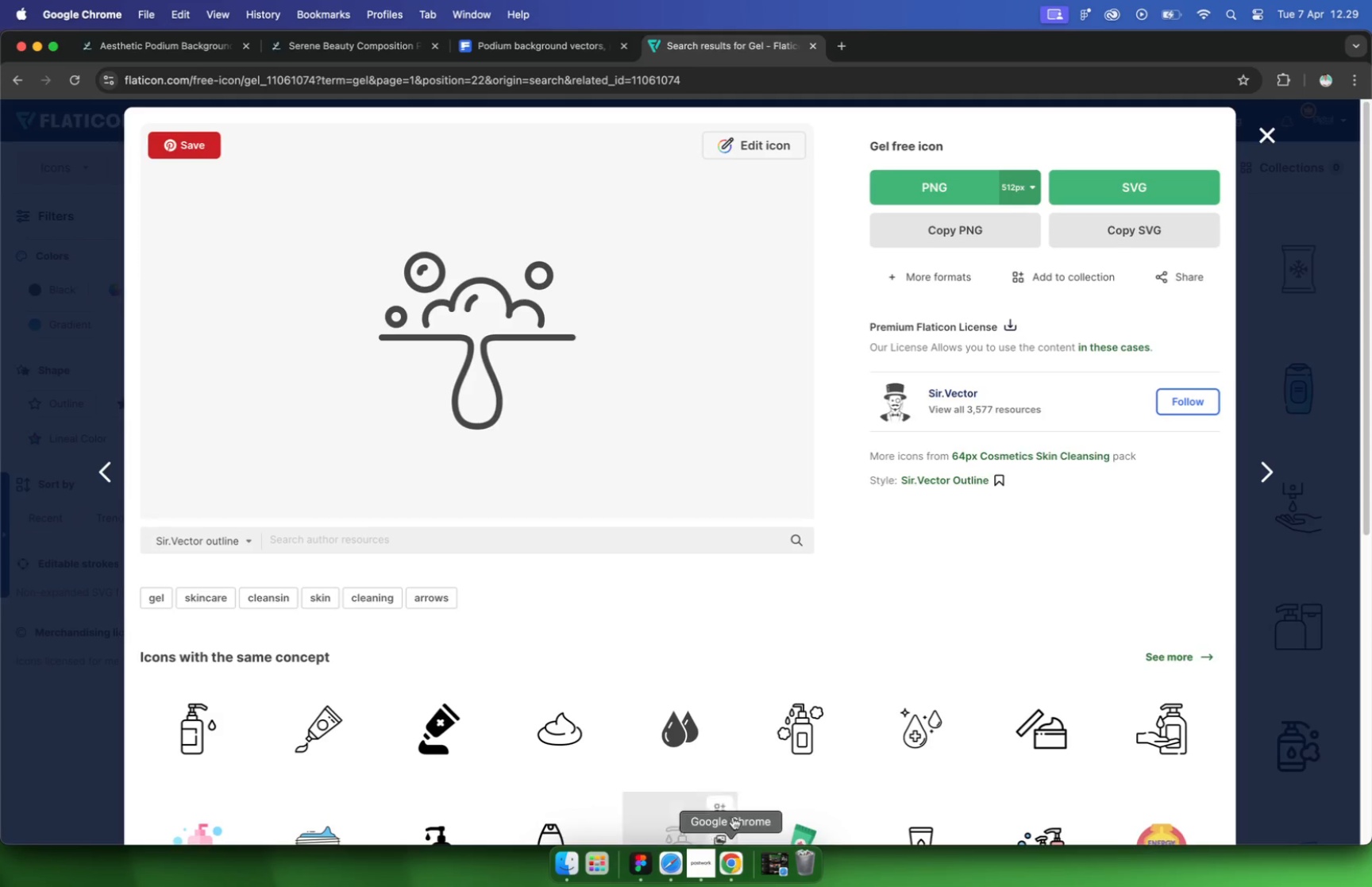 
left_click([437, 166])
 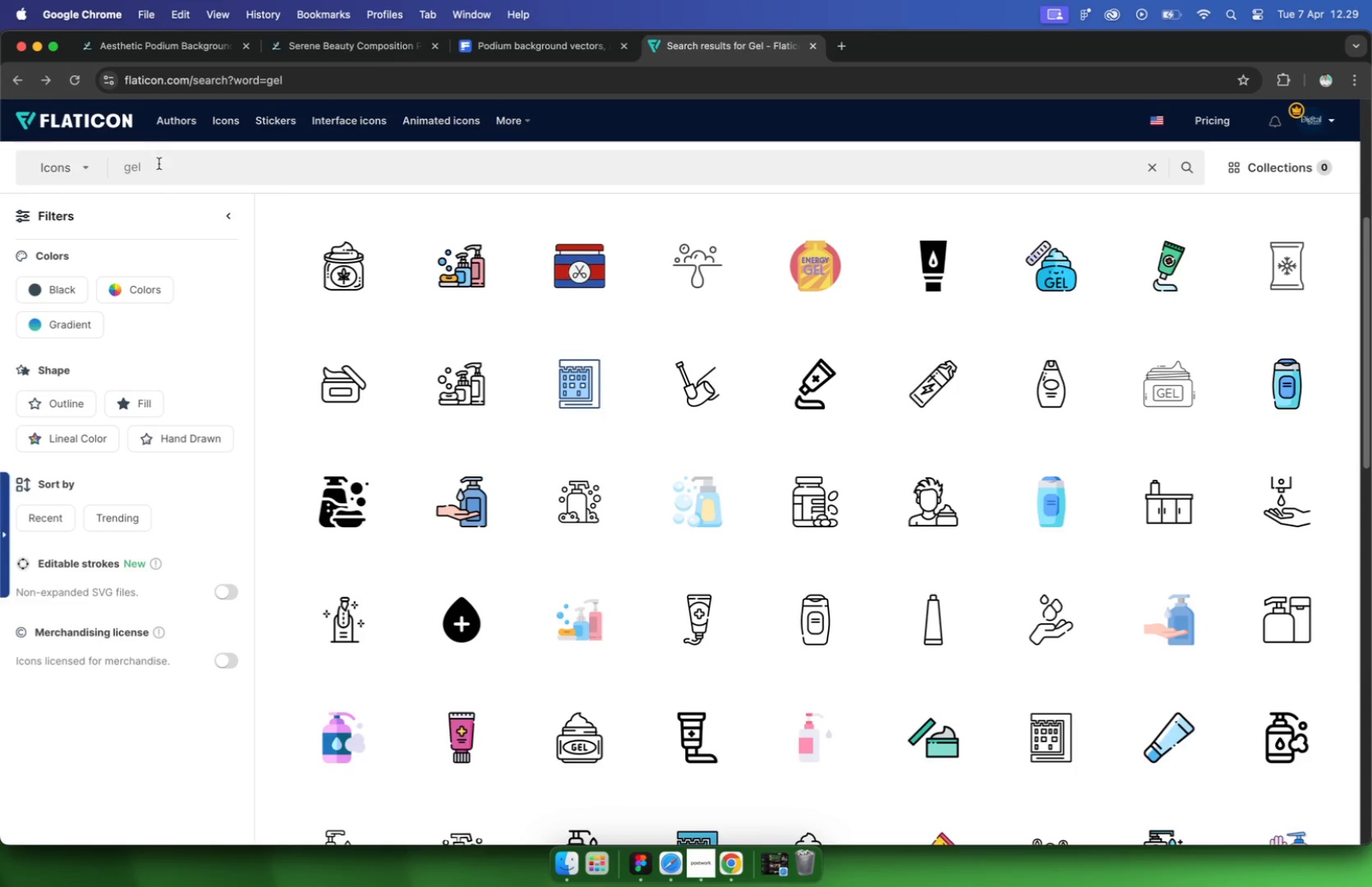 
left_click_drag(start_coordinate=[145, 161], to_coordinate=[0, 133])
 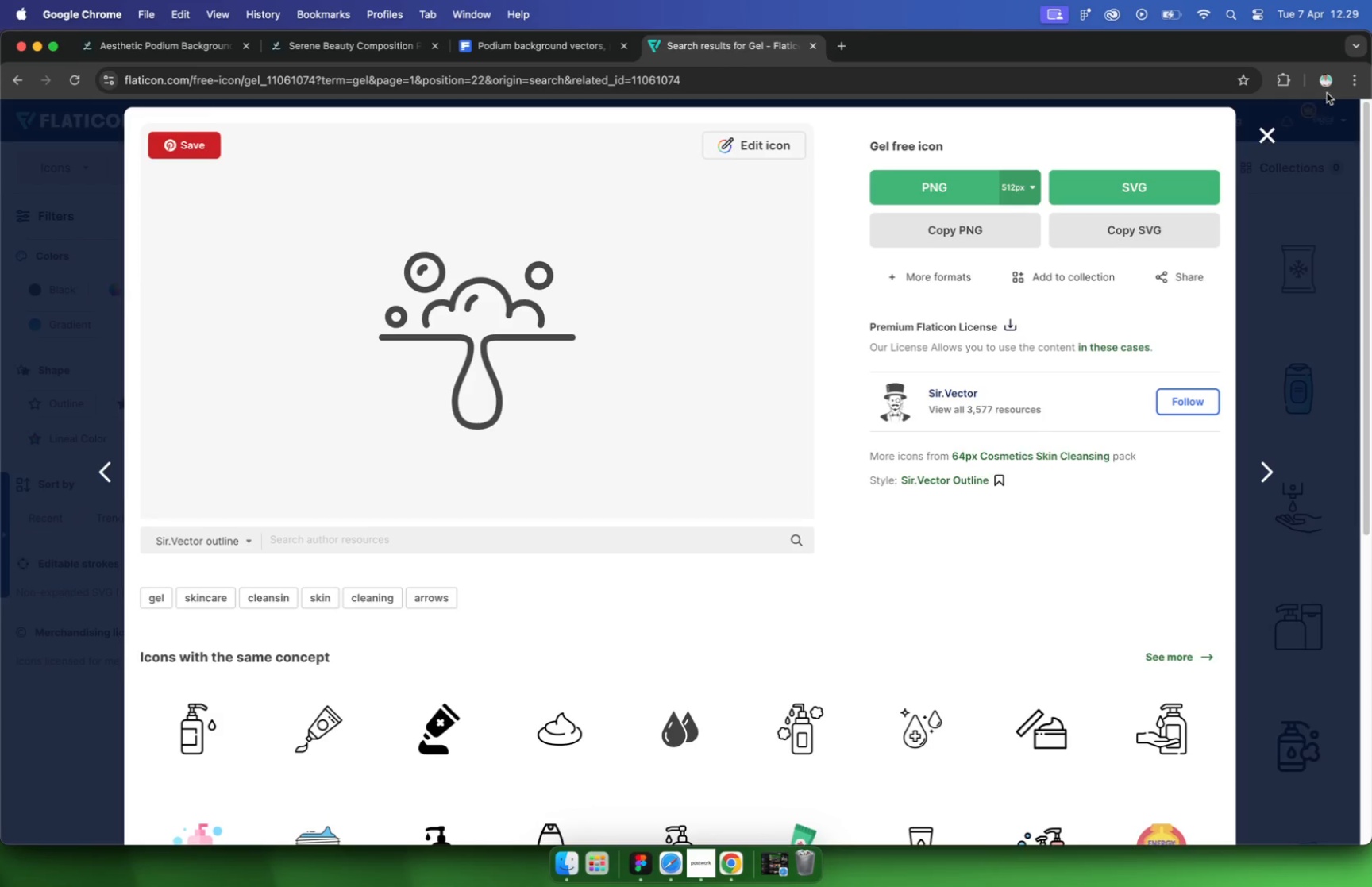 
type(skin car)
 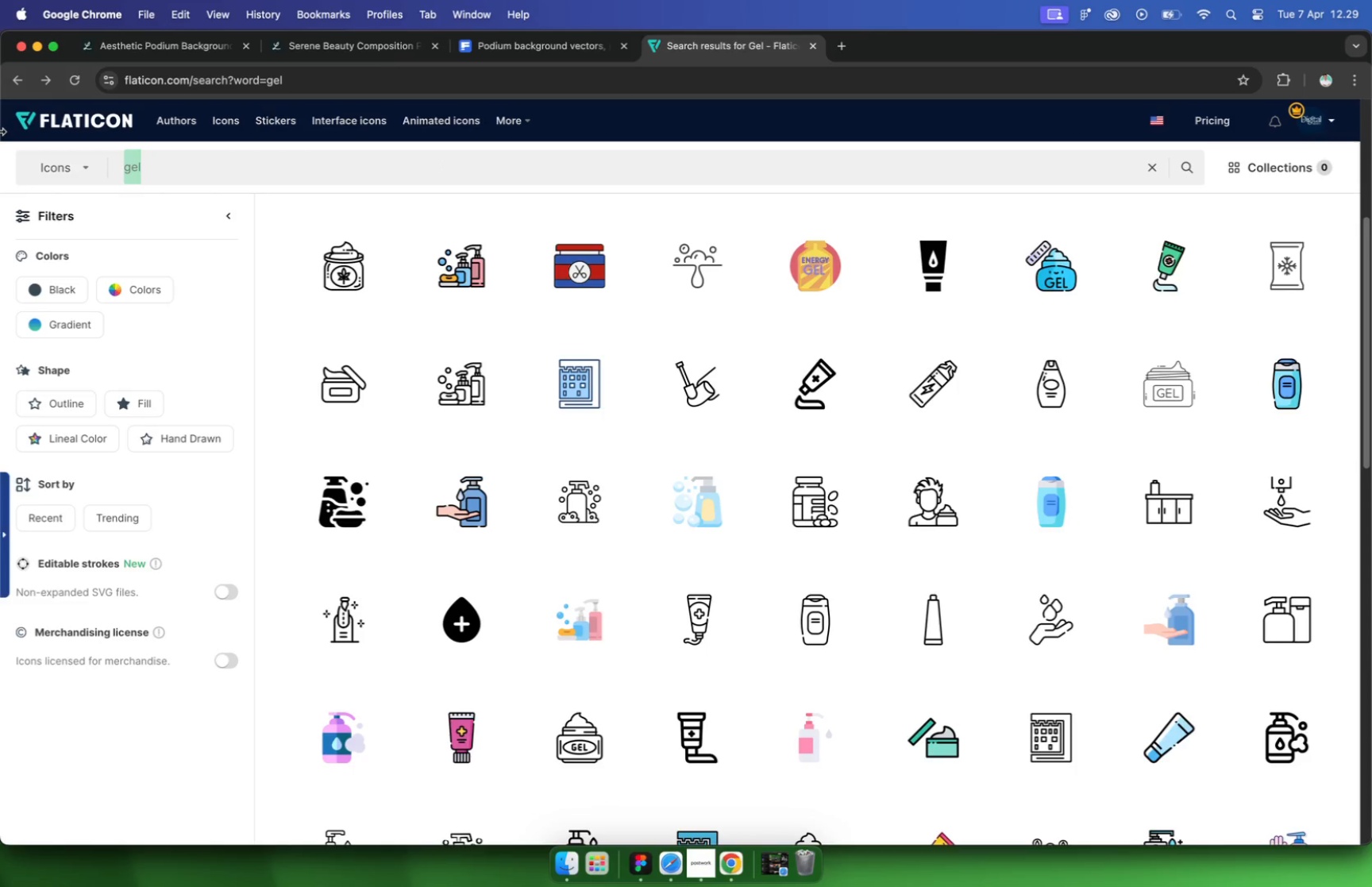 
key(Enter)
 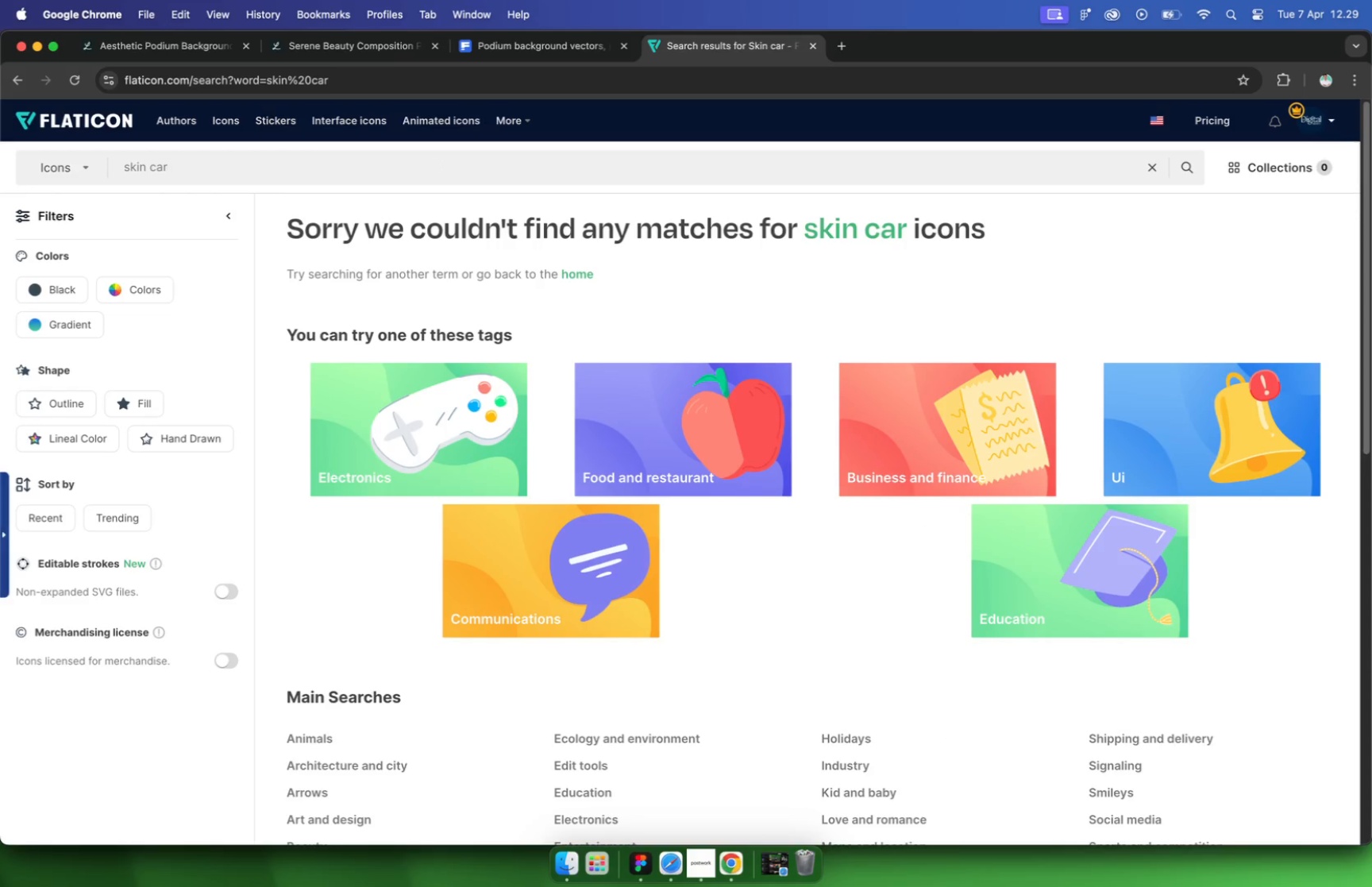 
type(ee)
 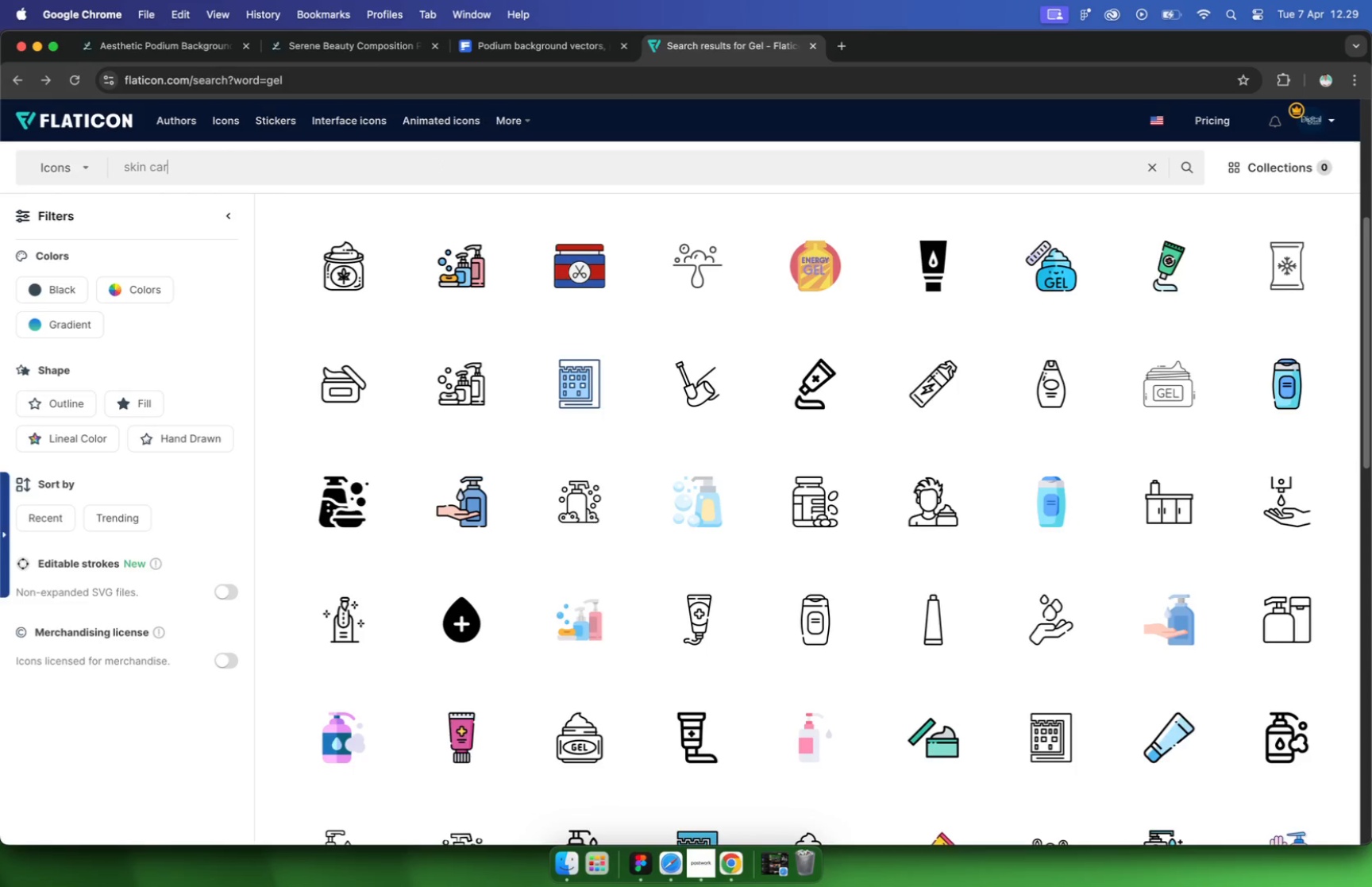 
key(Enter)
 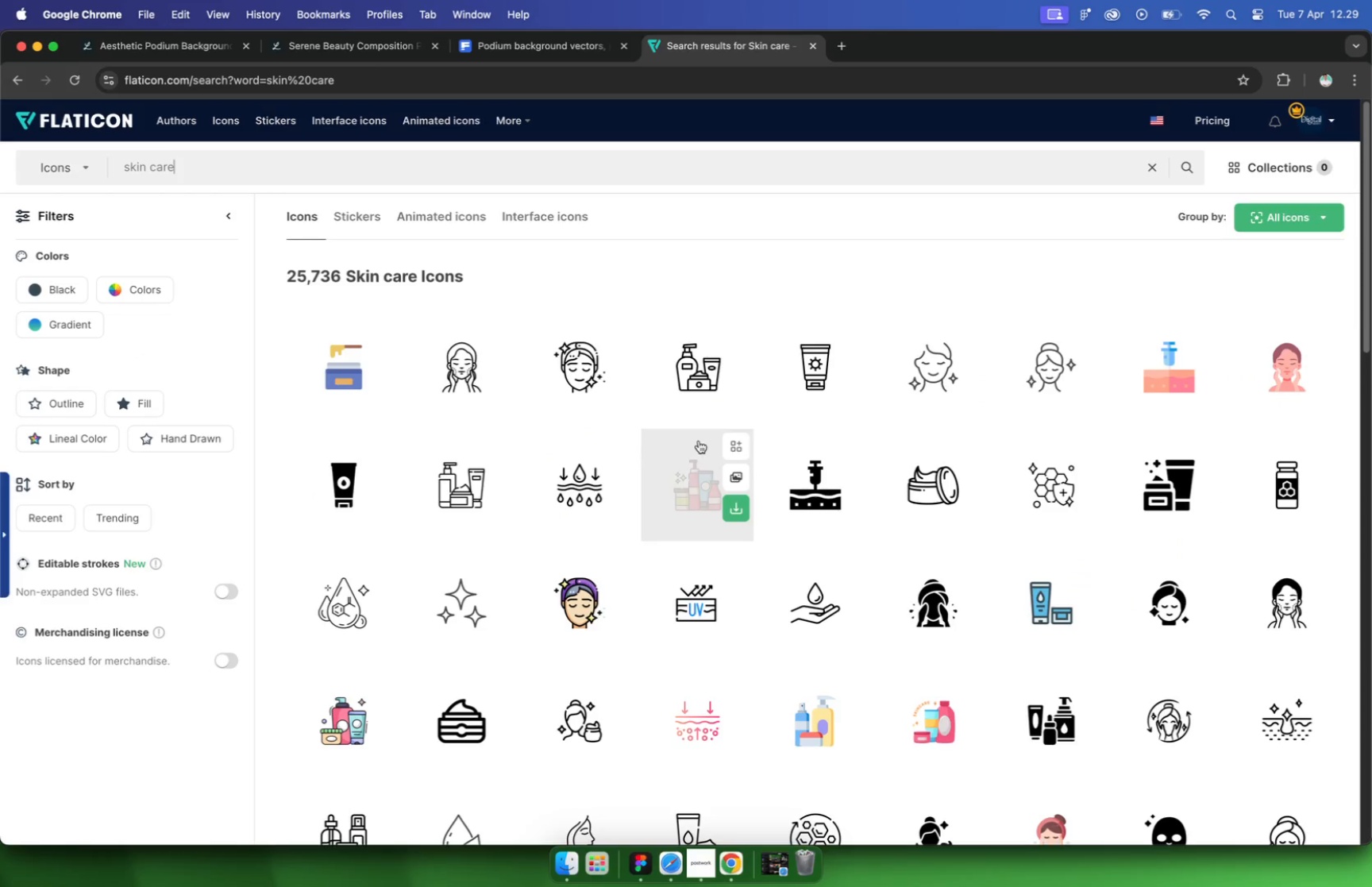 
wait(5.5)
 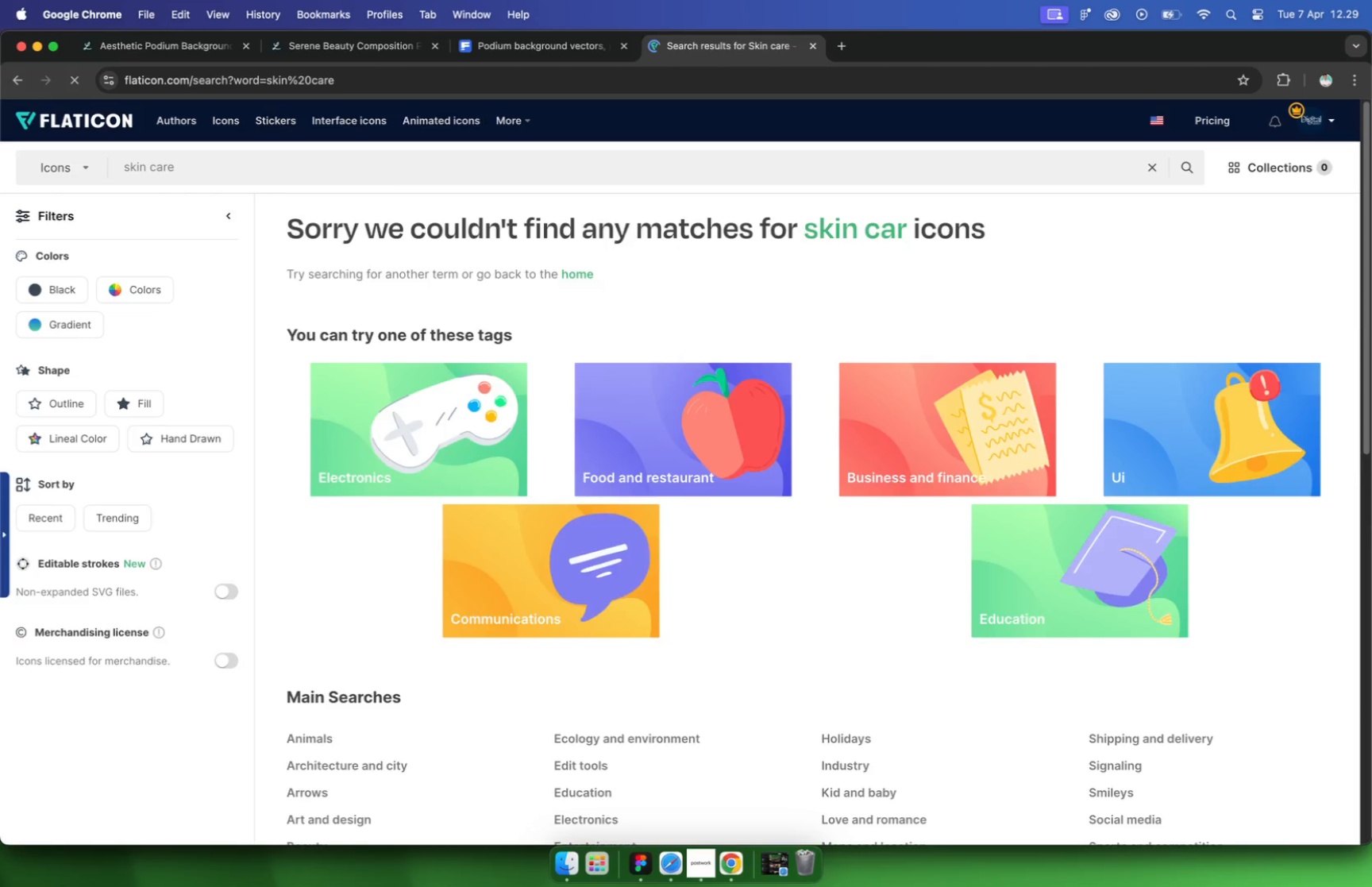 
scroll: coordinate [699, 441], scroll_direction: down, amount: 31.0
 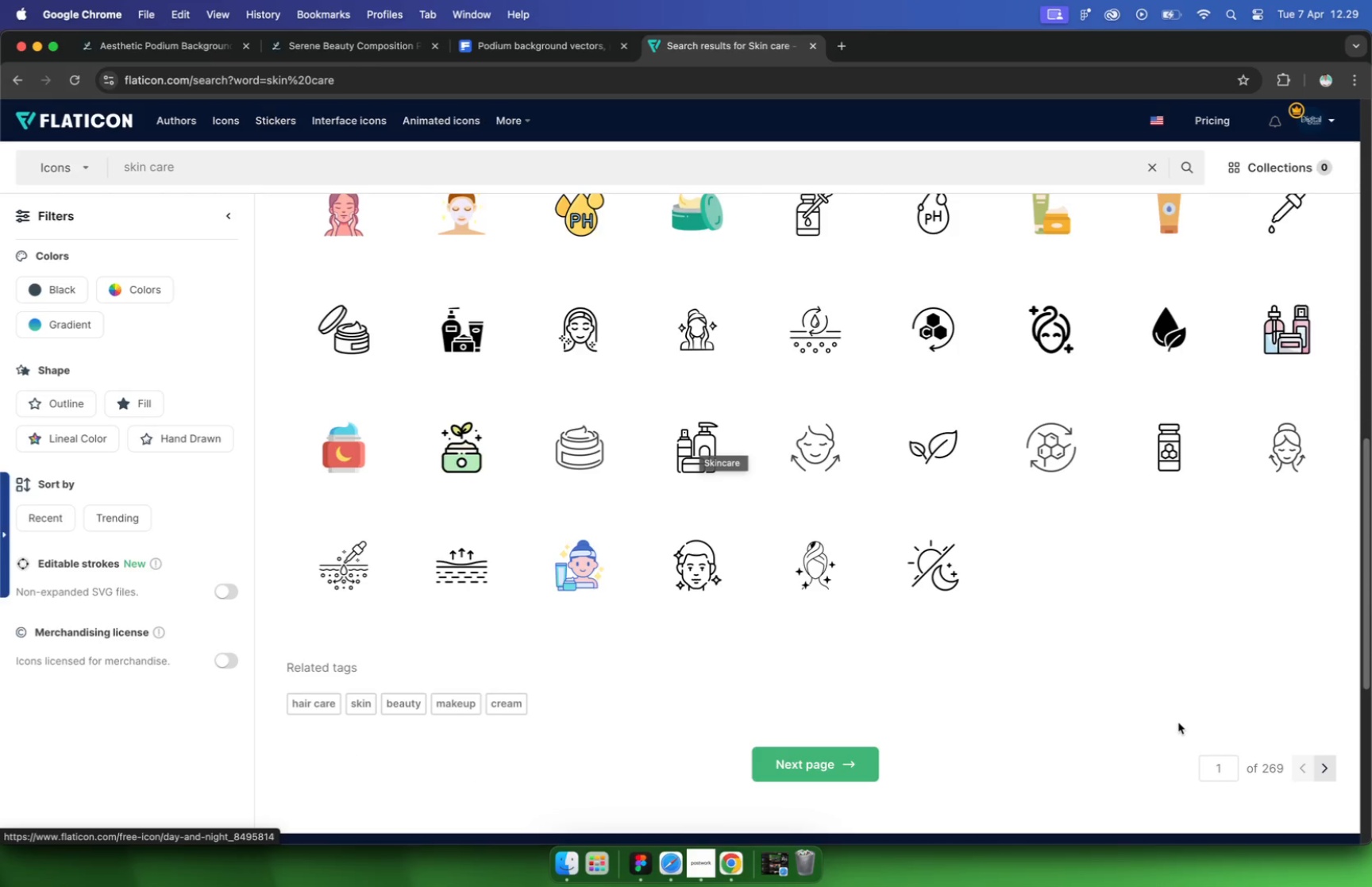 
left_click([809, 766])
 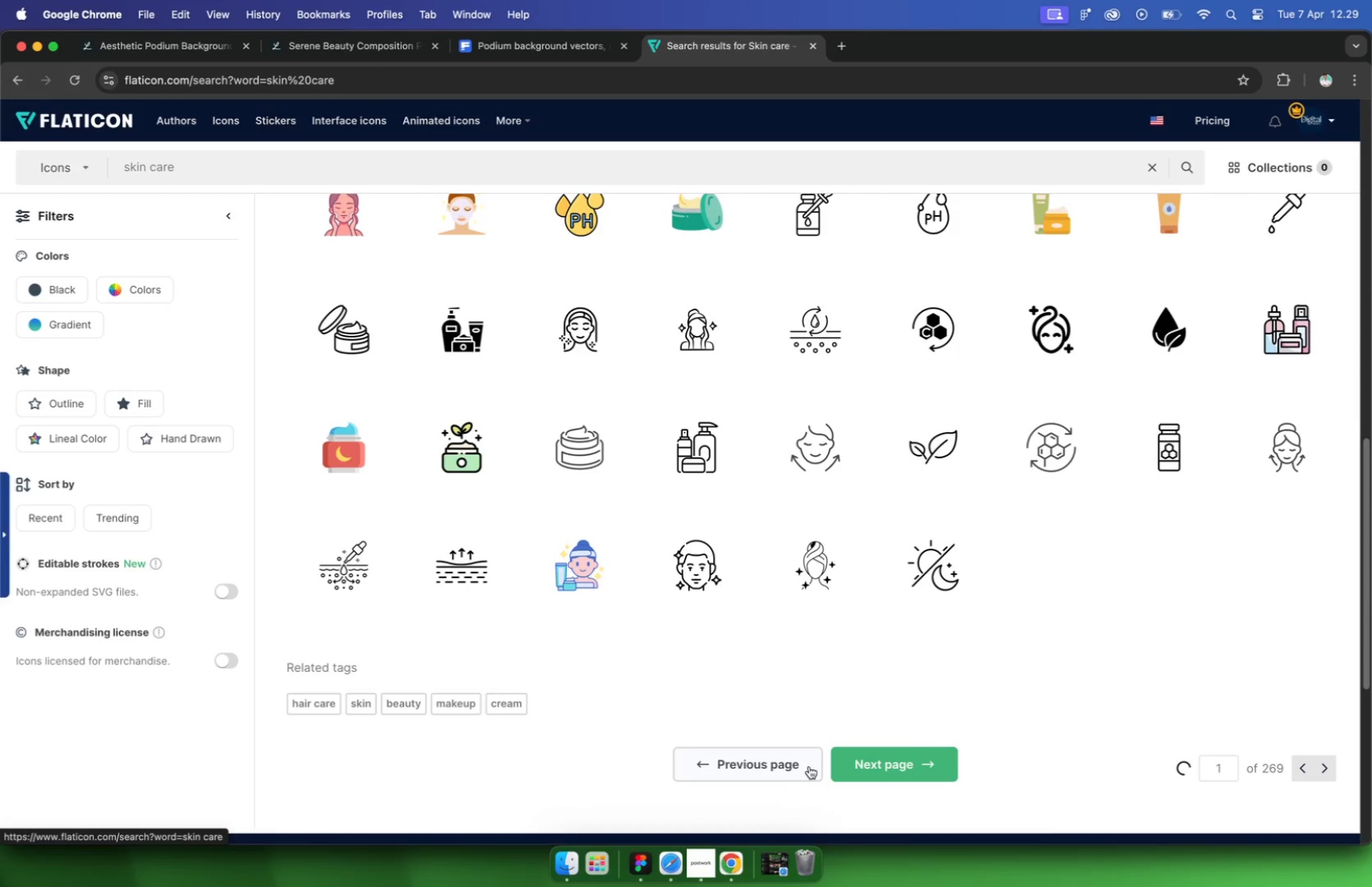 
mouse_move([1011, 733])
 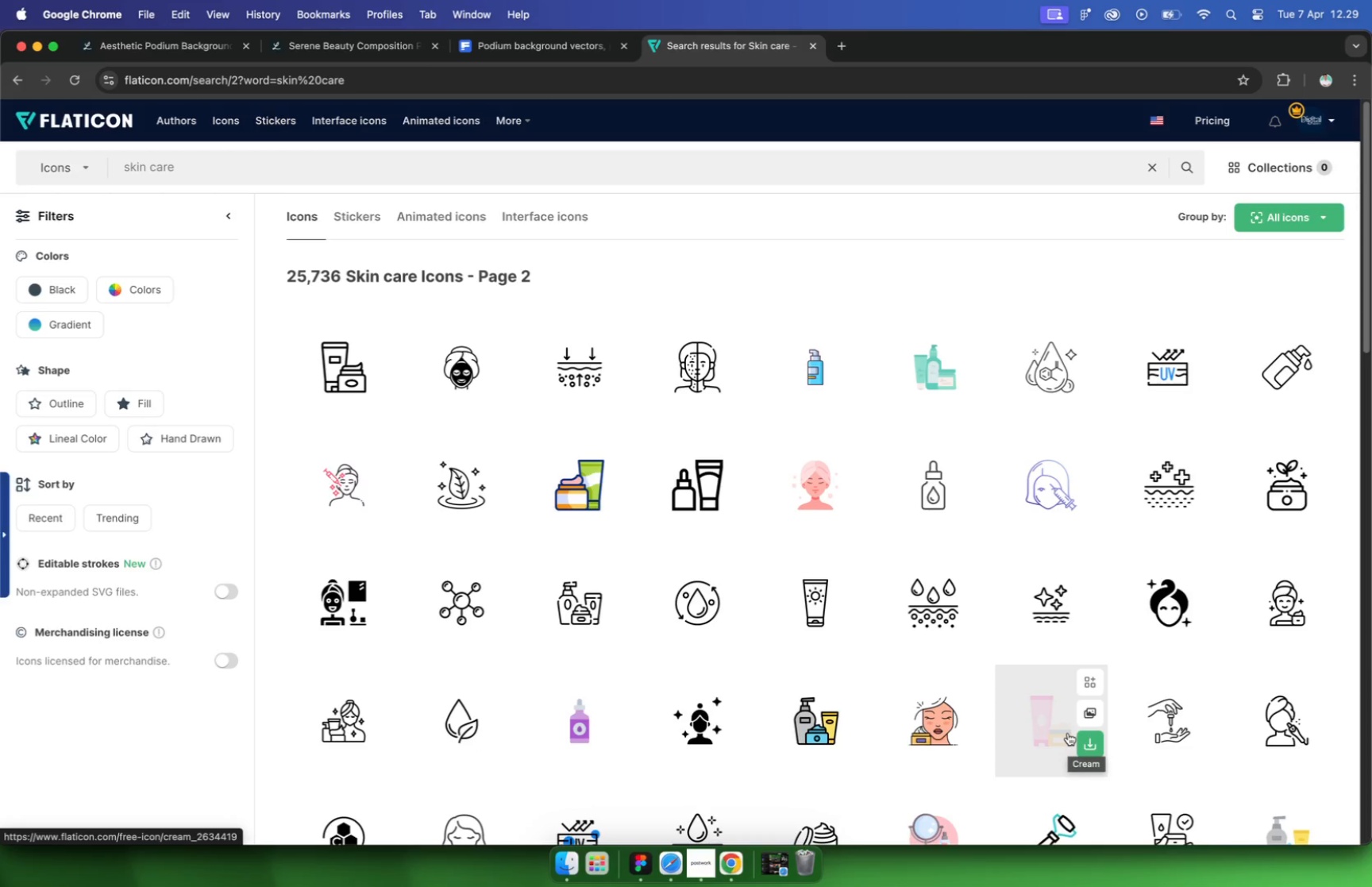 
wait(6.56)
 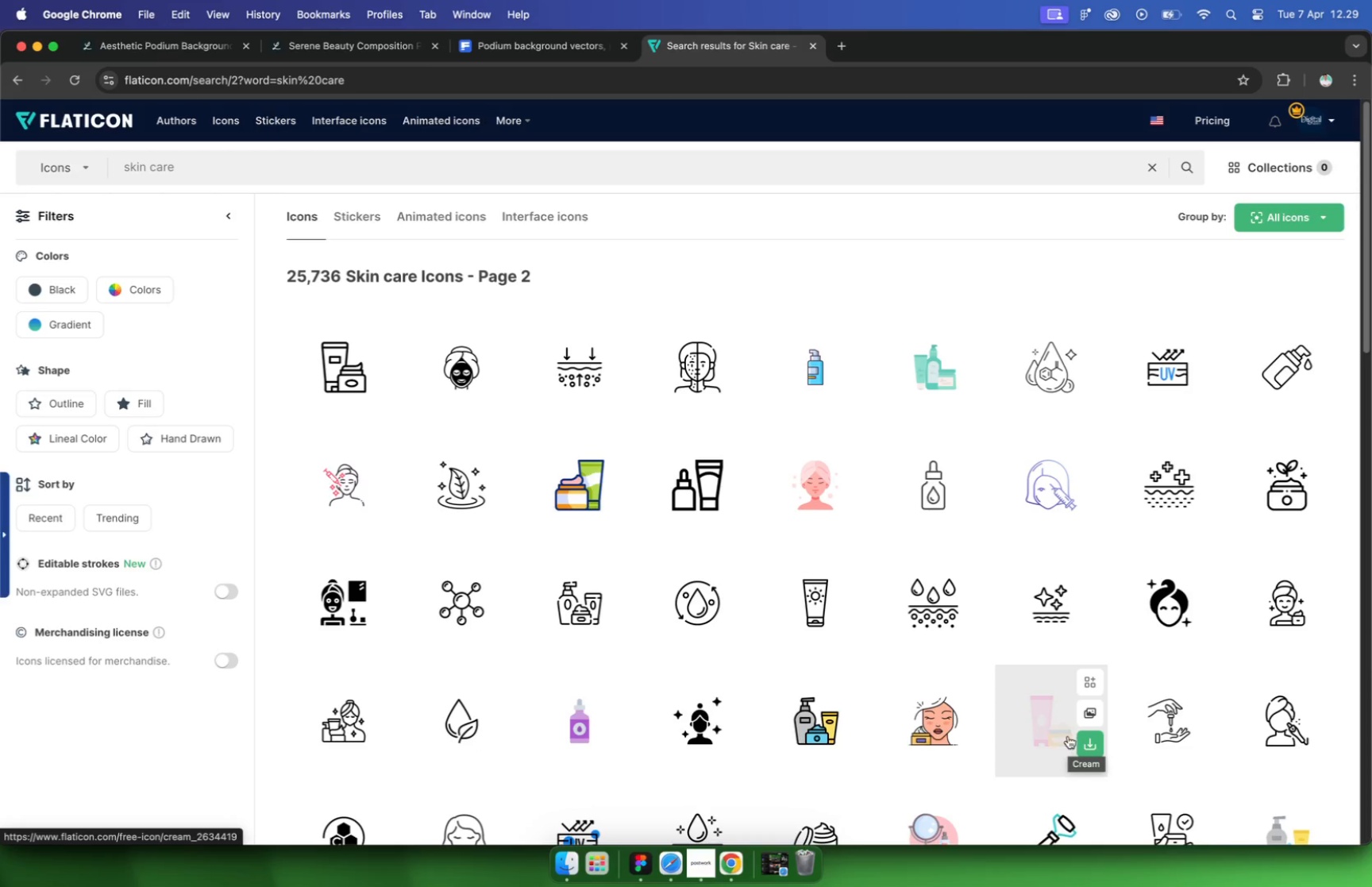 
scroll: coordinate [886, 610], scroll_direction: down, amount: 19.0
 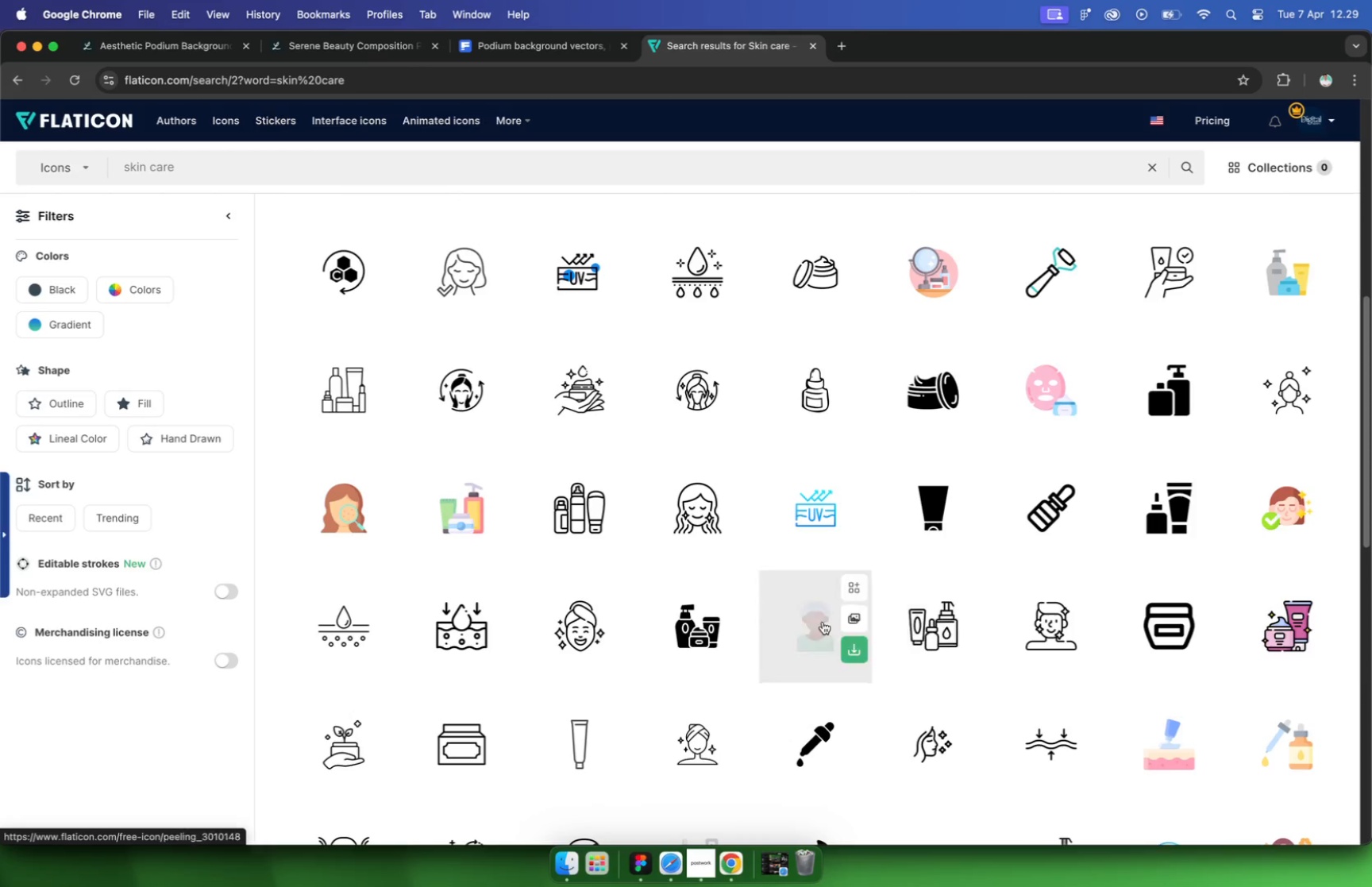 
left_click([335, 629])
 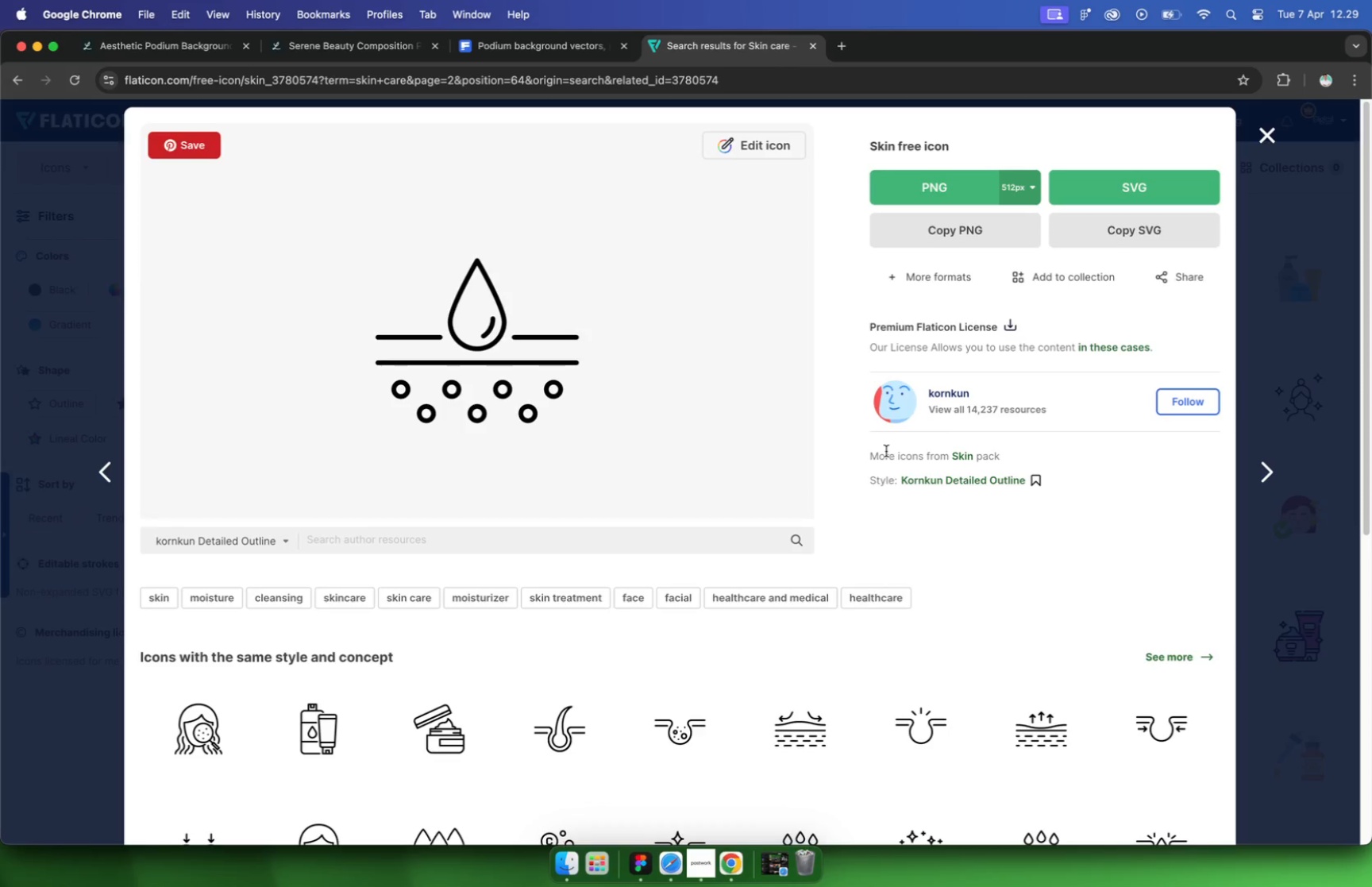 
wait(5.43)
 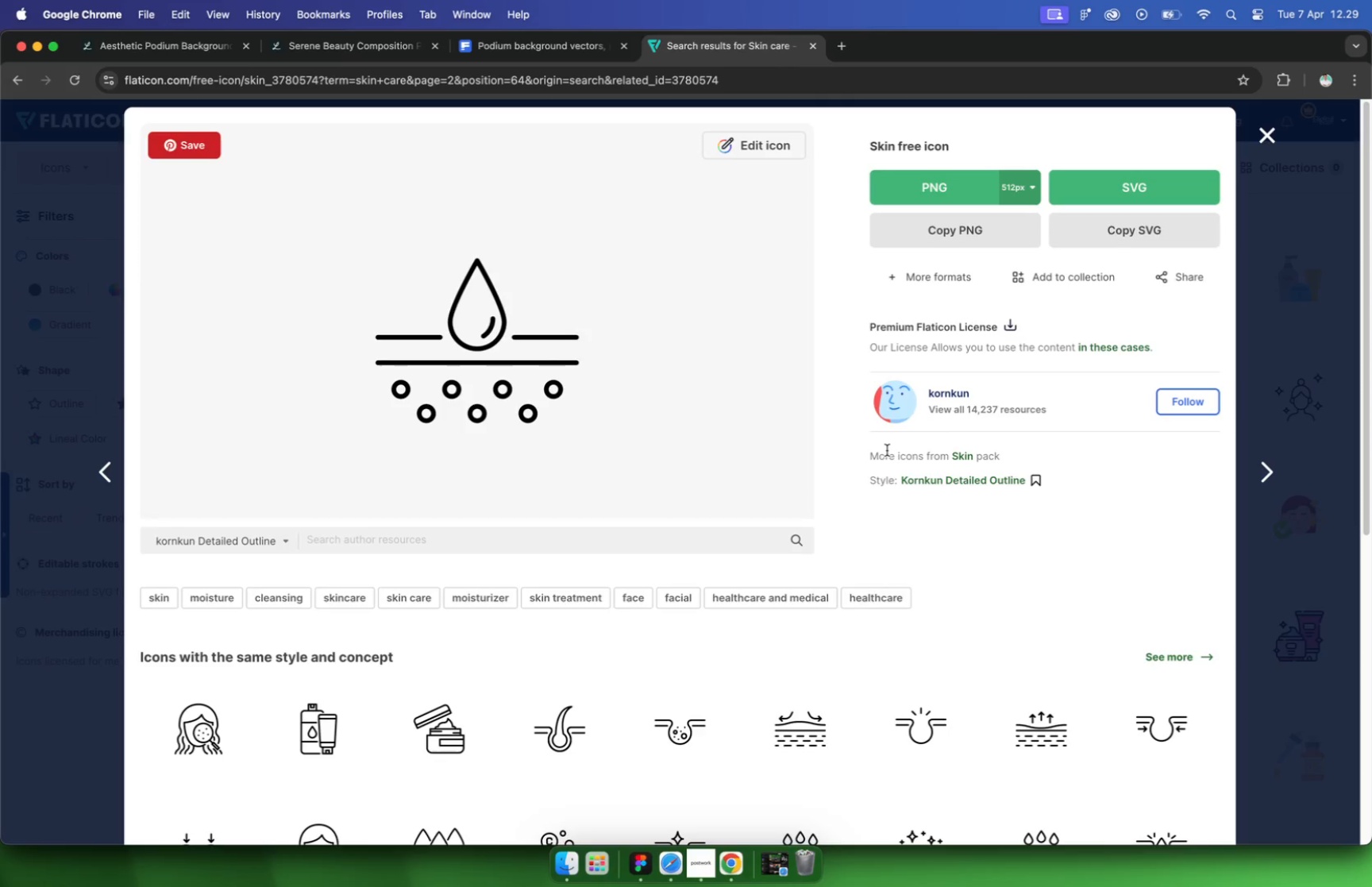 
left_click([1092, 231])
 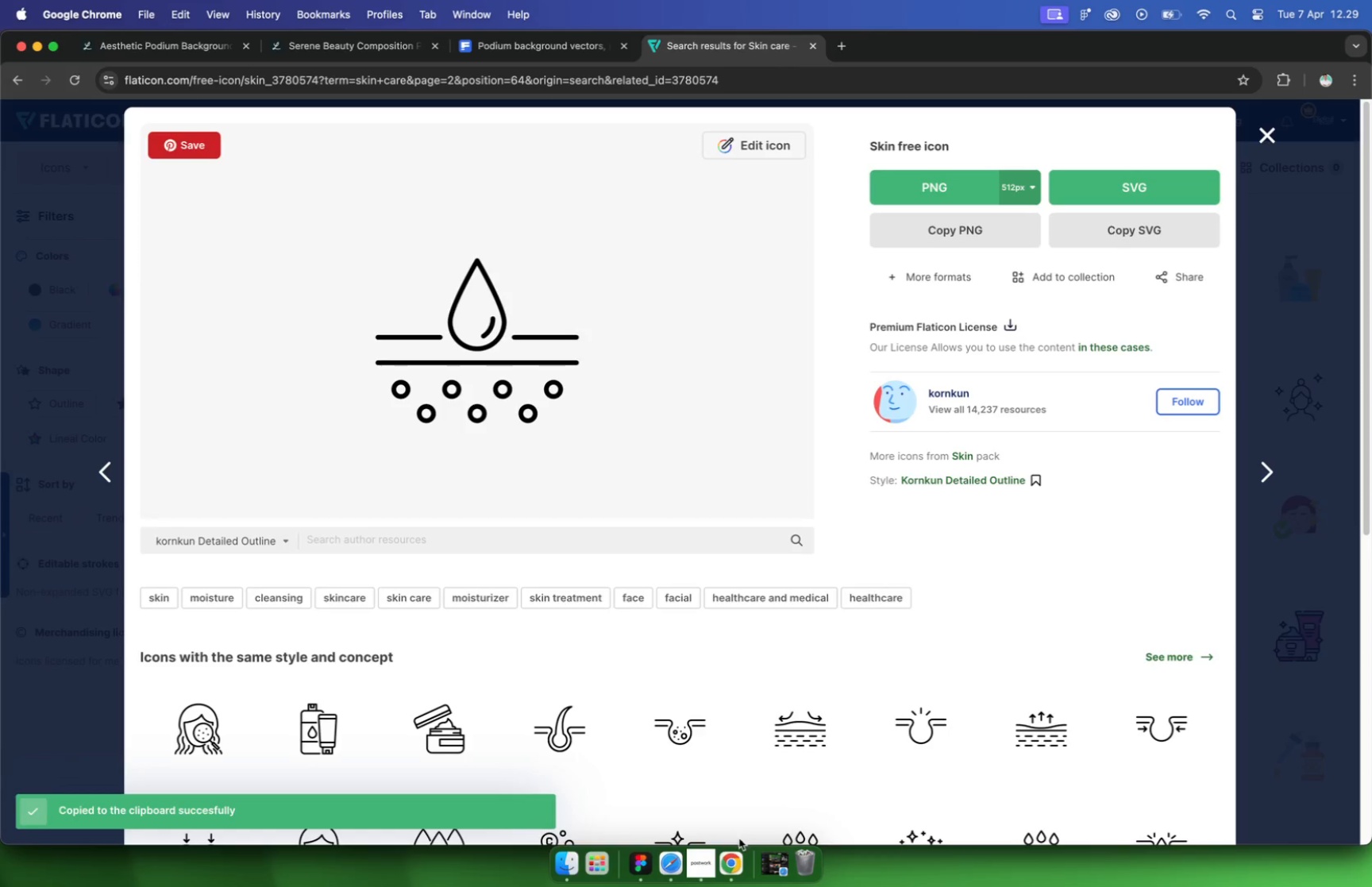 
left_click([878, 577])
 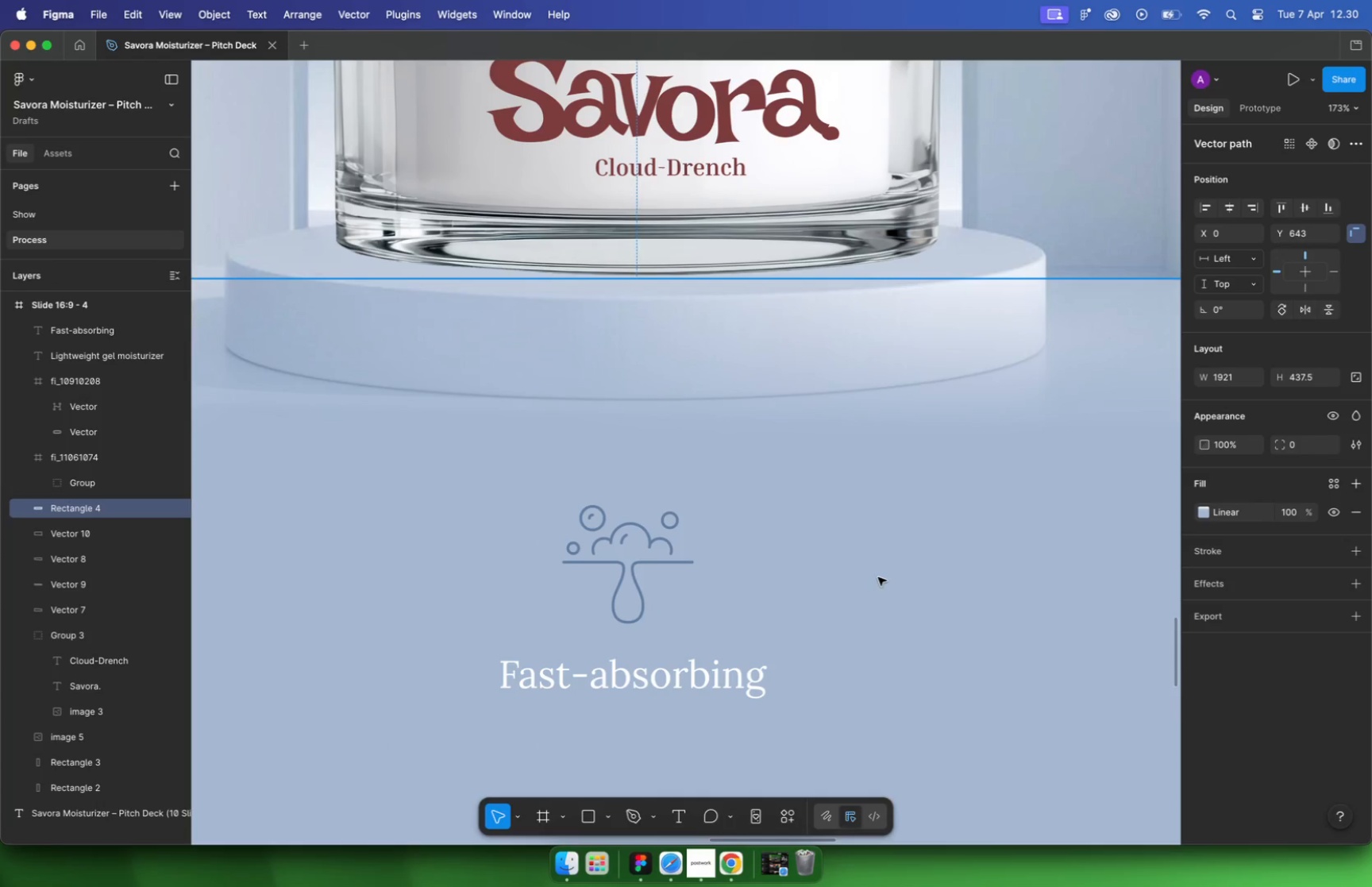 
key(Meta+V)
 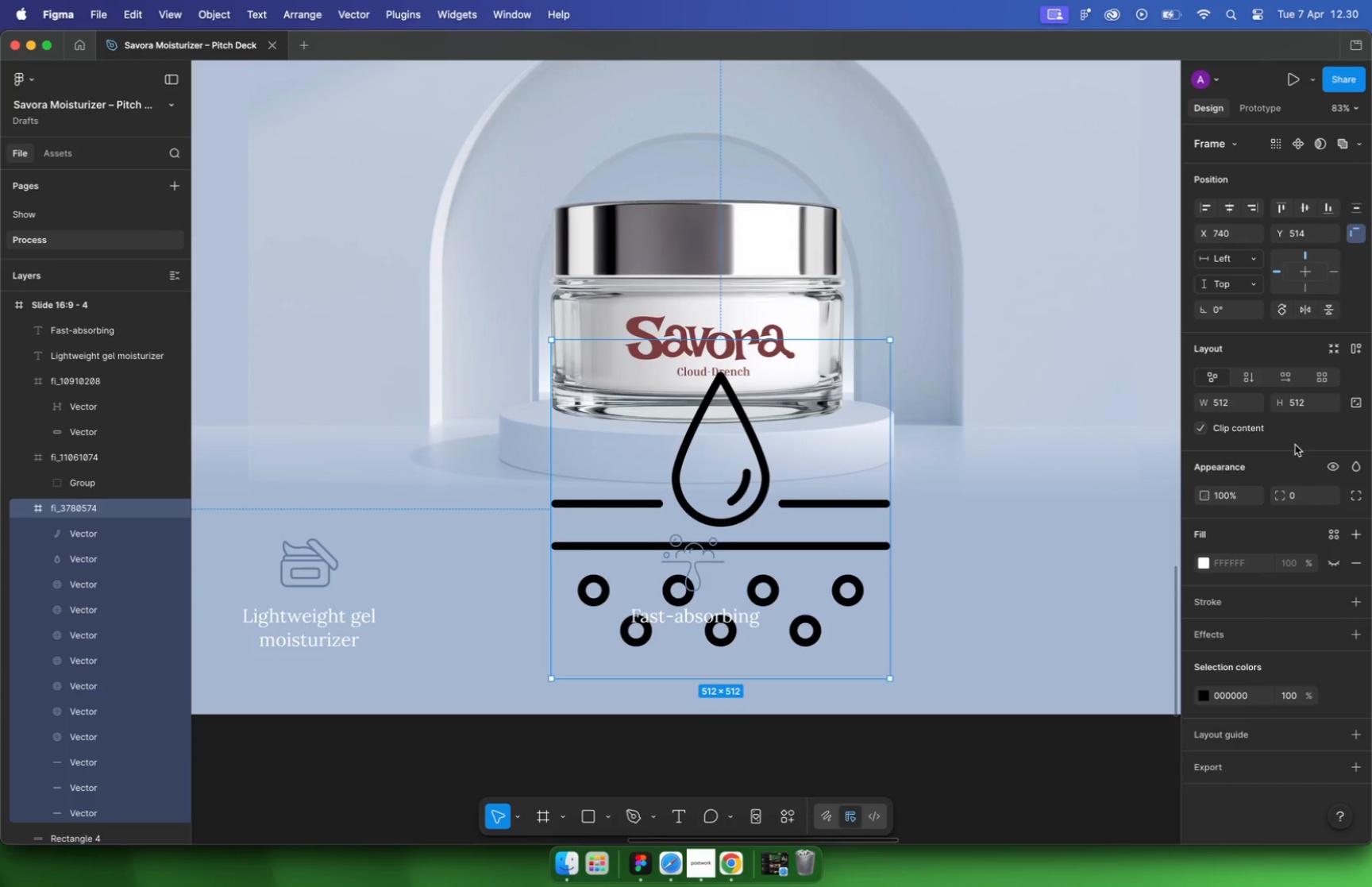 
hold_key(key=CommandLeft, duration=0.82)
scroll: coordinate [753, 567], scroll_direction: down, amount: 11.0
 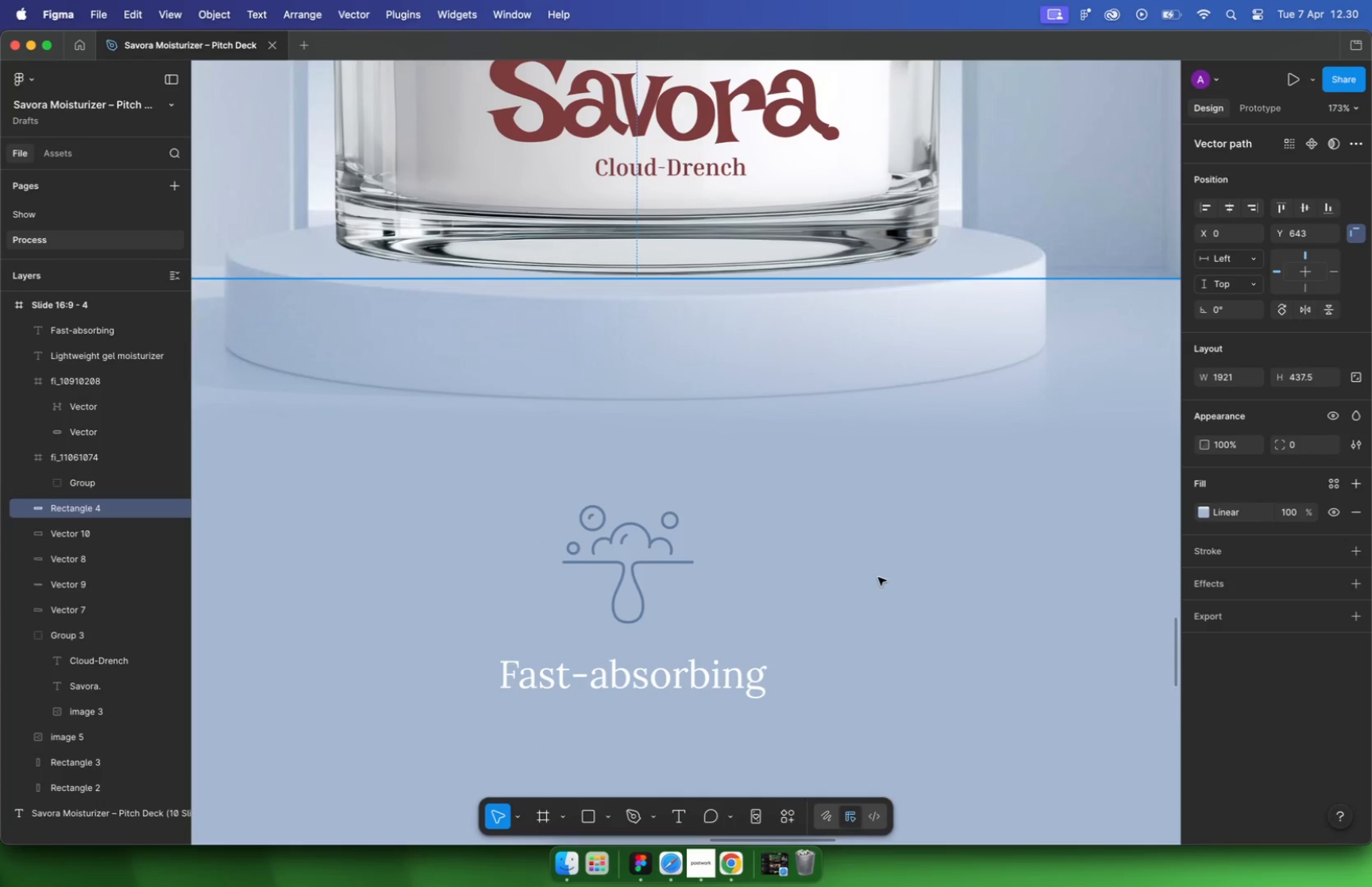 
left_click([1355, 402])
 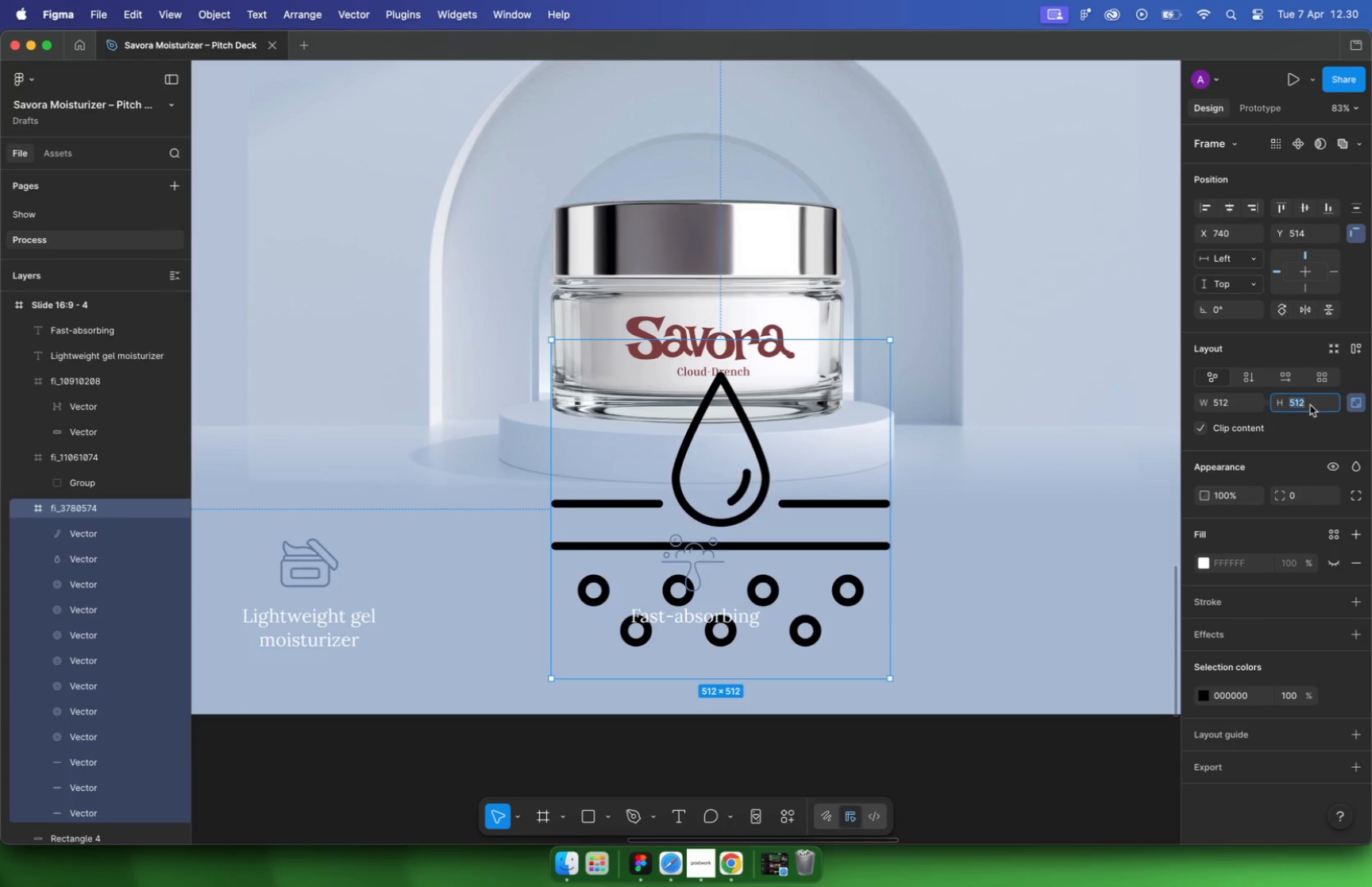 
type(100)
 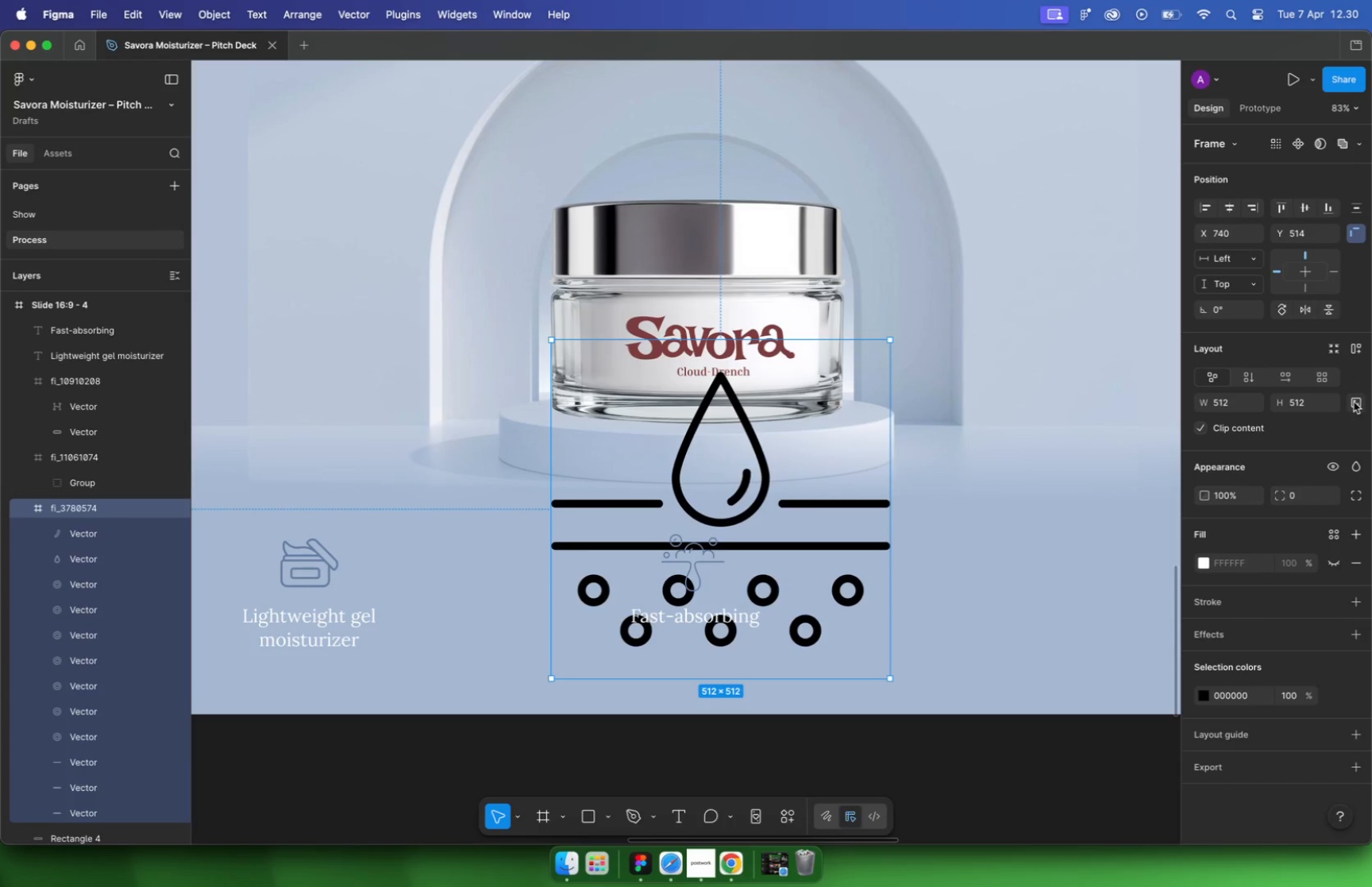 
key(Enter)
 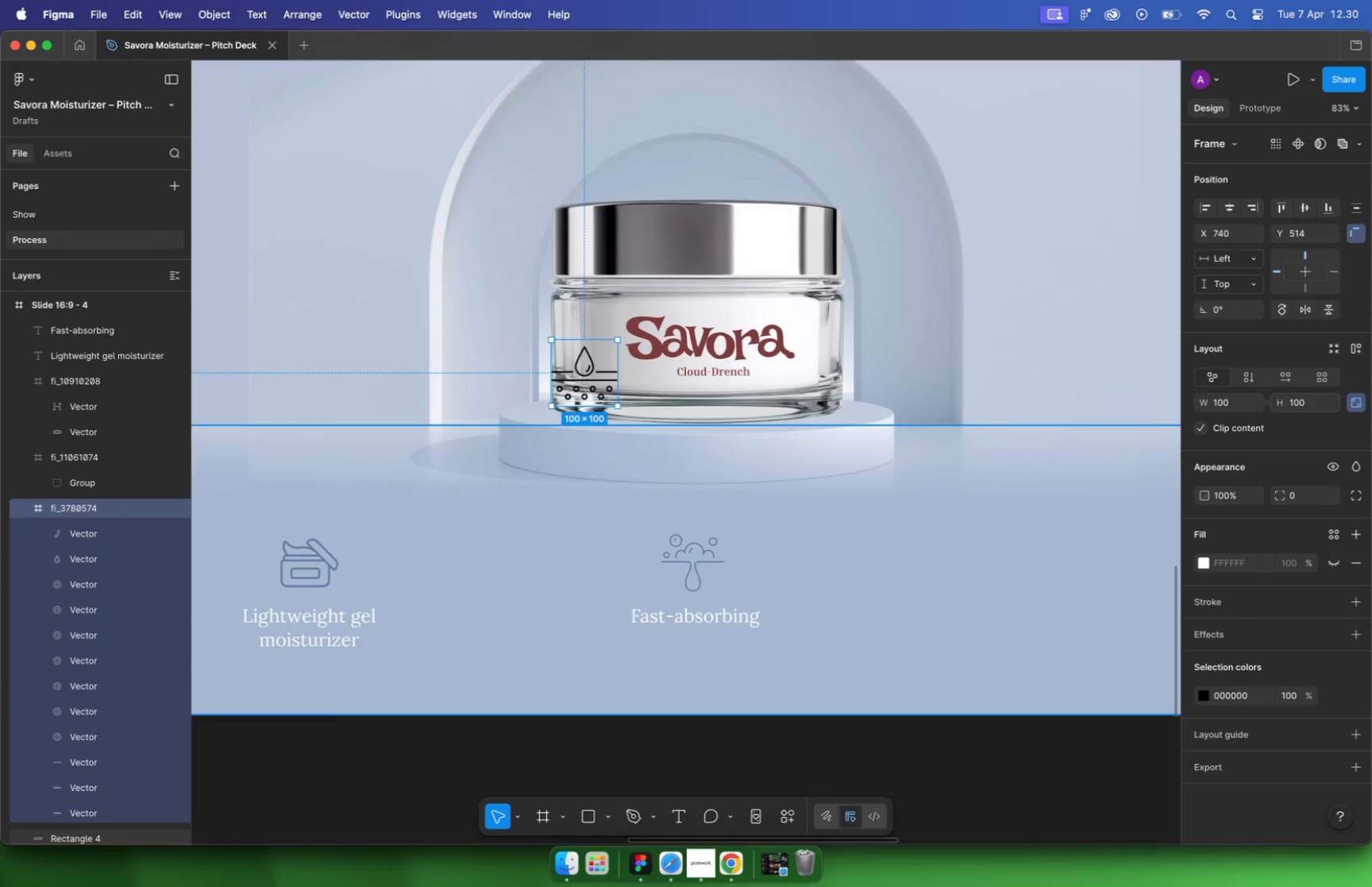 
left_click_drag(start_coordinate=[592, 368], to_coordinate=[823, 546])
 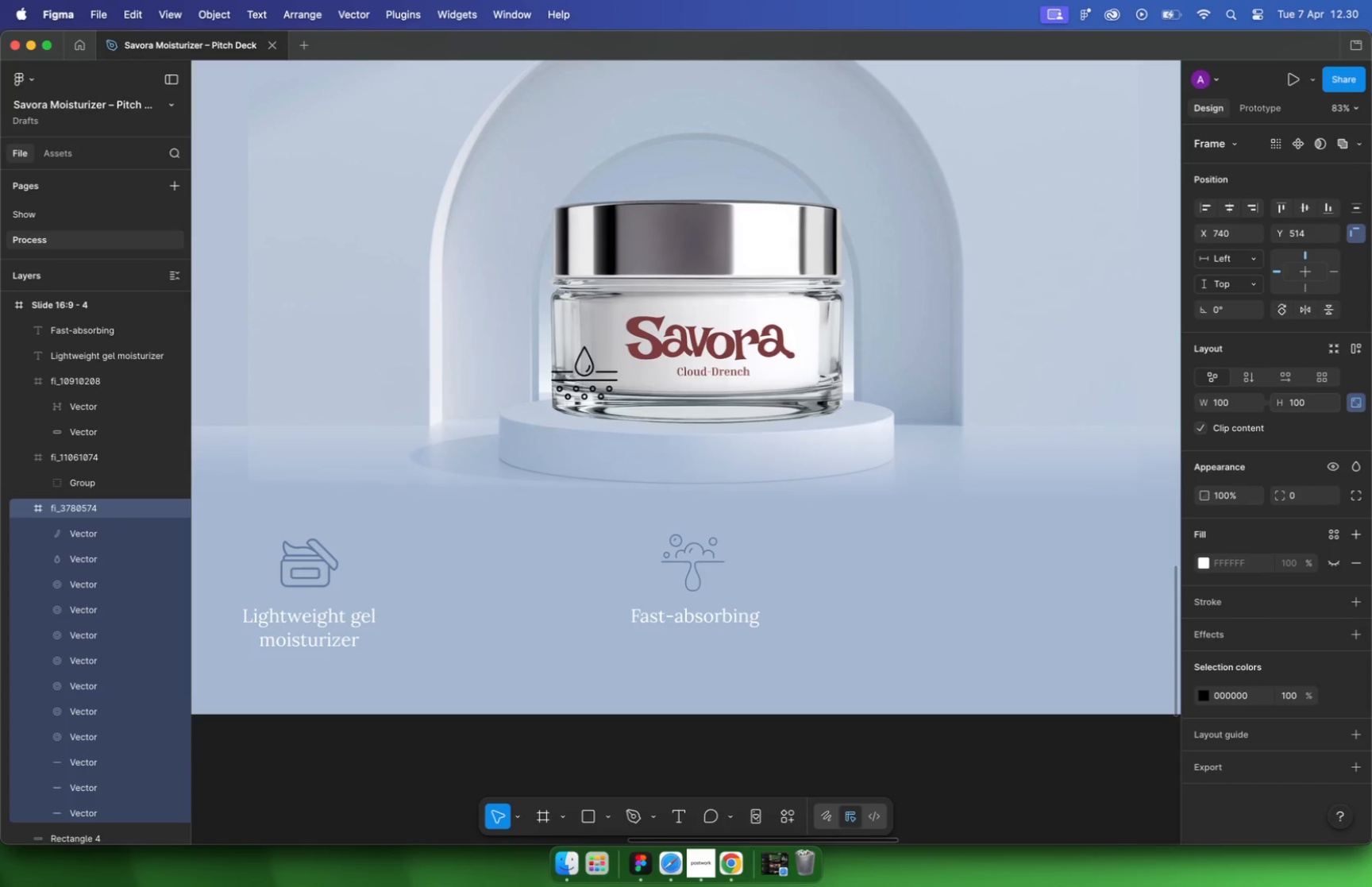 
hold_key(key=CommandLeft, duration=0.37)
scroll: coordinate [817, 538], scroll_direction: up, amount: 4.0
 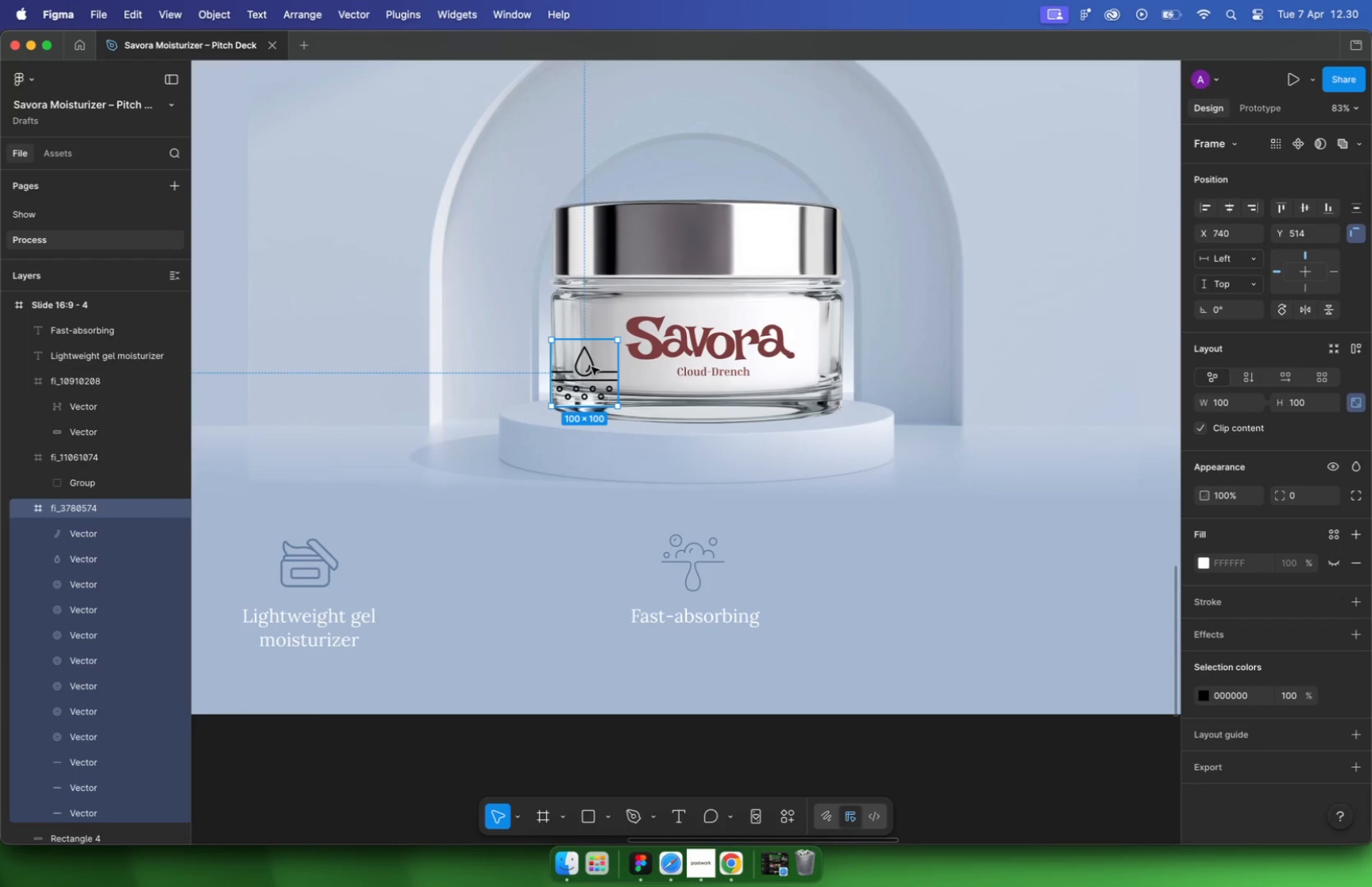 
left_click([643, 567])
 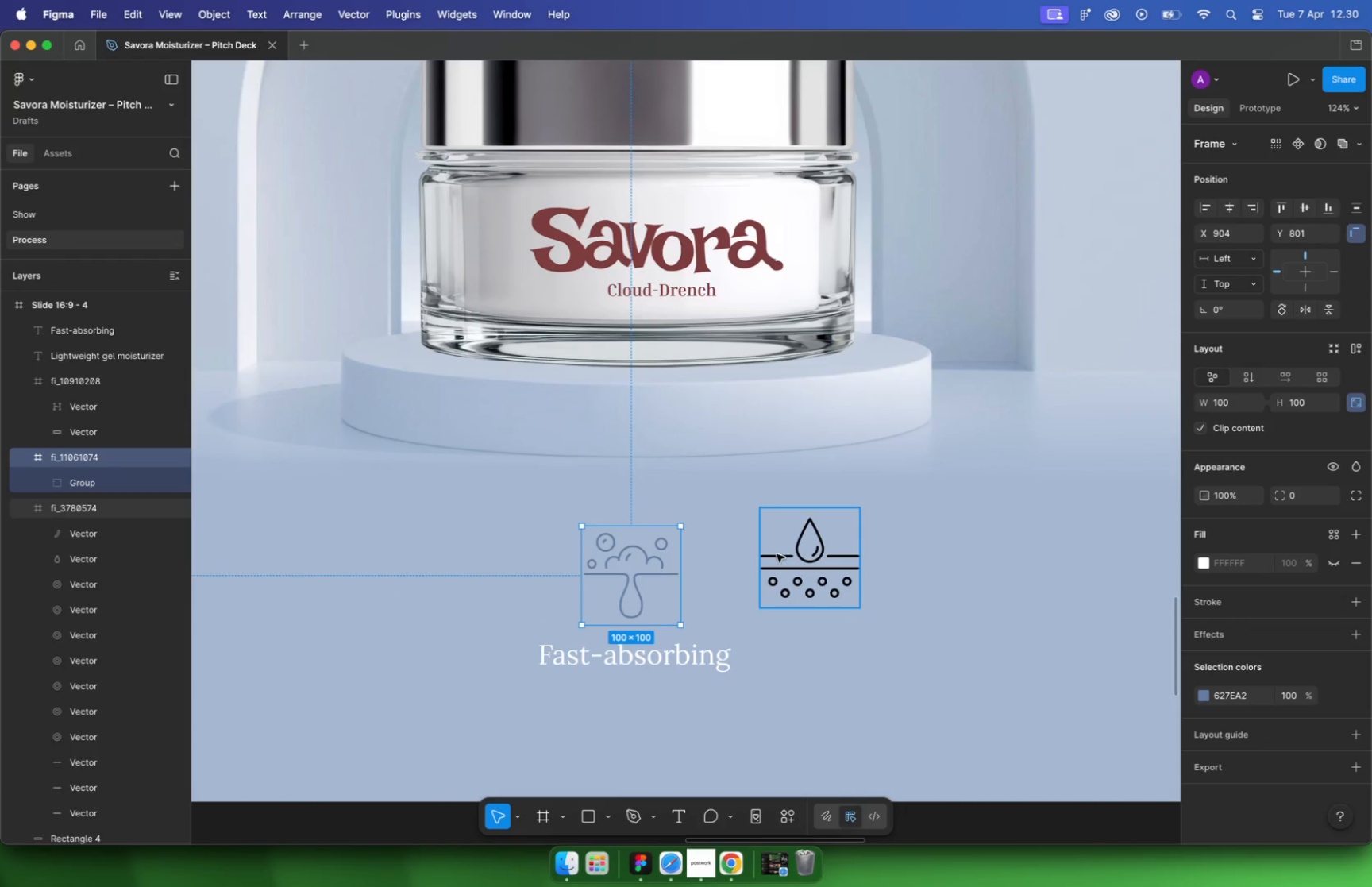 
hold_key(key=CommandLeft, duration=0.34)
scroll: coordinate [782, 551], scroll_direction: down, amount: 10.0
 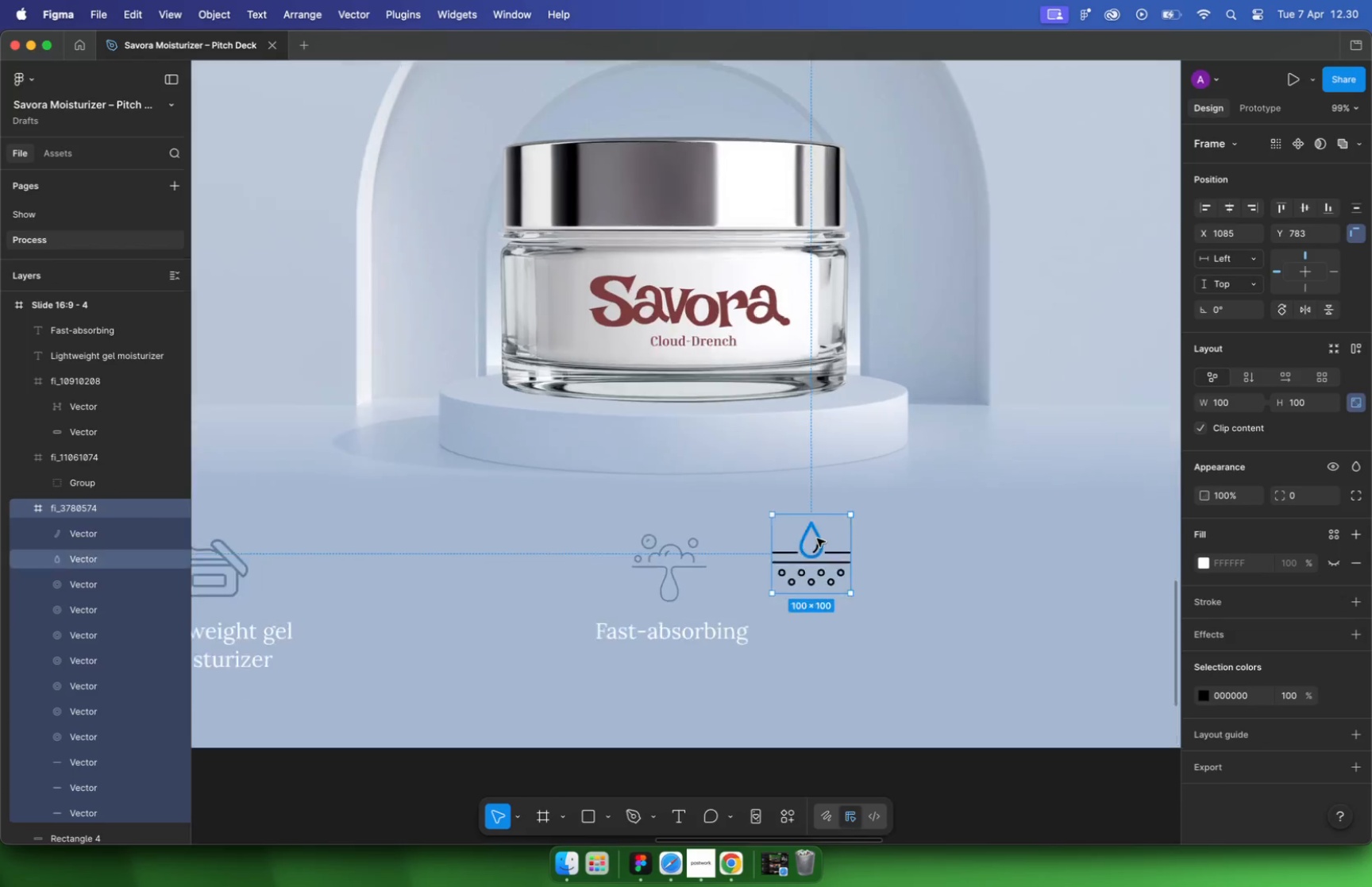 
left_click([432, 564])
 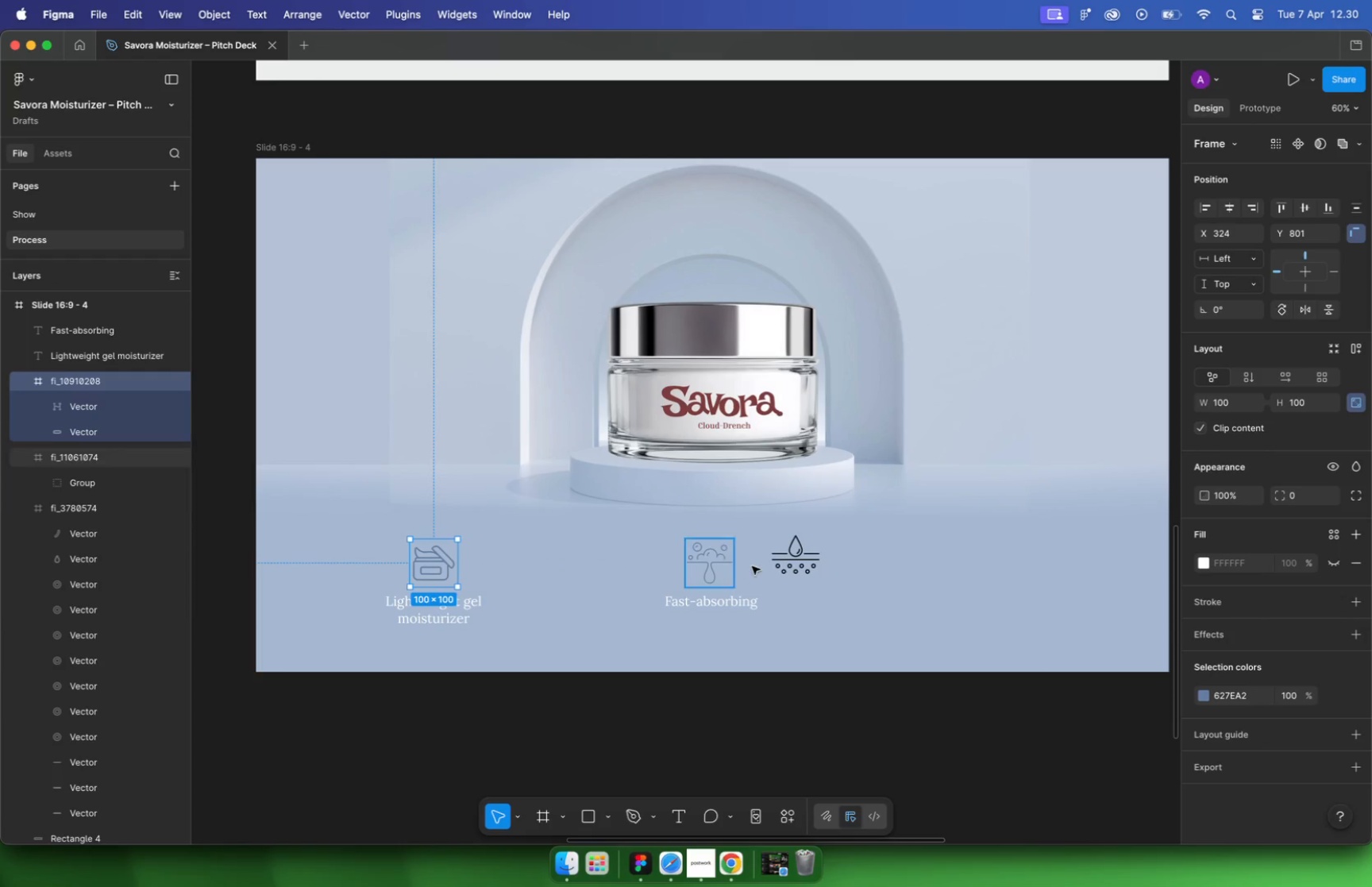 
hold_key(key=CommandLeft, duration=0.48)
scroll: coordinate [798, 561], scroll_direction: up, amount: 15.0
 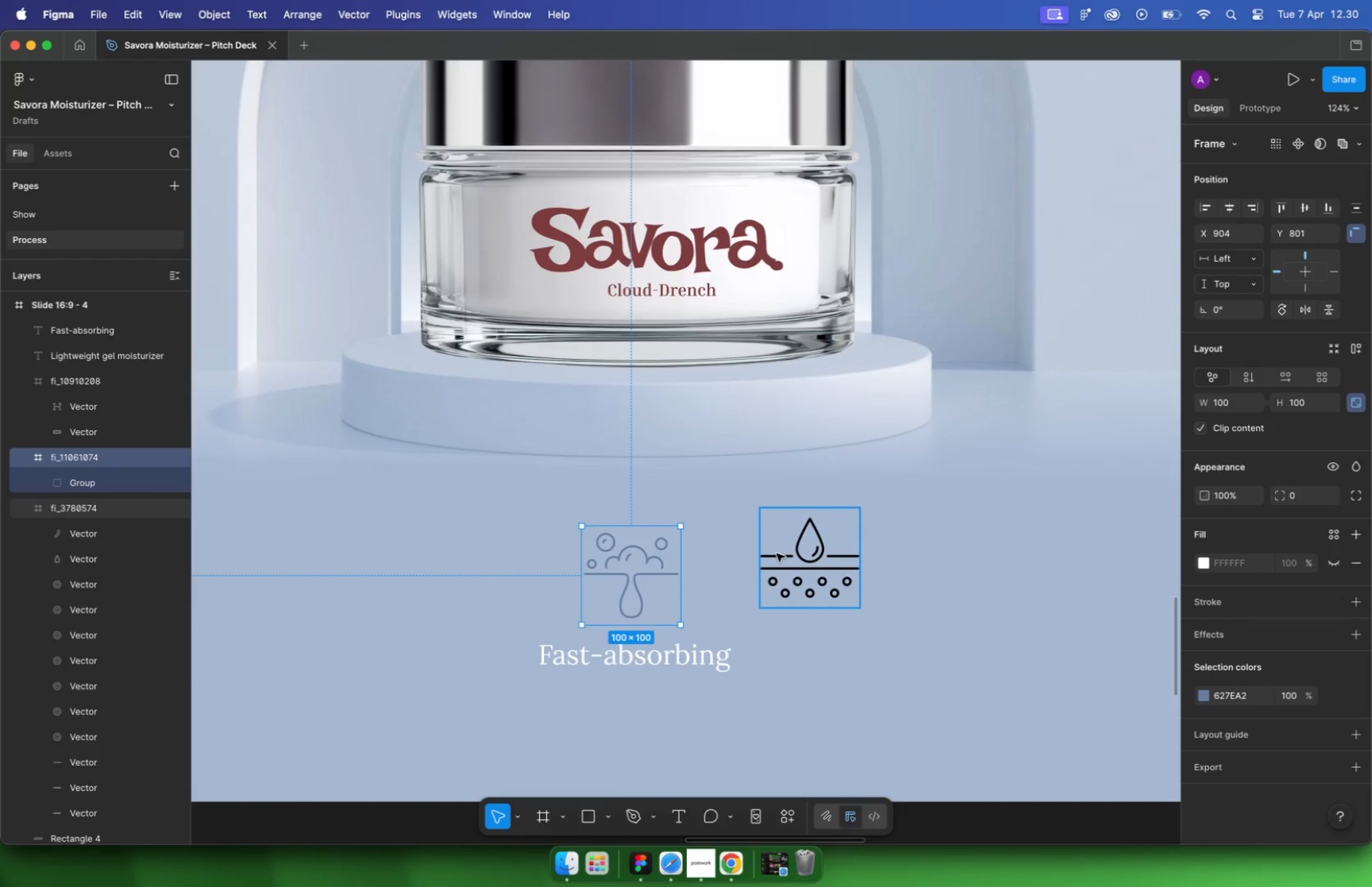 
left_click([819, 540])
 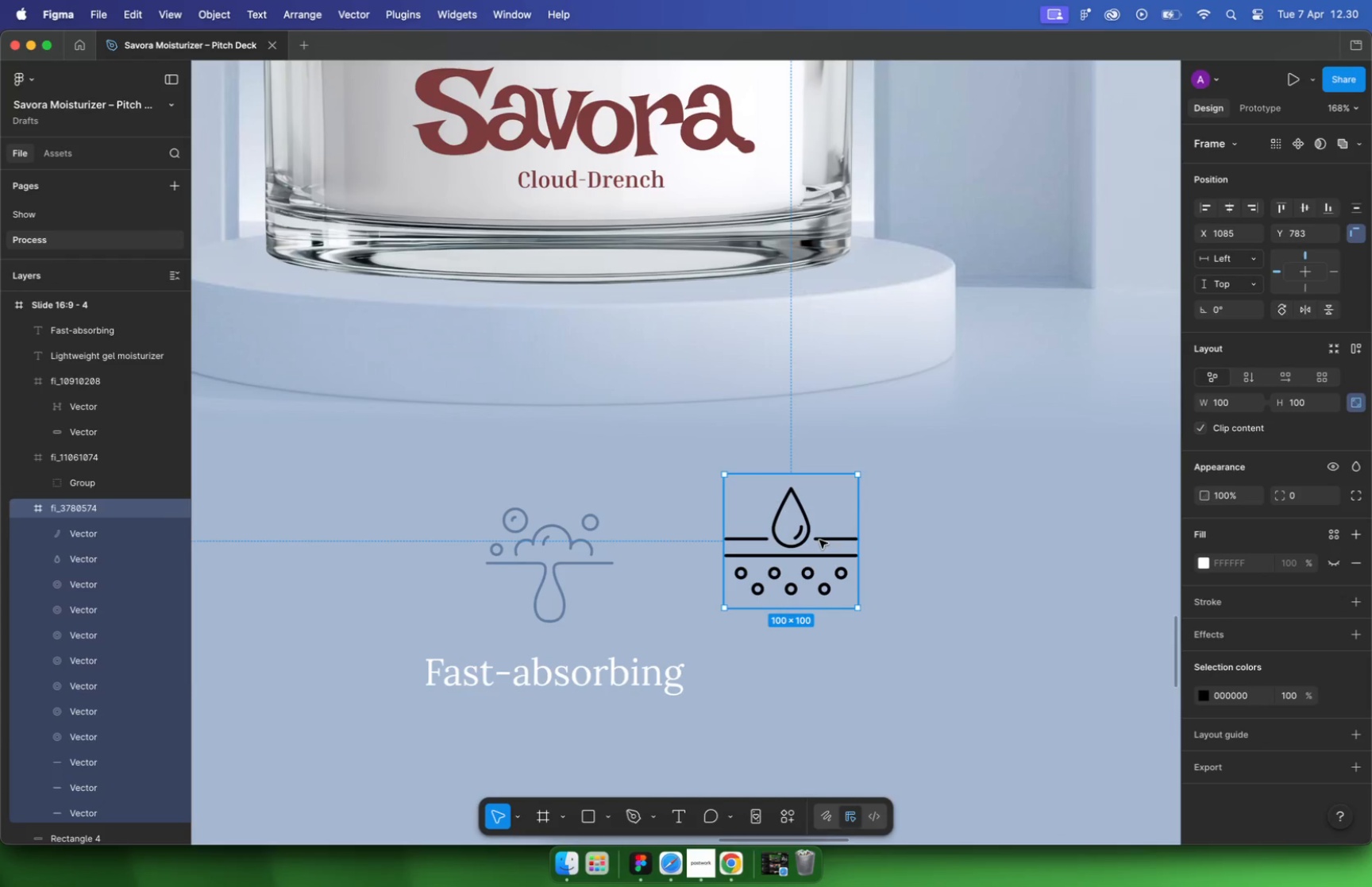 
left_click_drag(start_coordinate=[800, 536], to_coordinate=[765, 561])
 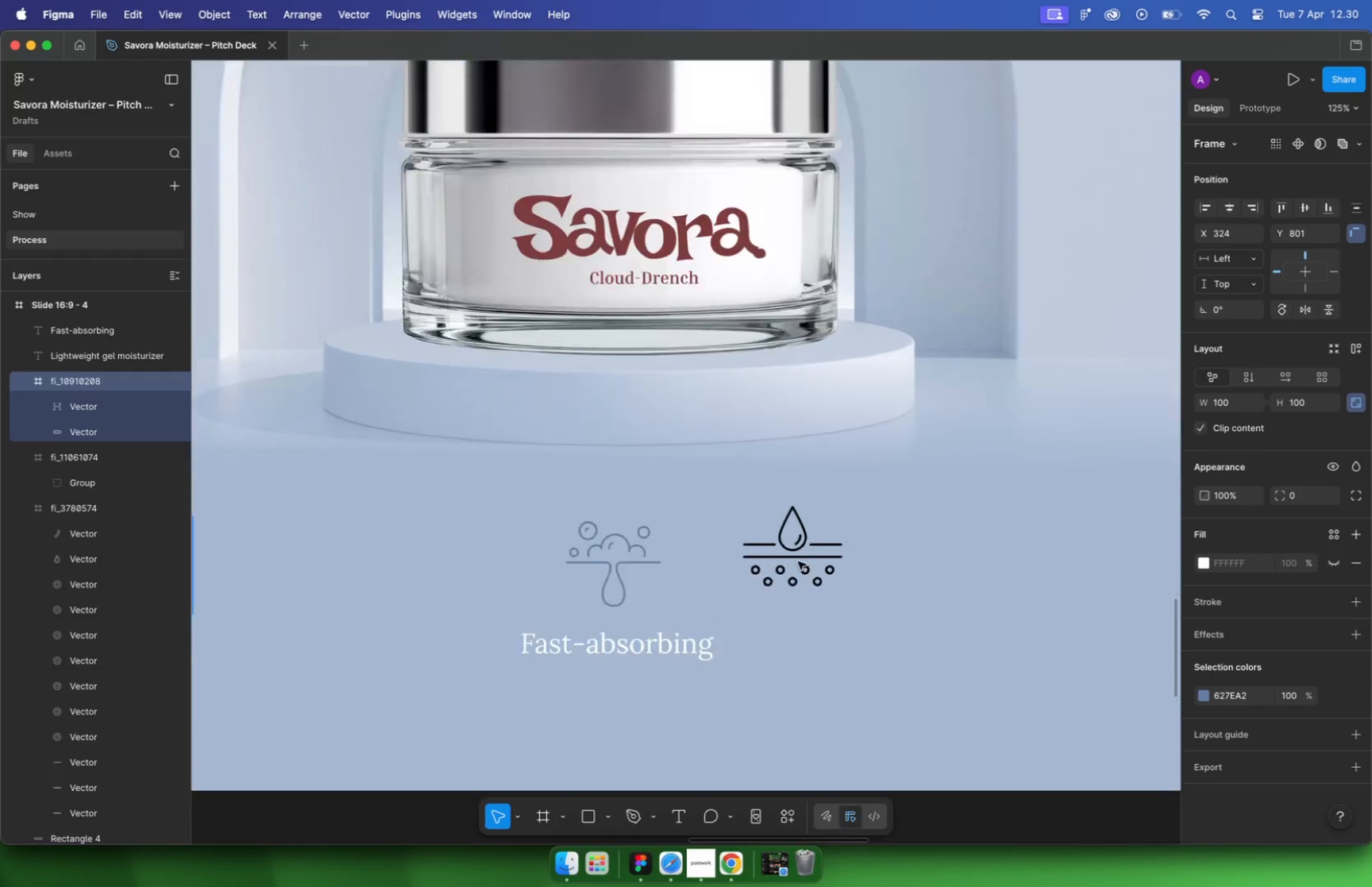 
hold_key(key=ShiftLeft, duration=0.49)
 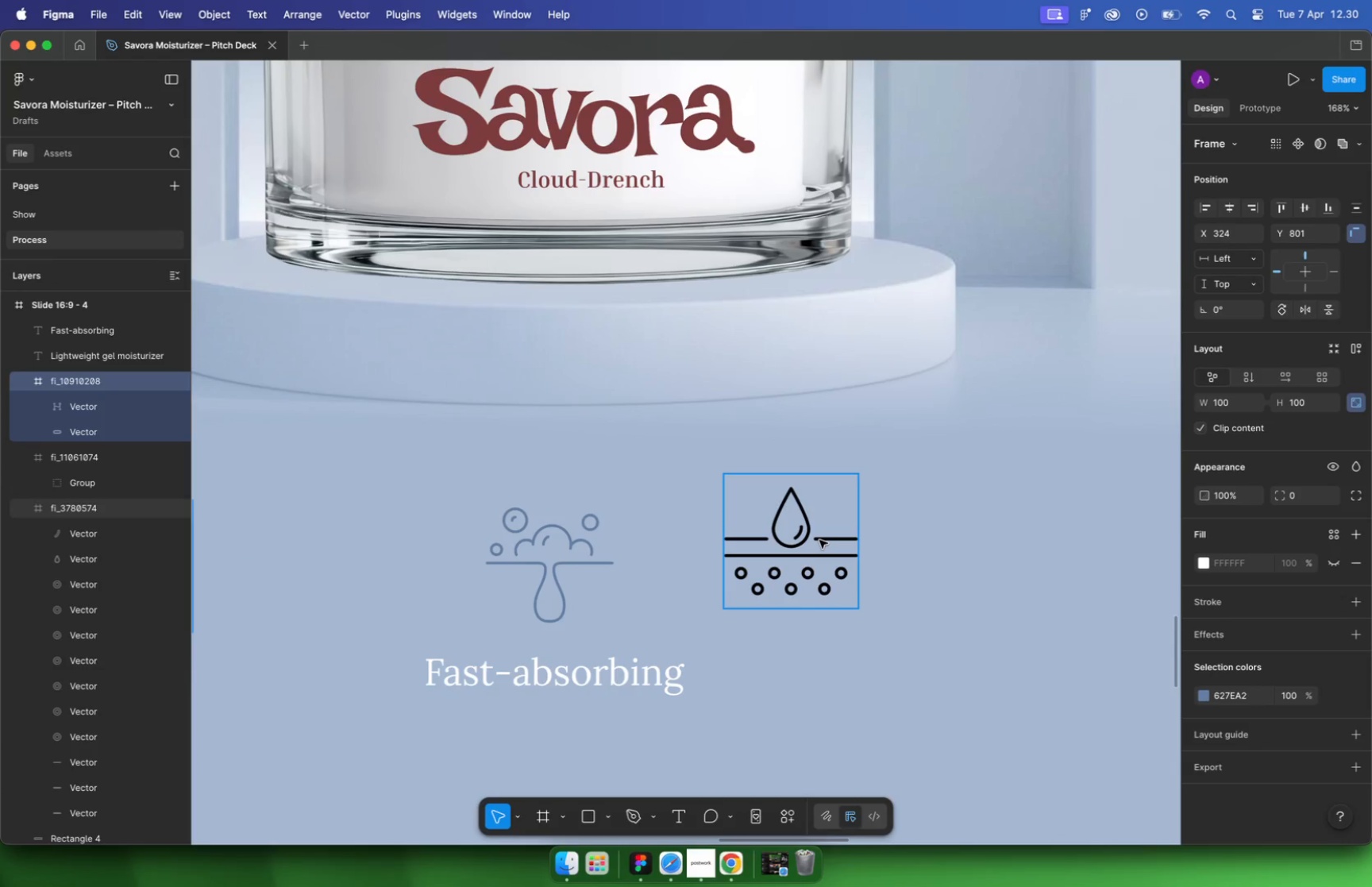 
left_click_drag(start_coordinate=[550, 568], to_coordinate=[733, 568])
 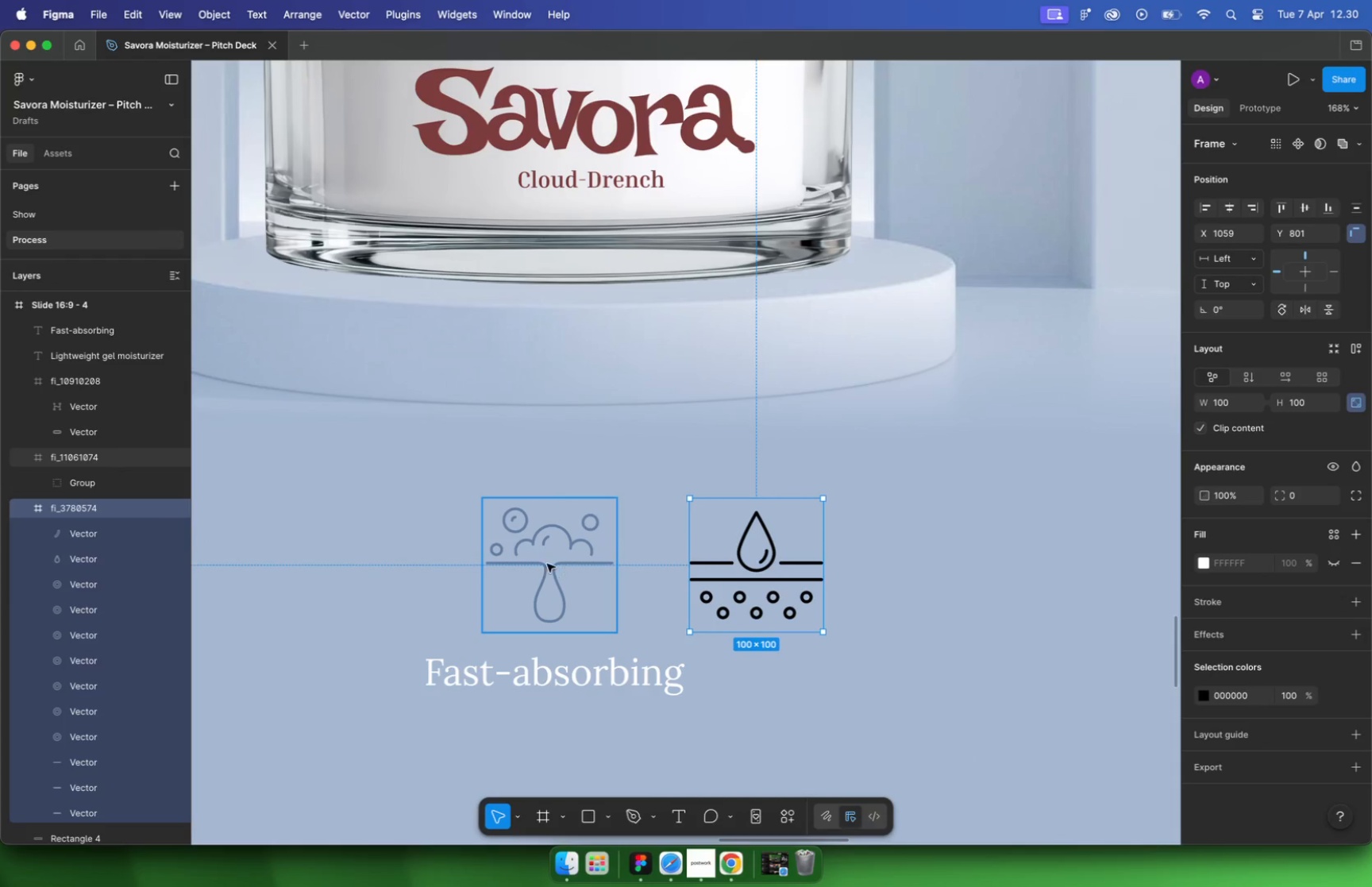 
left_click([881, 567])
 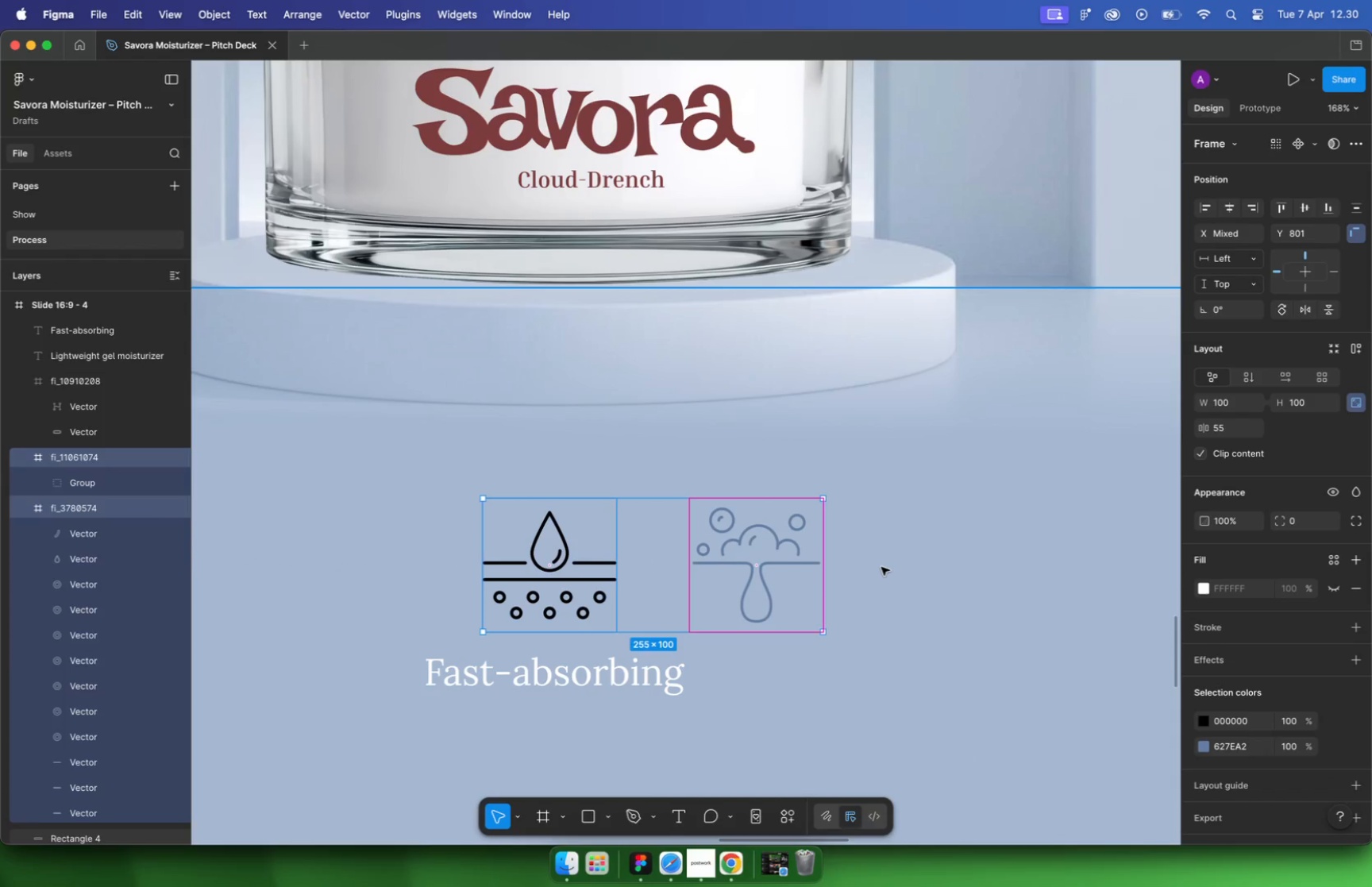 
left_click([551, 573])
 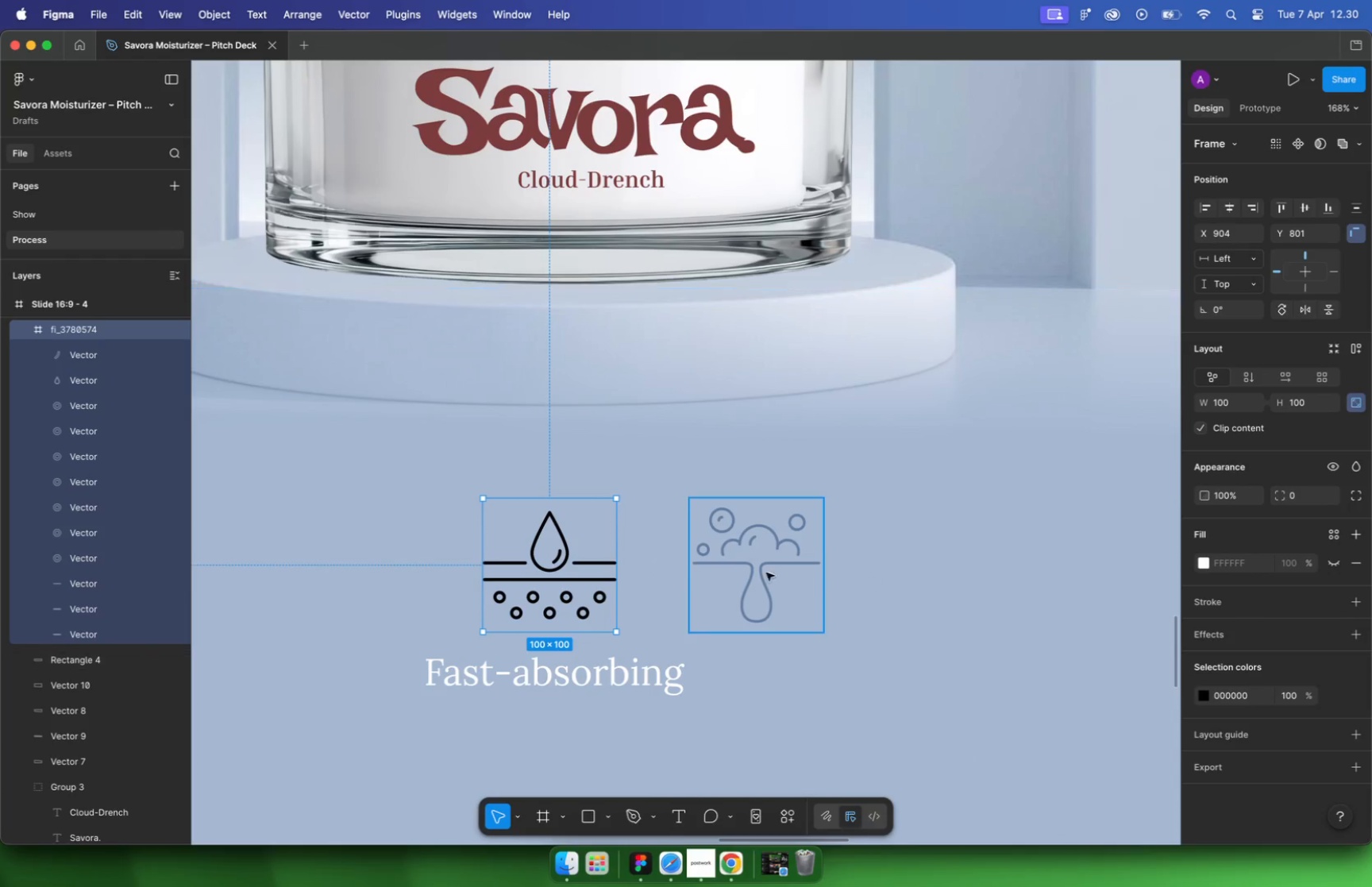 
hold_key(key=ShiftLeft, duration=0.42)
left_click([734, 568])
 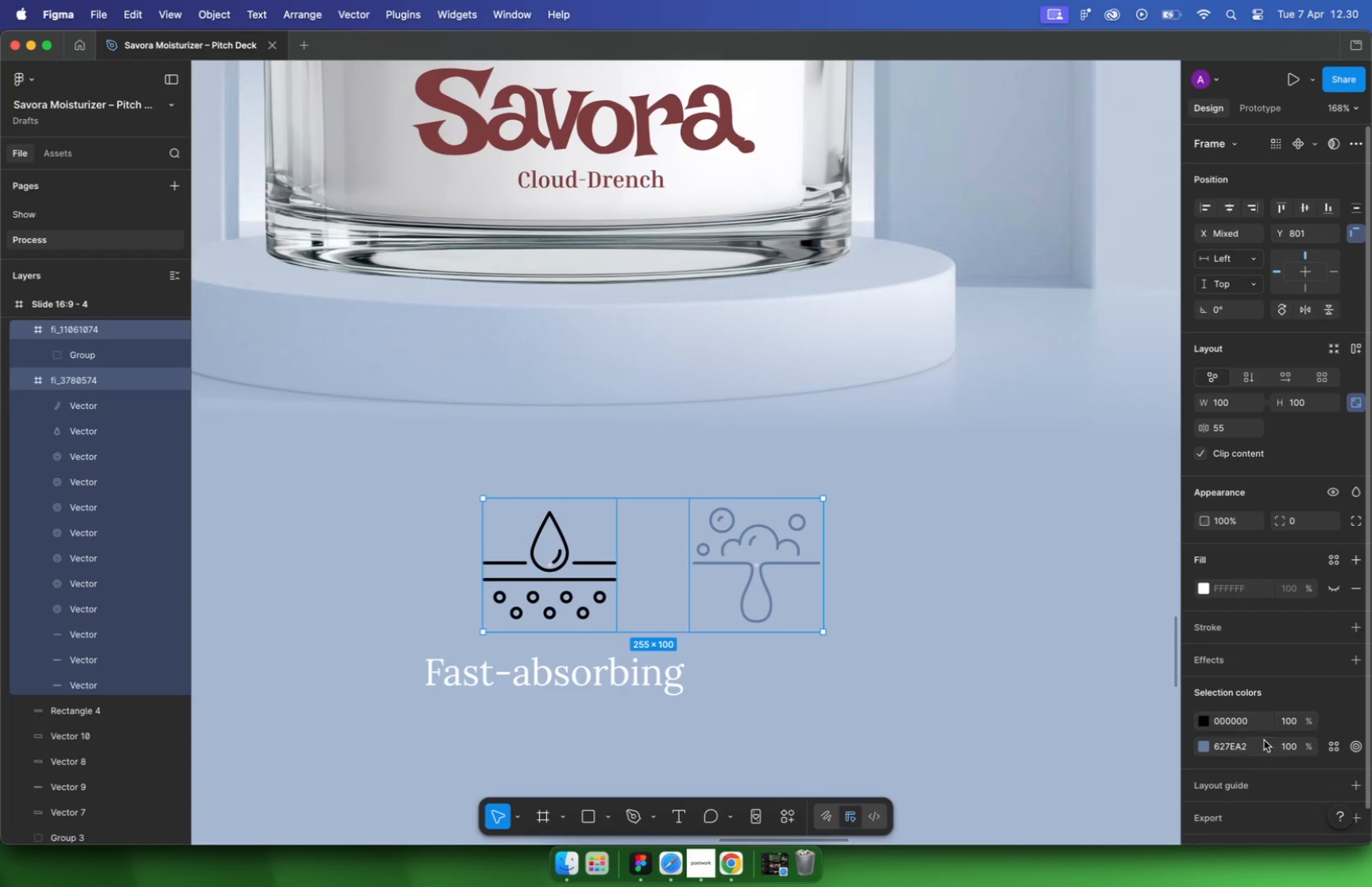 
left_click([1260, 743])
 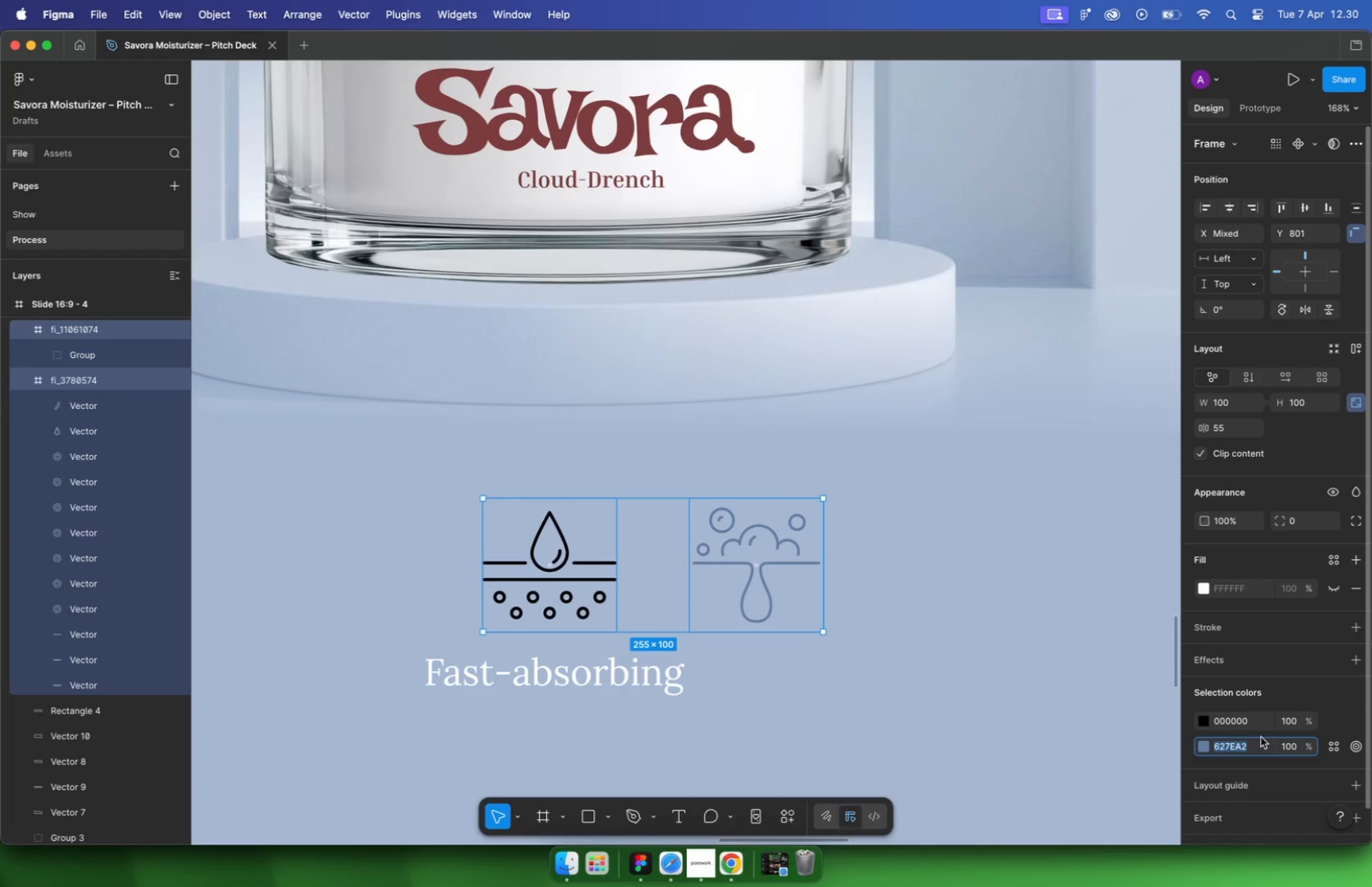 
key(Meta+C)
 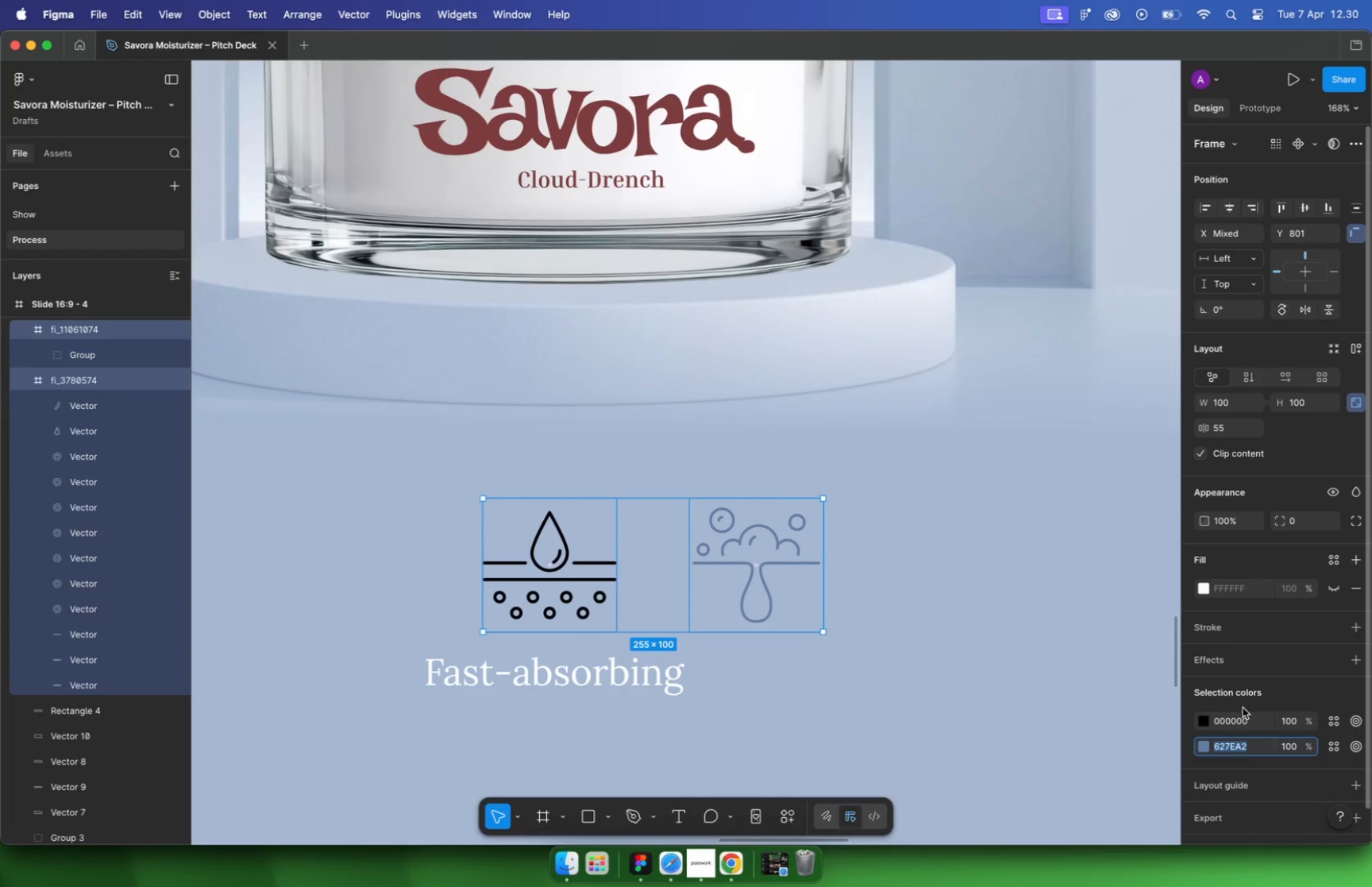 
left_click([1248, 714])
 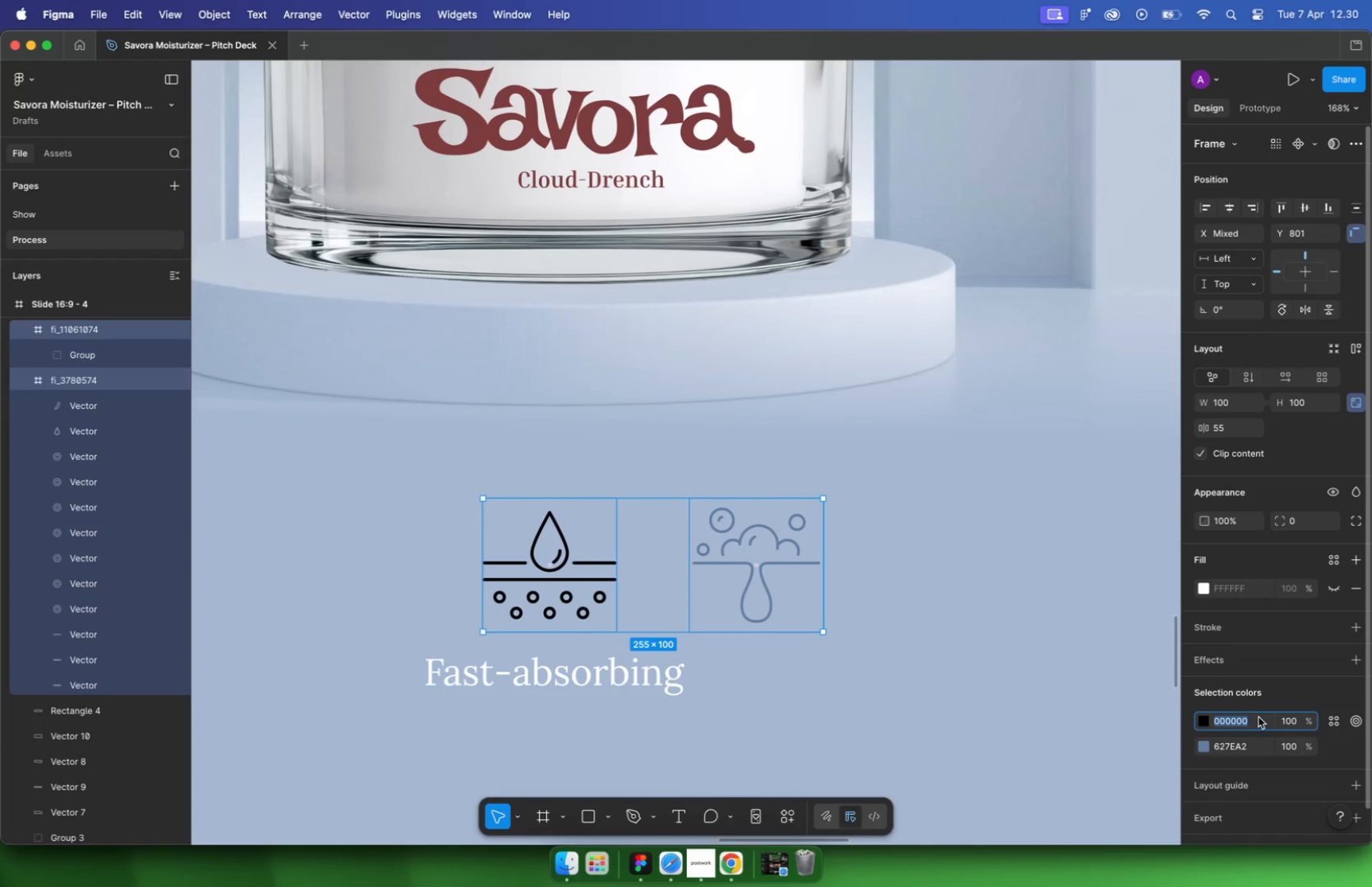 
key(Meta+V)
 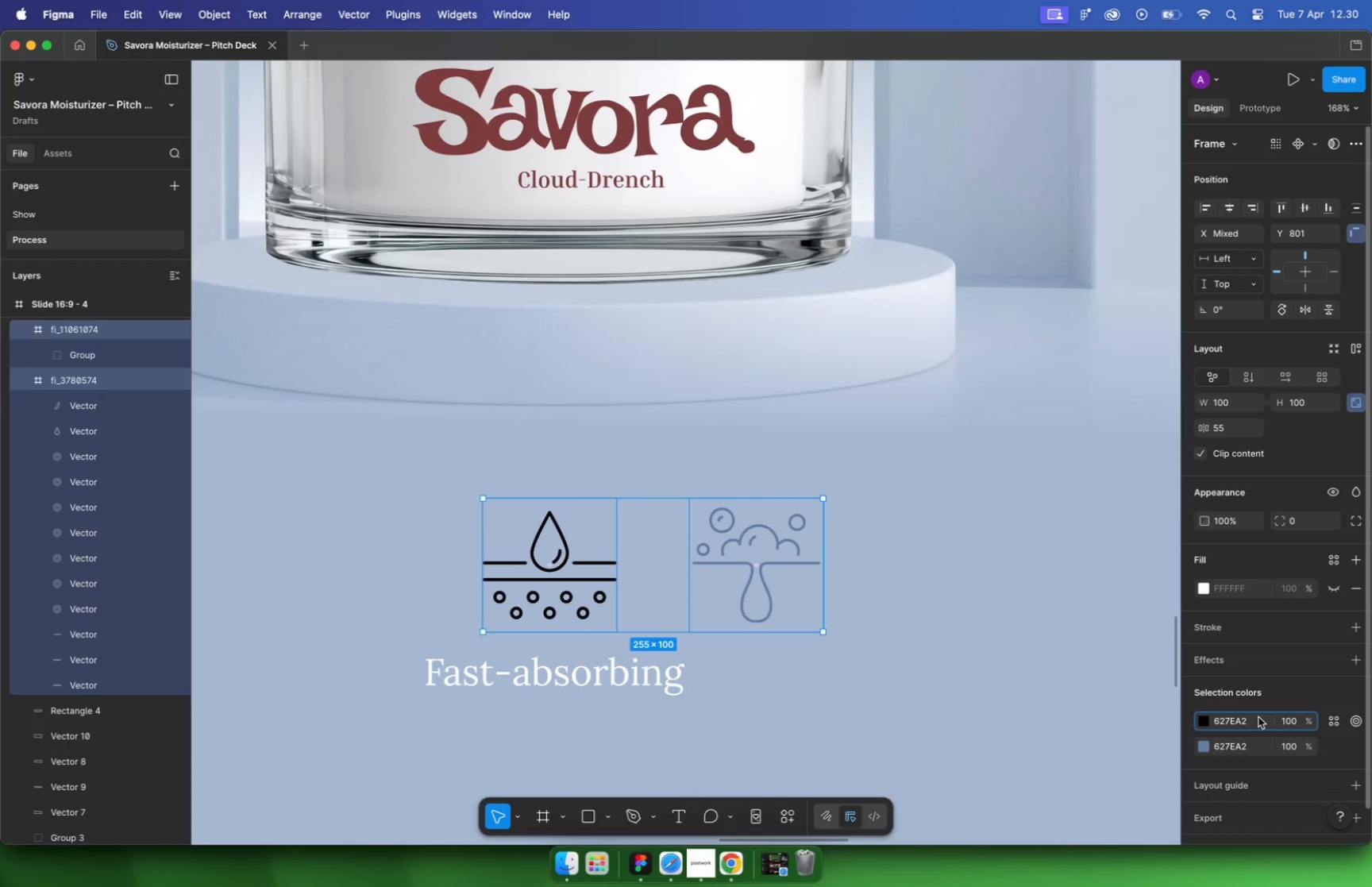 
key(Enter)
 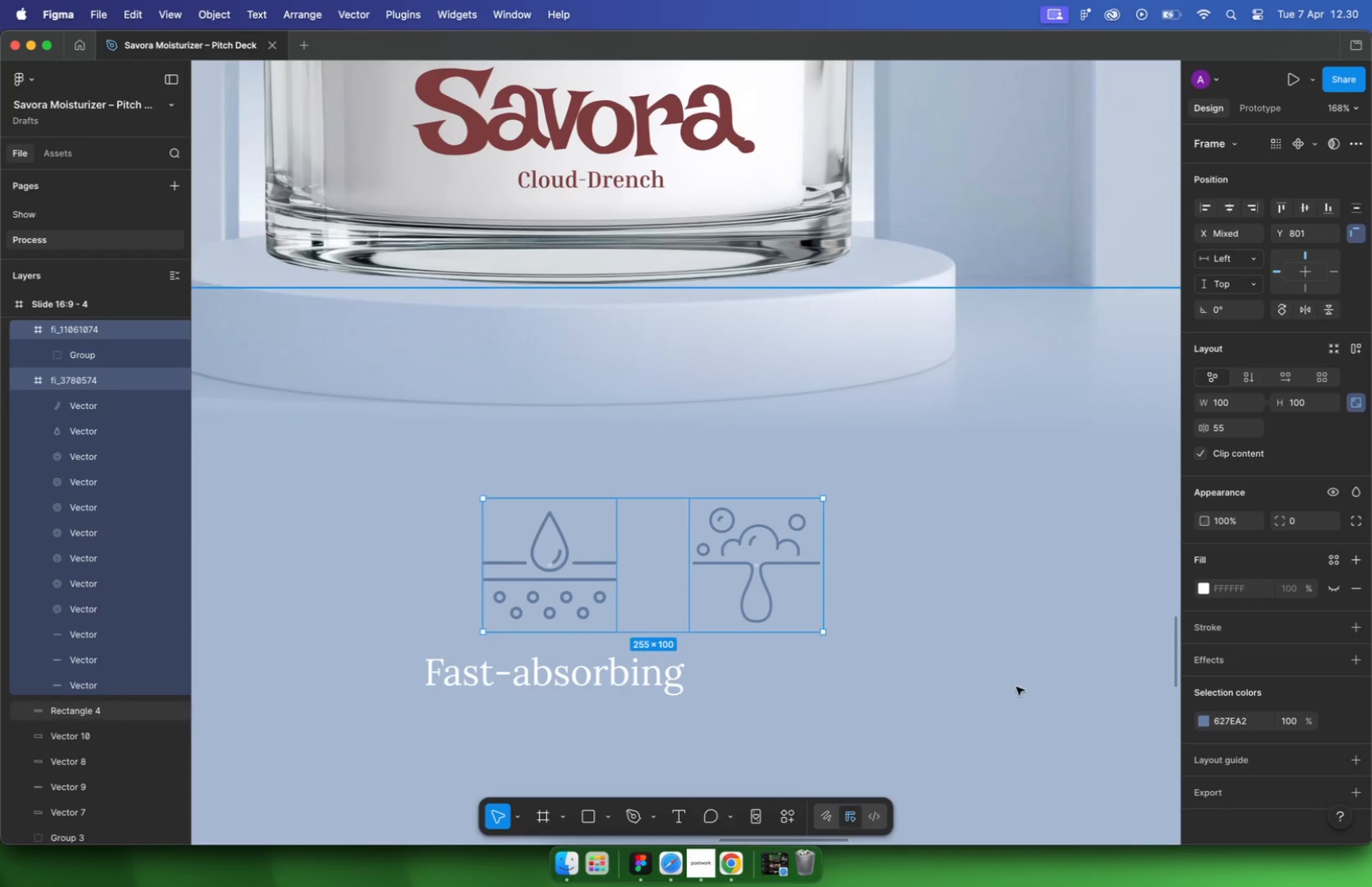 
left_click([796, 569])
 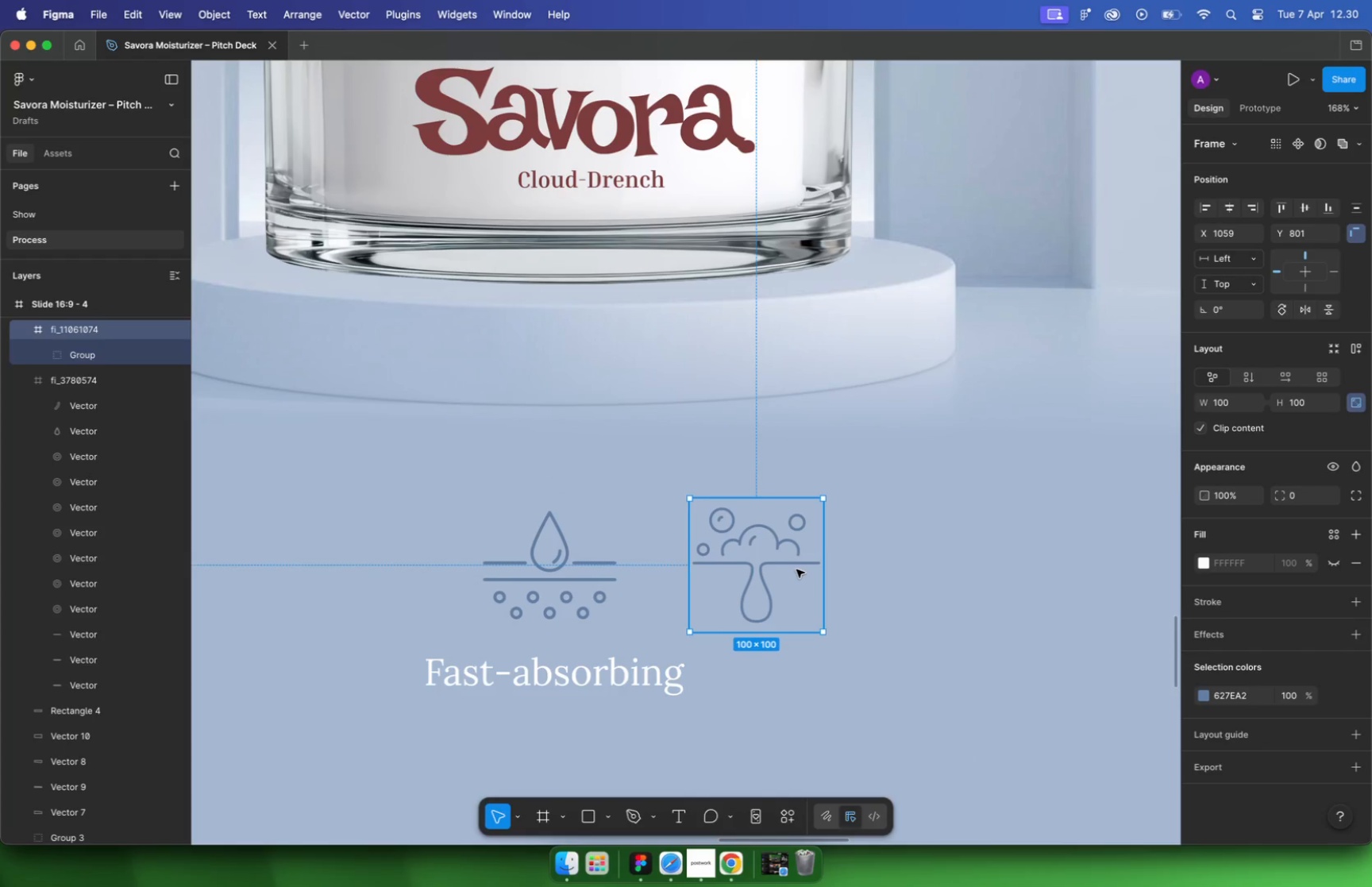 
key(Backspace)
 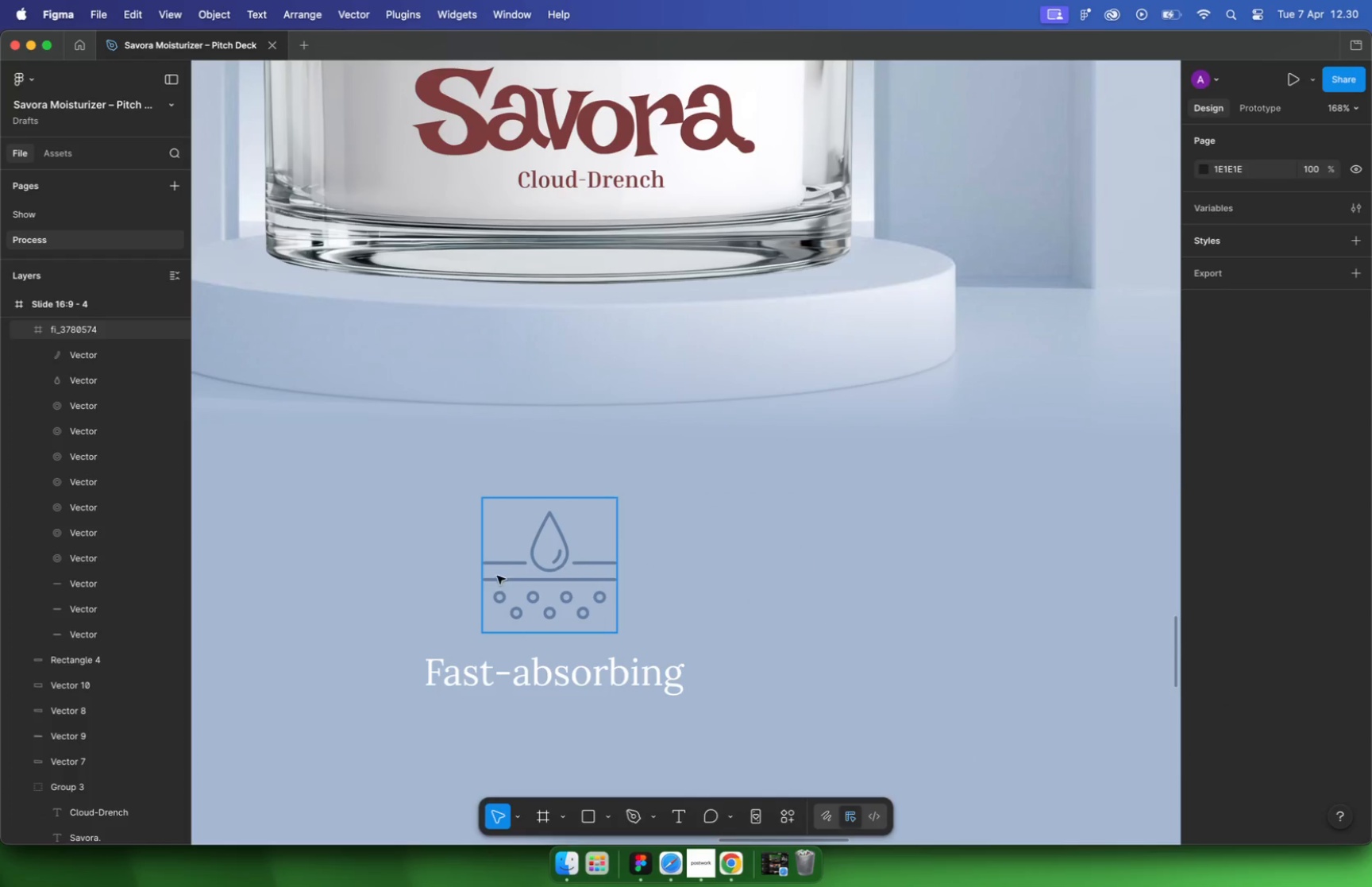 
left_click([500, 577])
 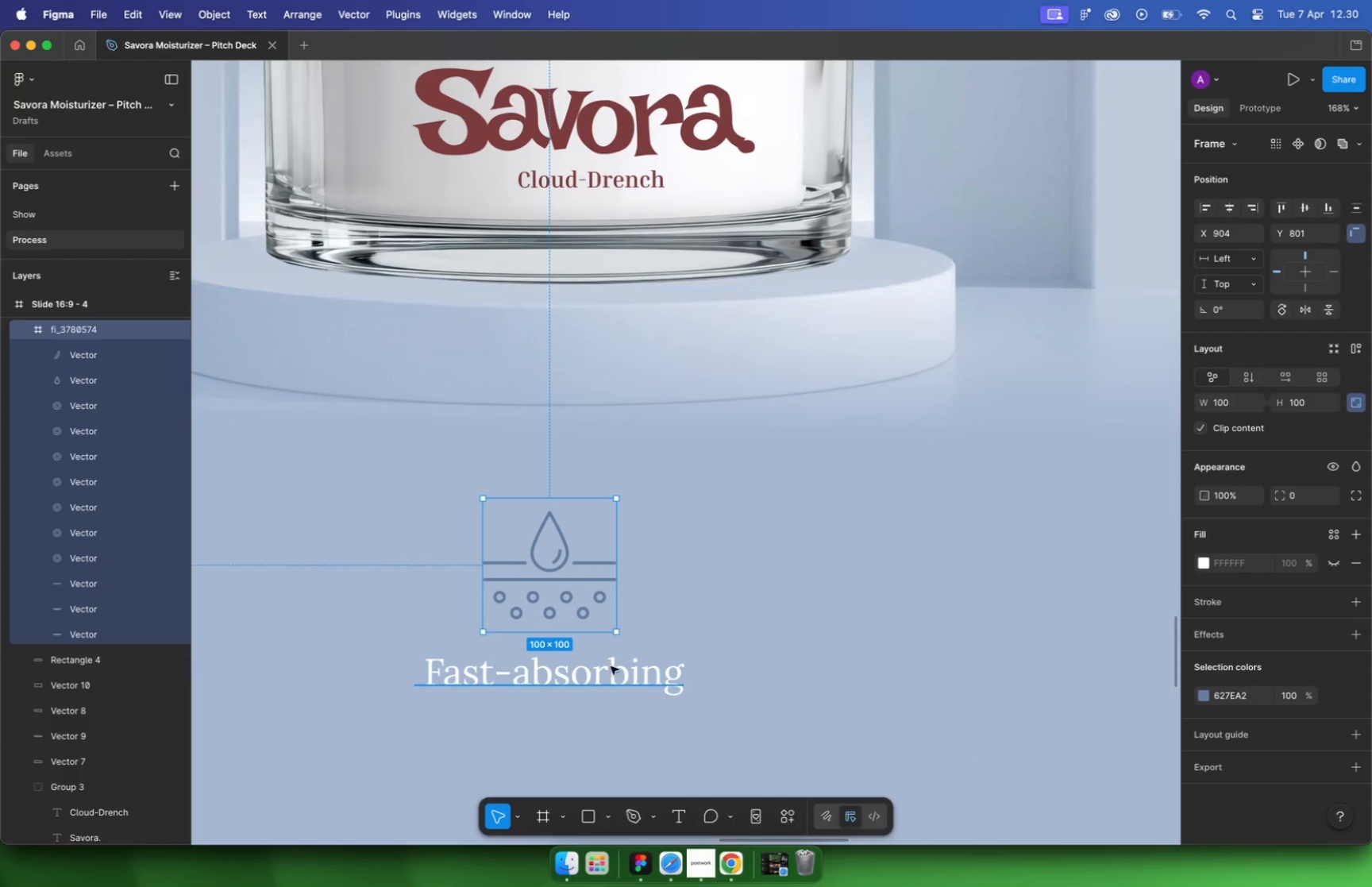 
hold_key(key=ShiftLeft, duration=0.47)
 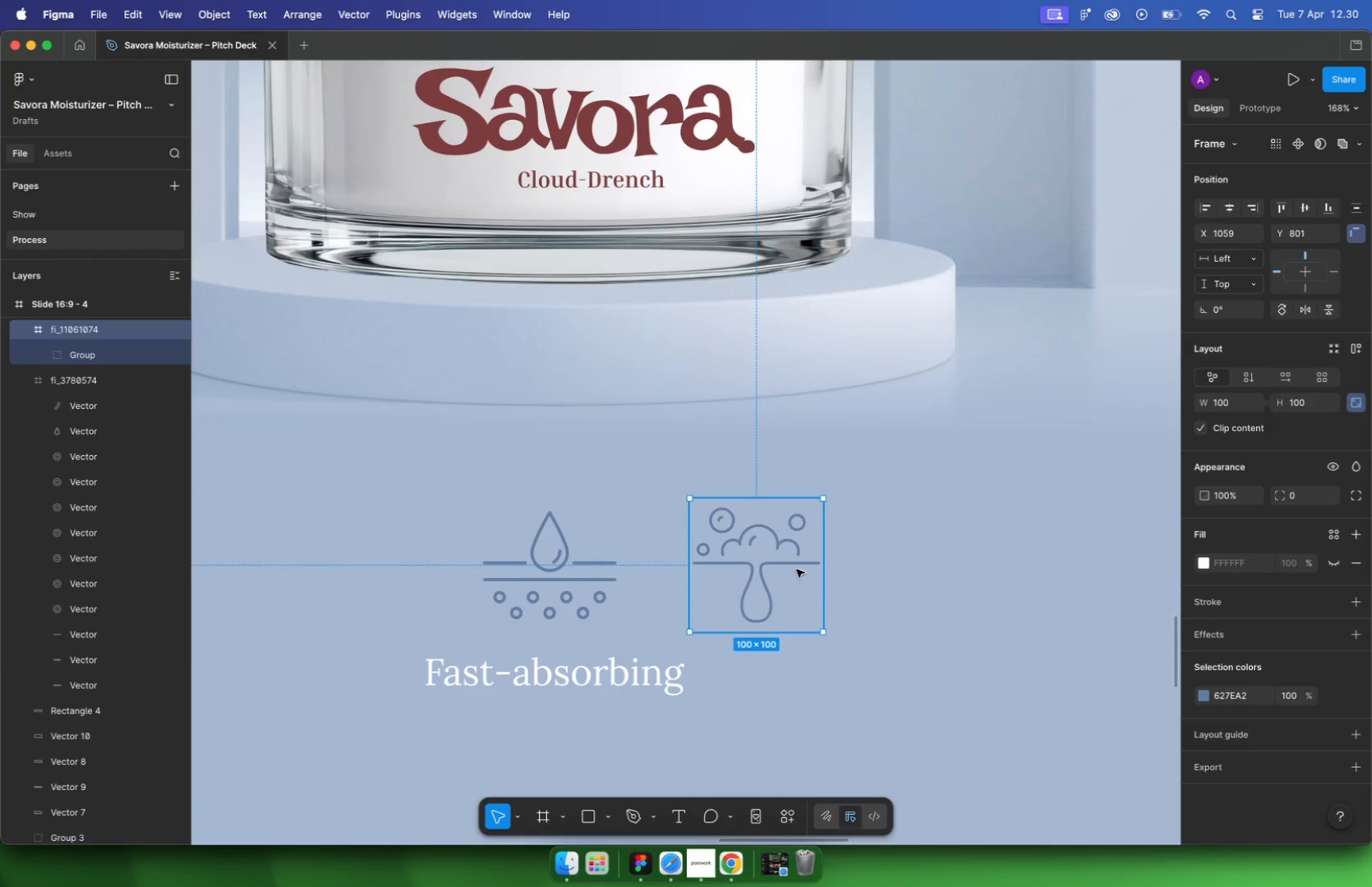 
left_click([1229, 209])
 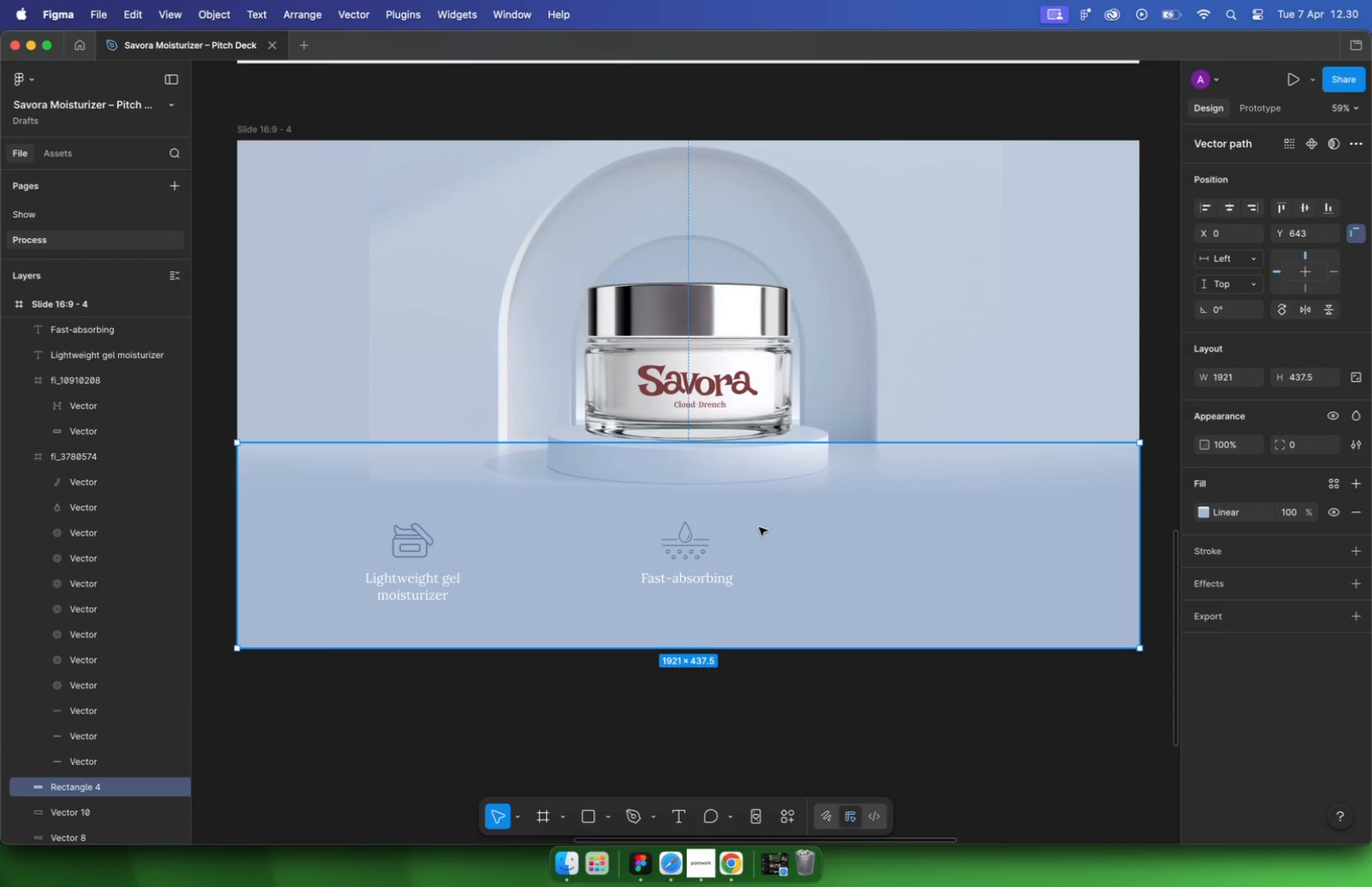 
hold_key(key=CommandLeft, duration=1.92)
scroll: coordinate [759, 527], scroll_direction: down, amount: 17.0
 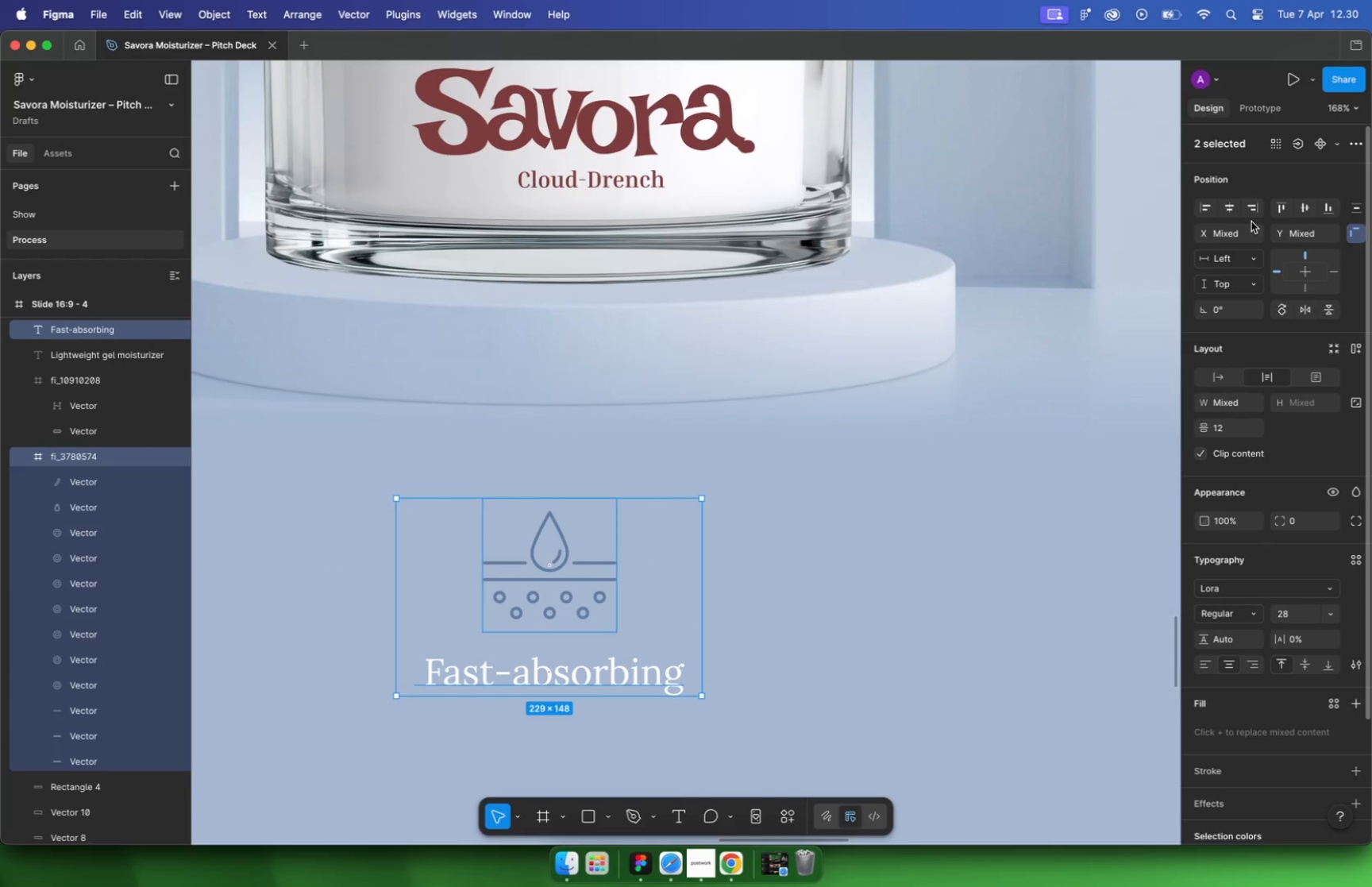 
left_click([431, 552])
 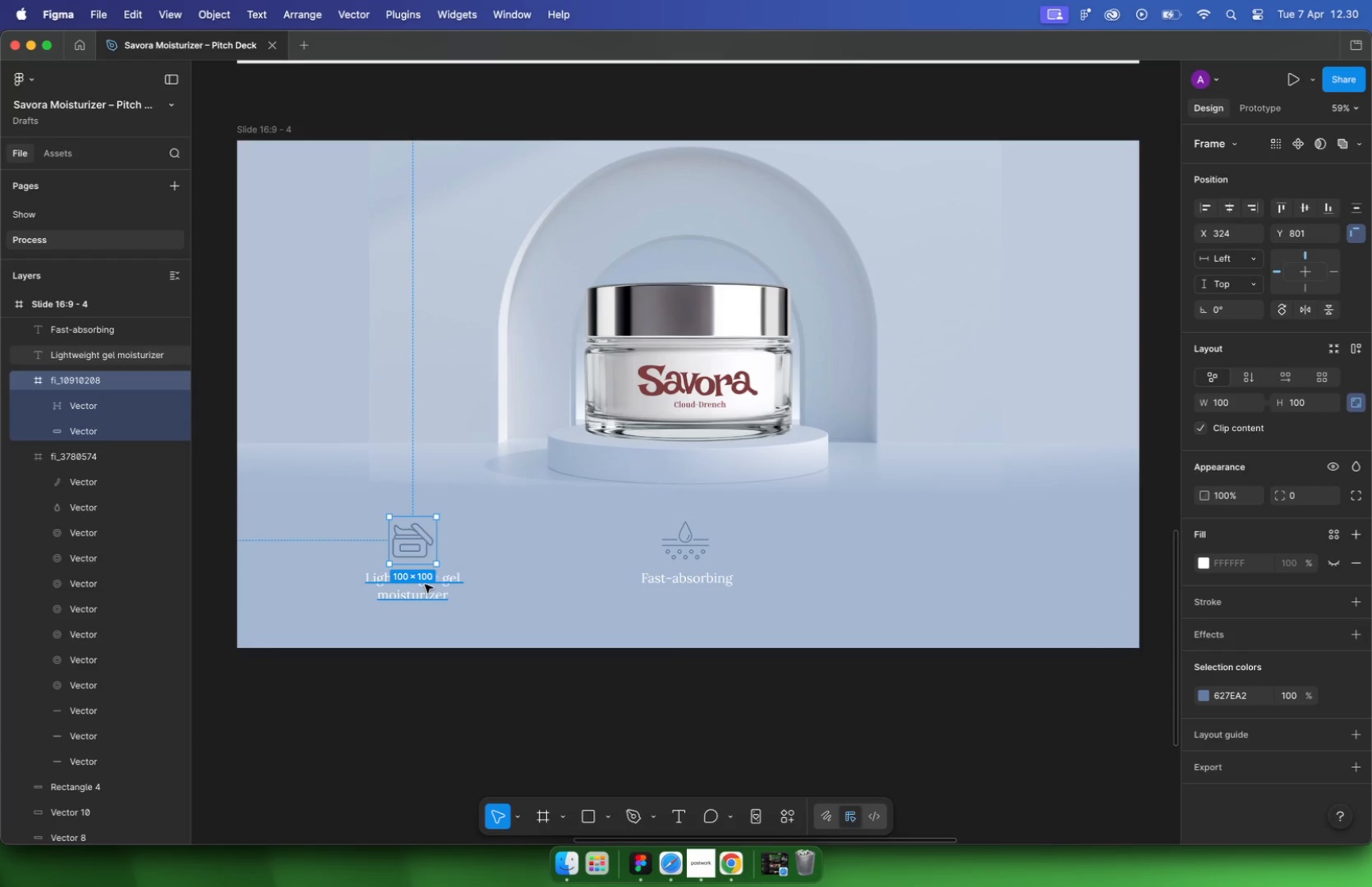 
hold_key(key=ShiftLeft, duration=0.36)
left_click([424, 585])
 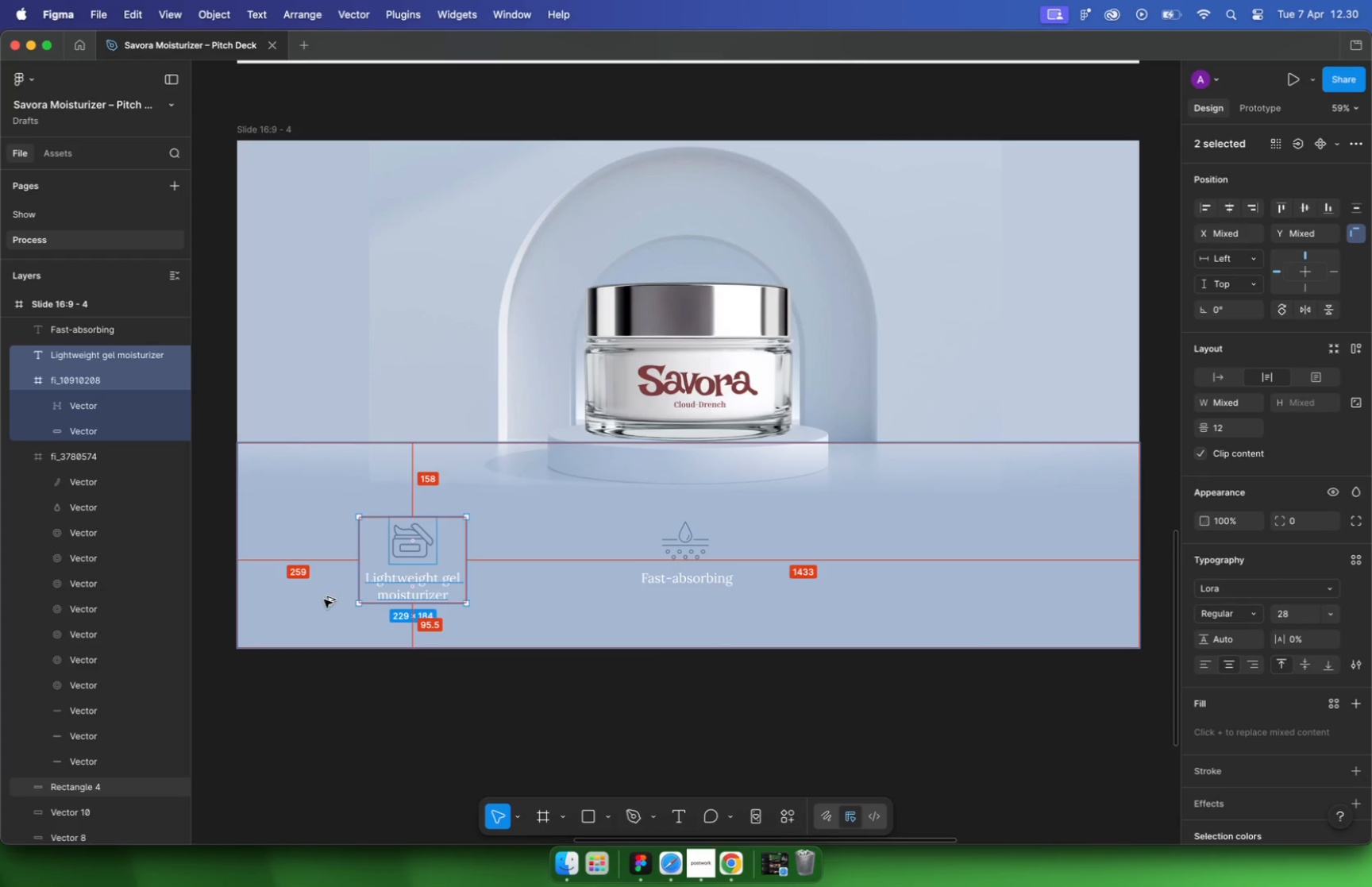 
key(Alt+ArrowRight)
 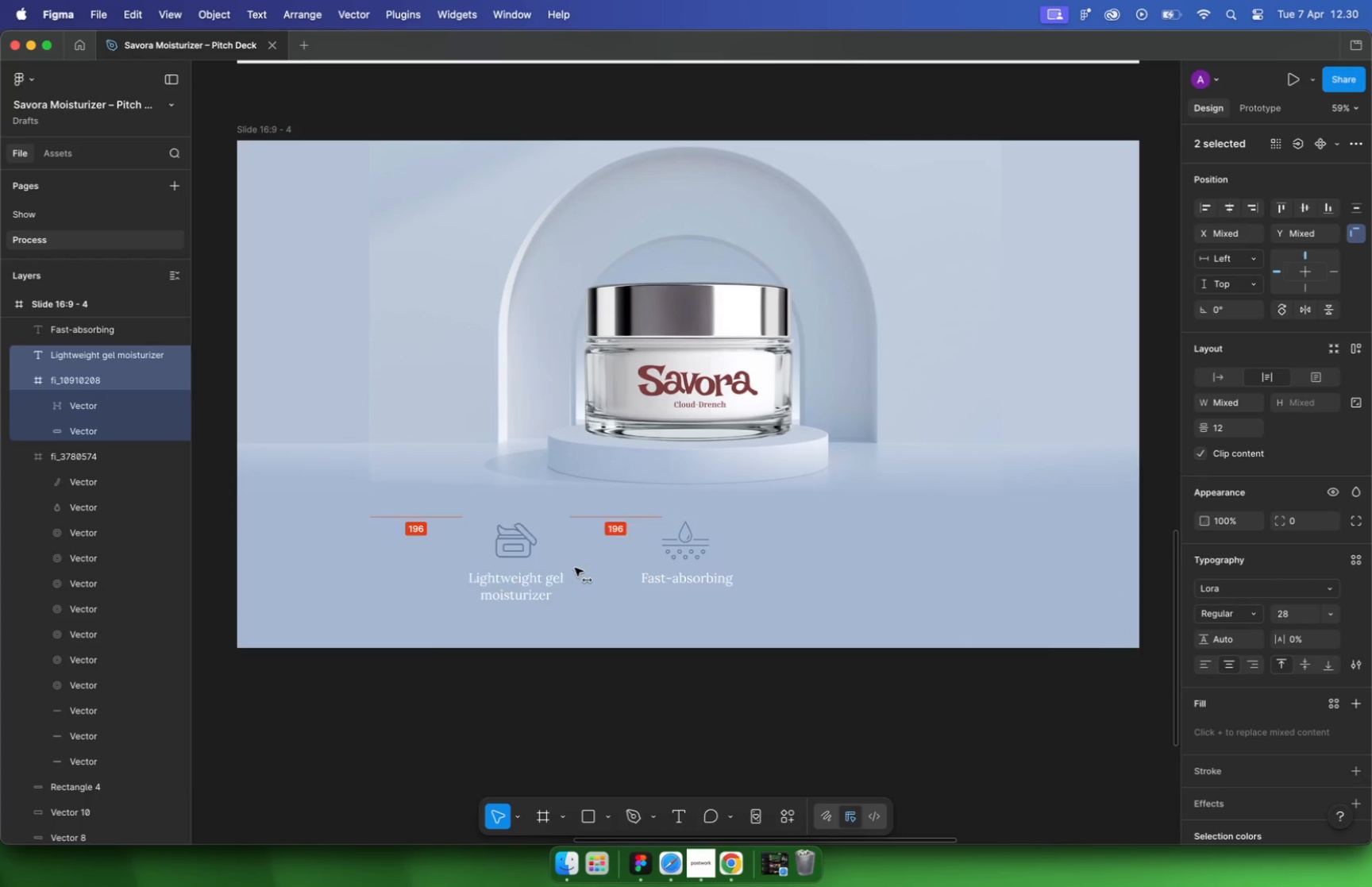 
left_click_drag(start_coordinate=[410, 557], to_coordinate=[1013, 573])
 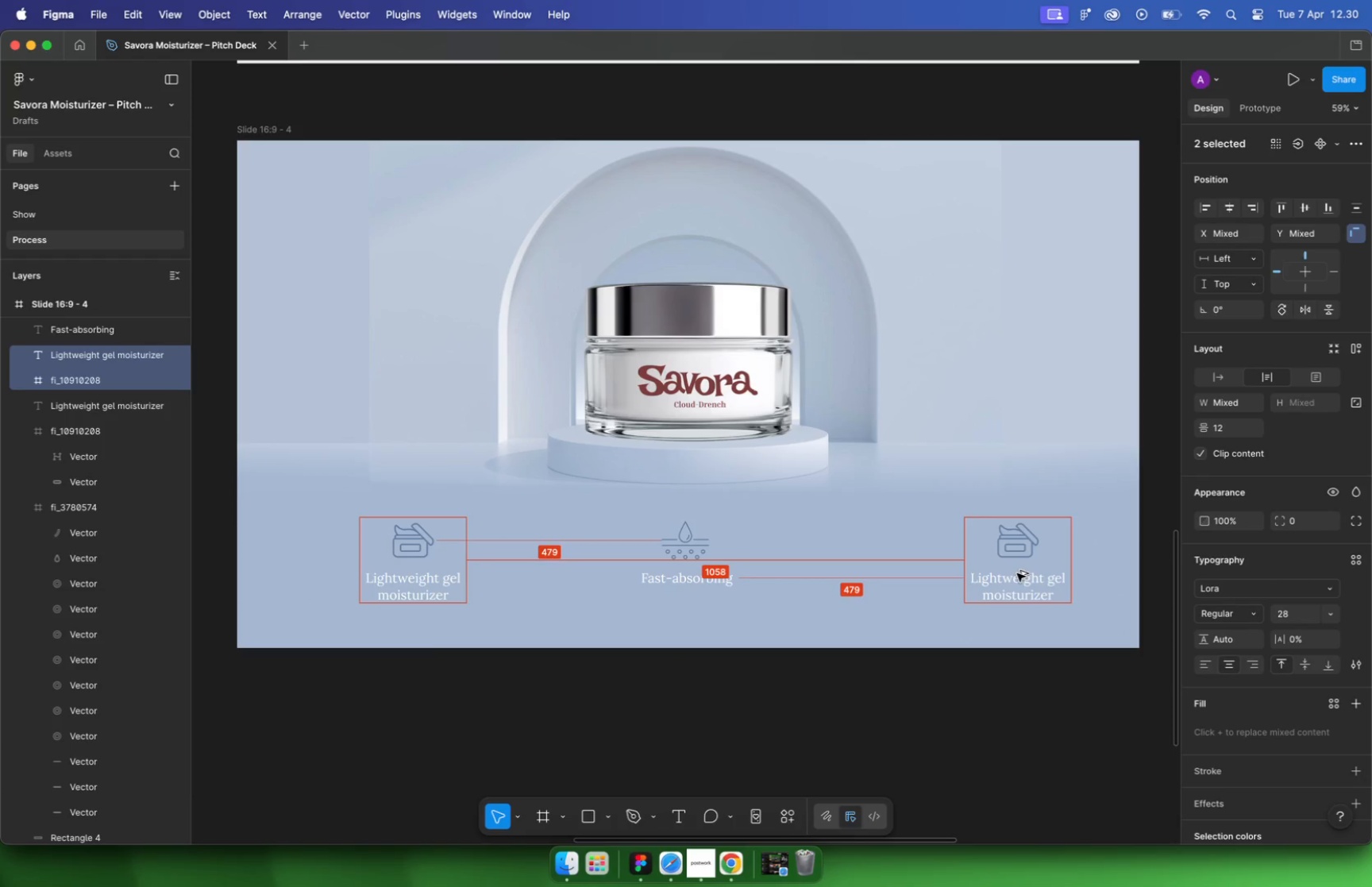 
hold_key(key=ShiftLeft, duration=2.86)
 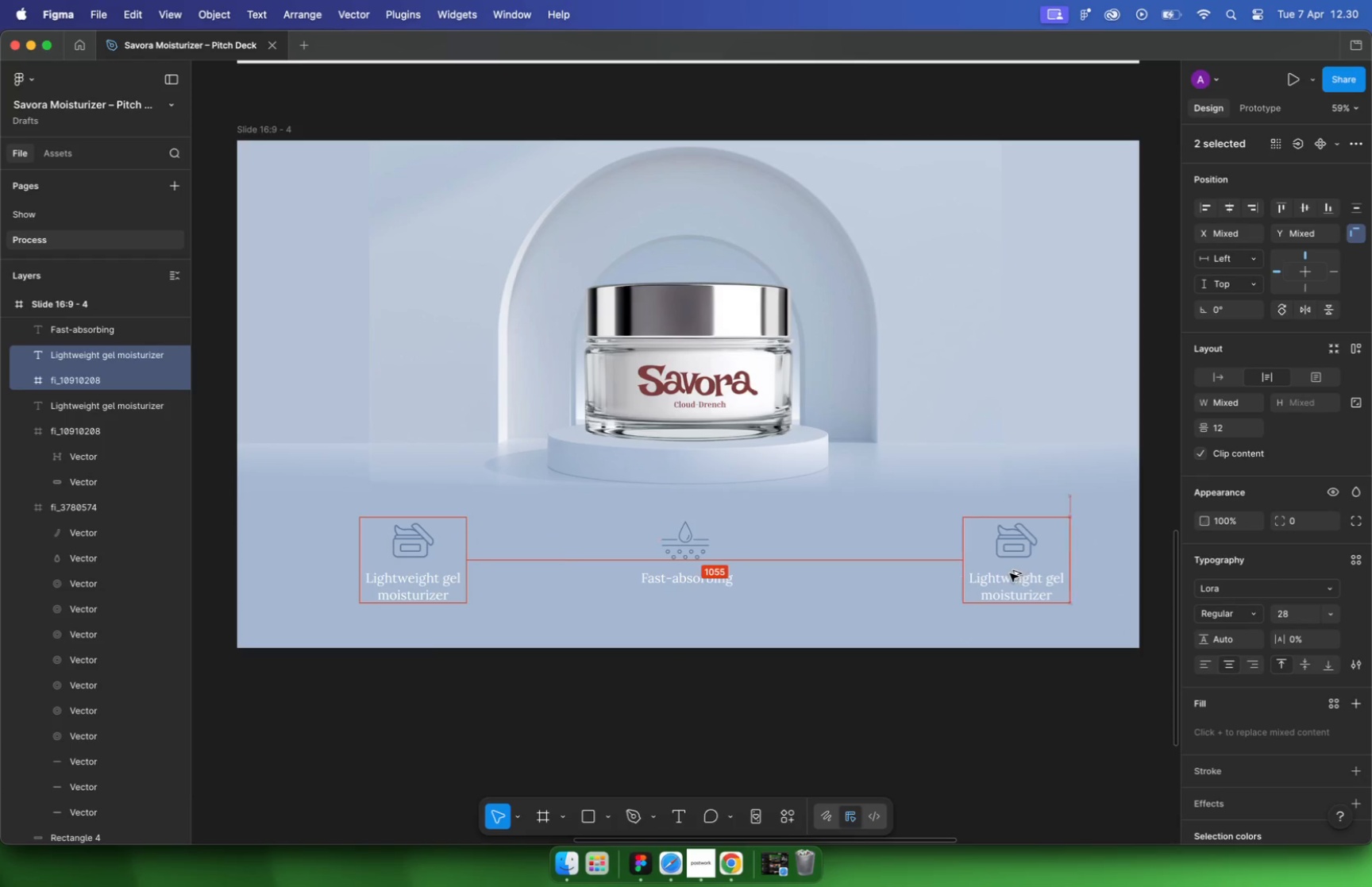 
hold_key(key=OptionLeft, duration=2.55)
 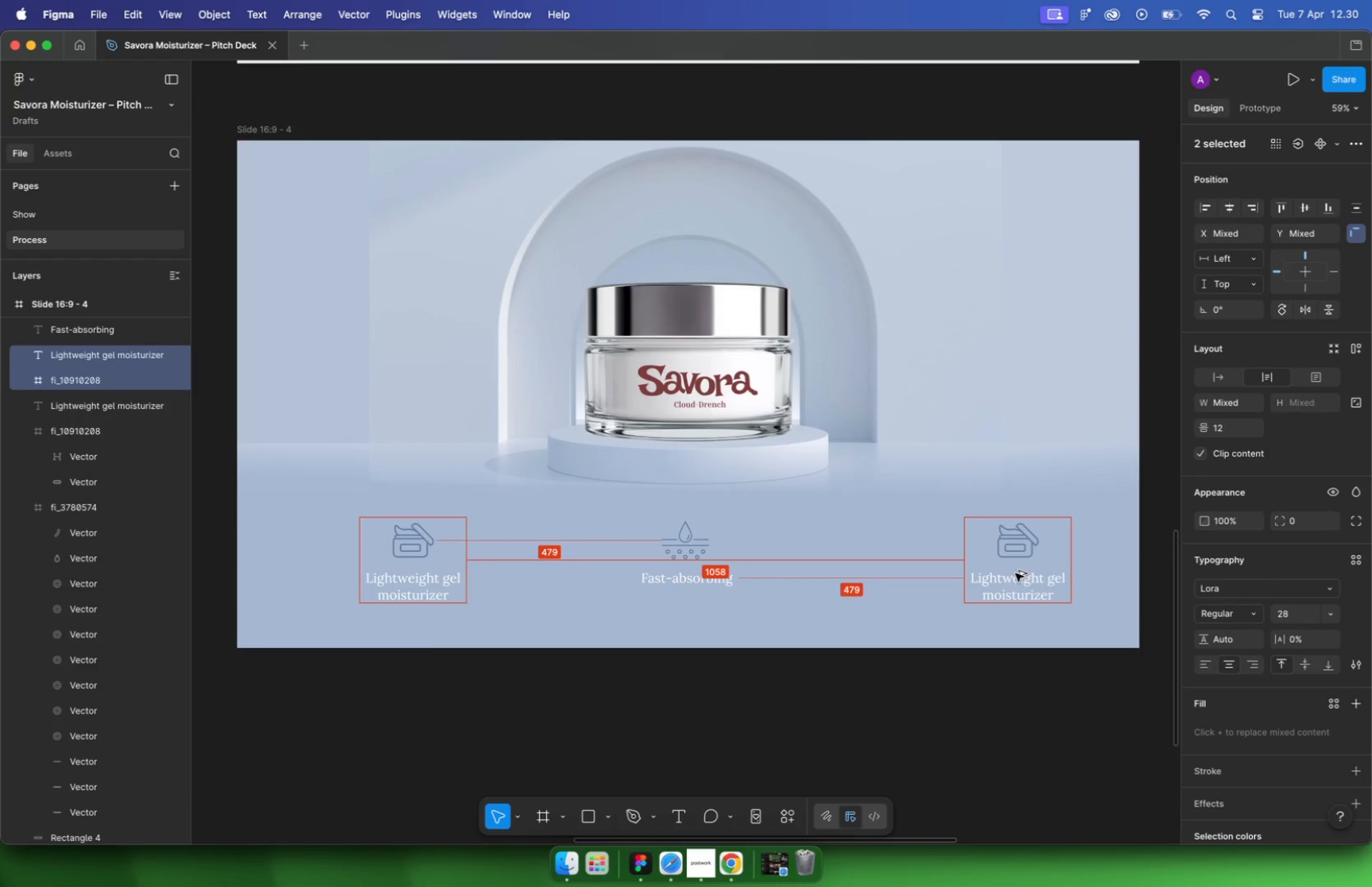 
hold_key(key=OptionLeft, duration=1.17)
 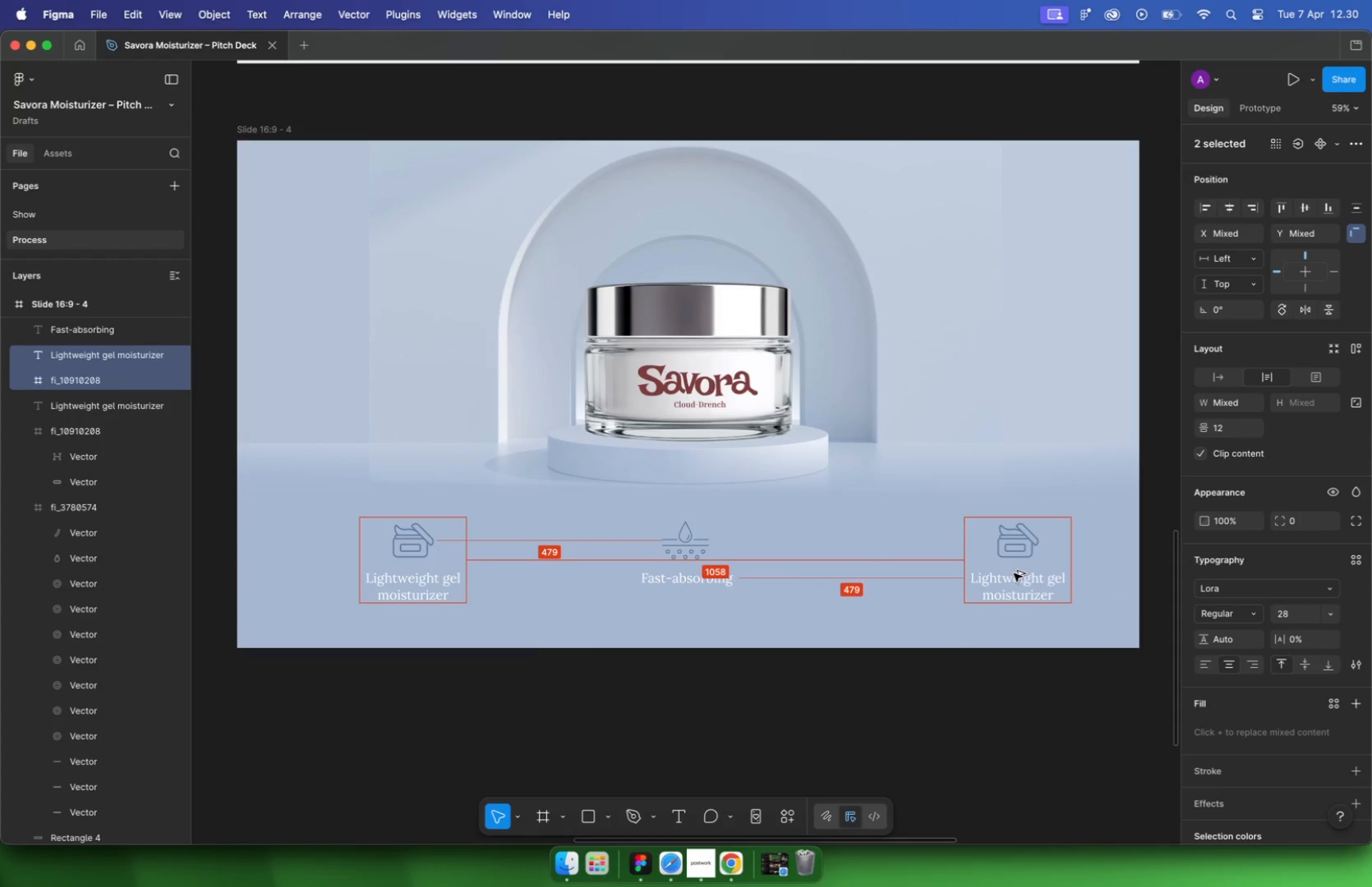 
left_click_drag(start_coordinate=[1045, 577], to_coordinate=[1019, 579])
 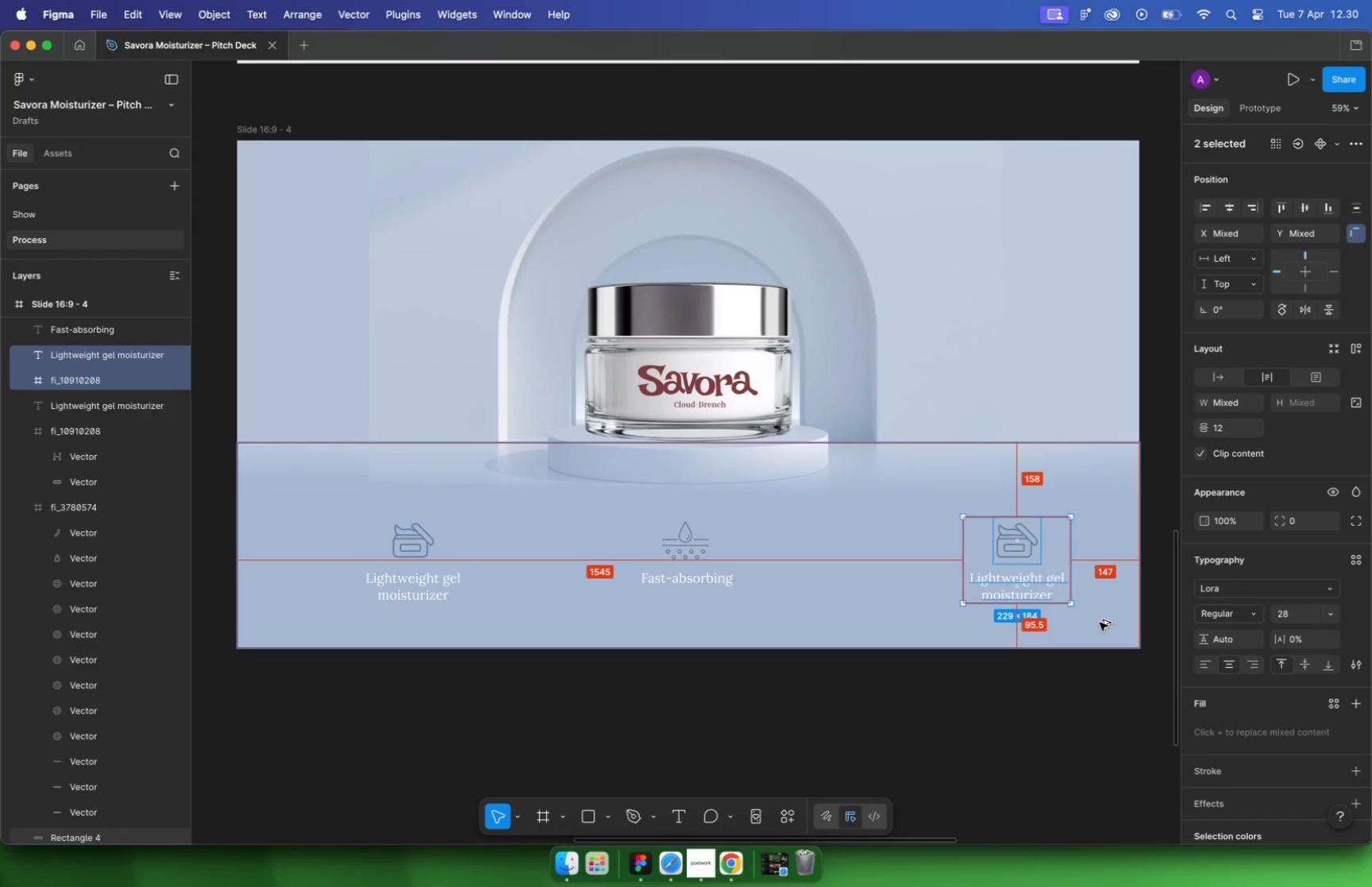 
hold_key(key=ShiftLeft, duration=1.34)
 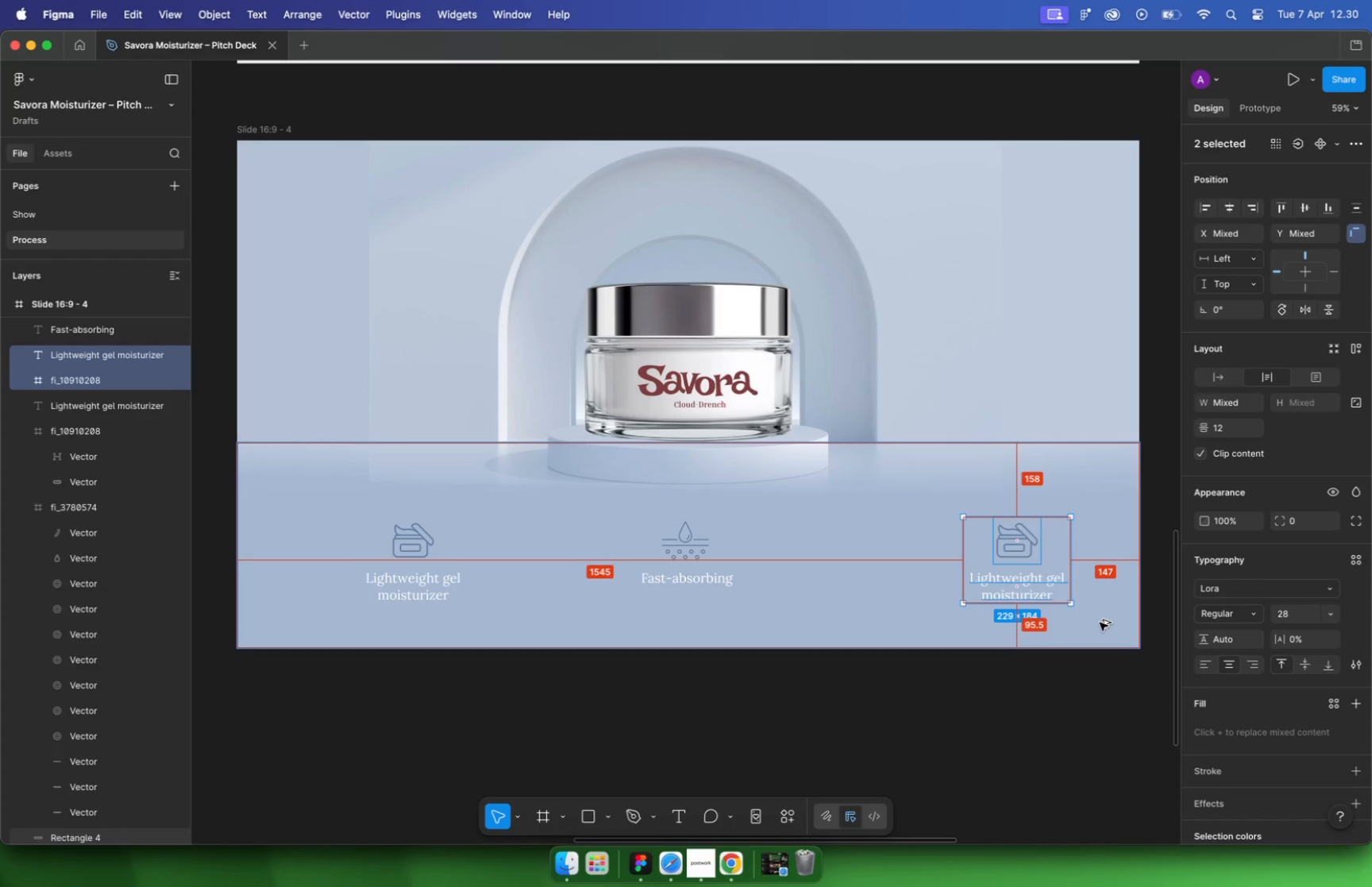 
hold_key(key=OptionLeft, duration=1.02)
 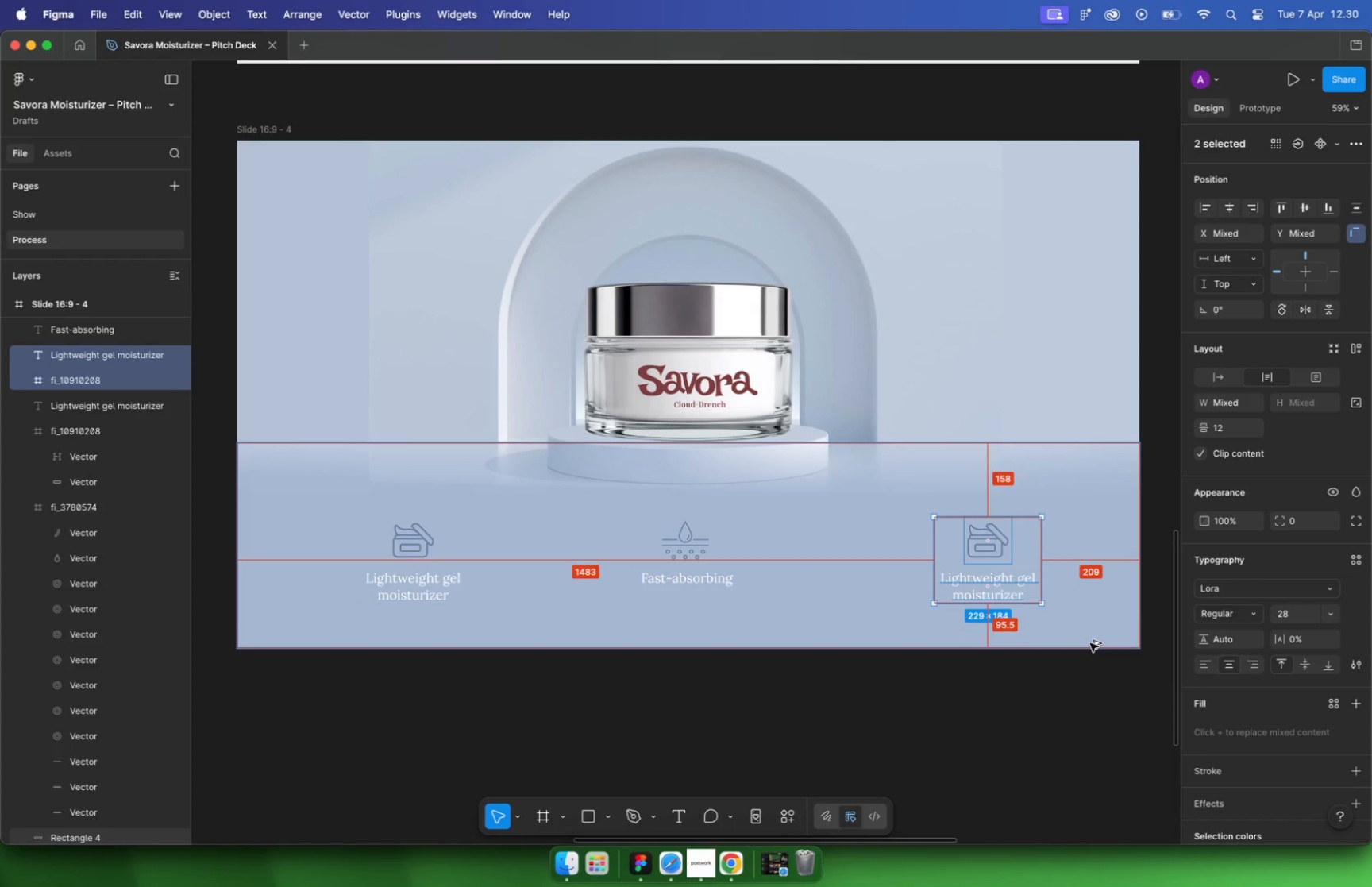 
left_click_drag(start_coordinate=[1016, 574], to_coordinate=[1000, 573])
 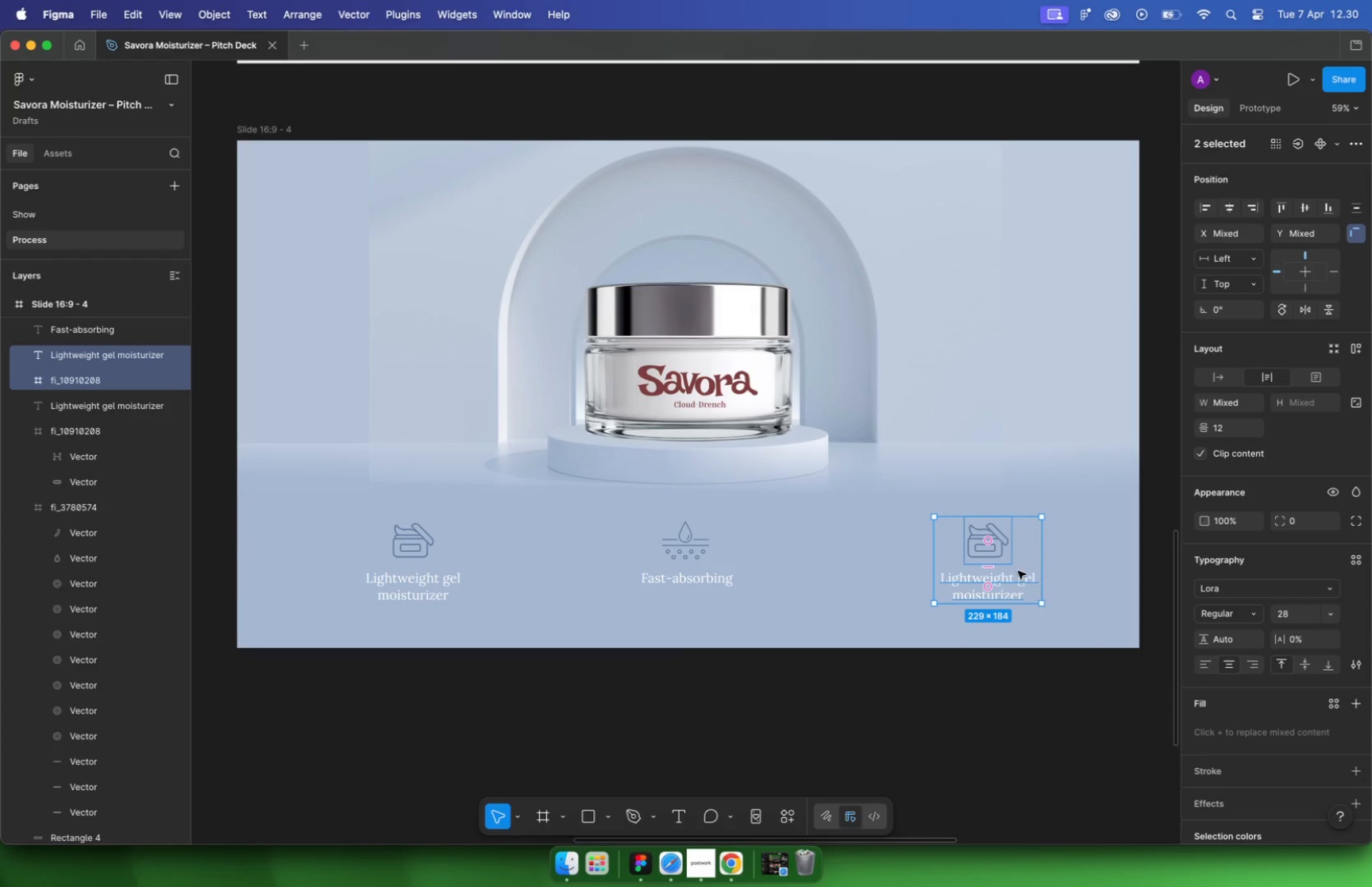 
hold_key(key=ShiftLeft, duration=0.83)
 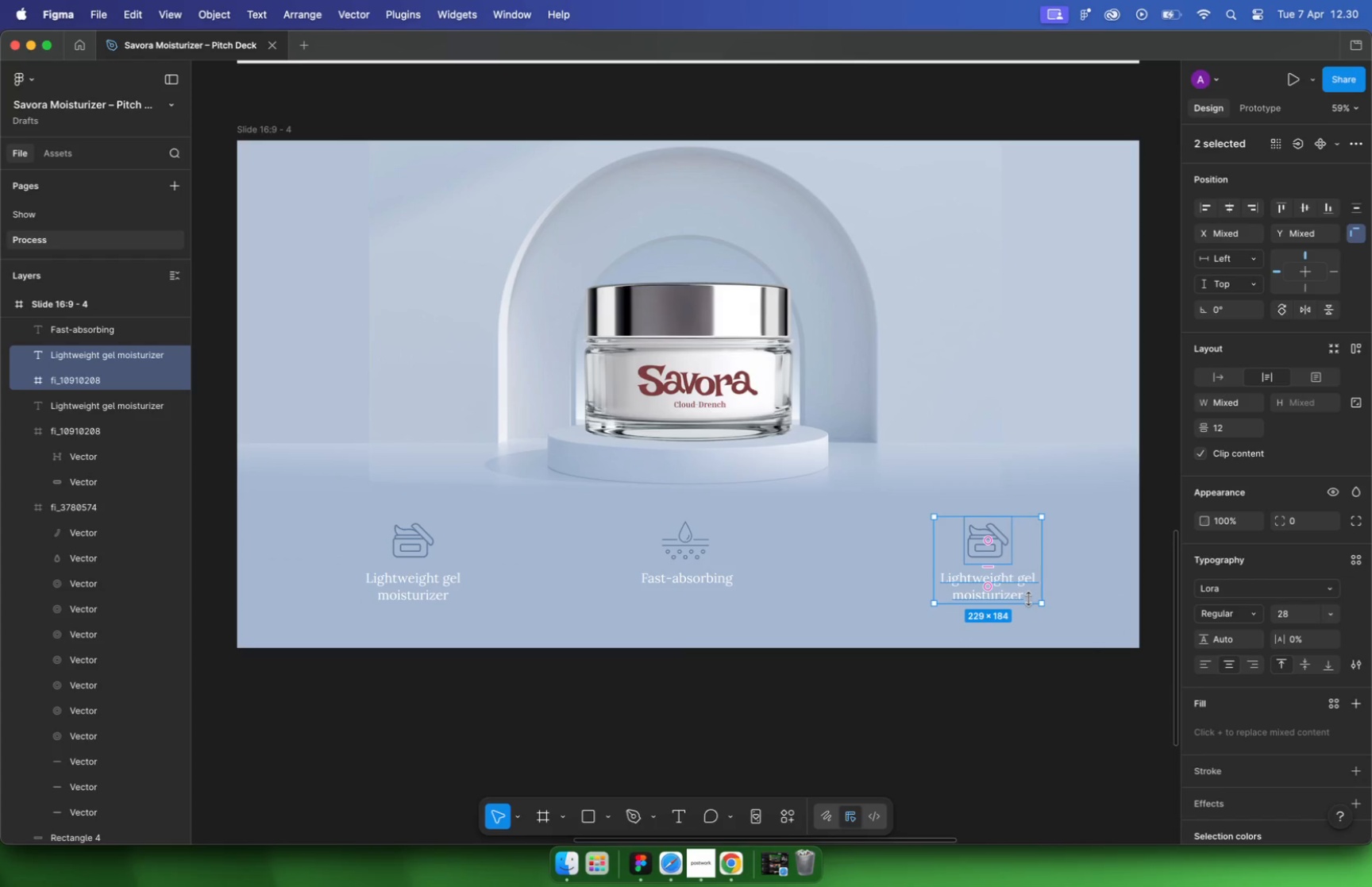 
key(Alt+Shift+ArrowLeft)
 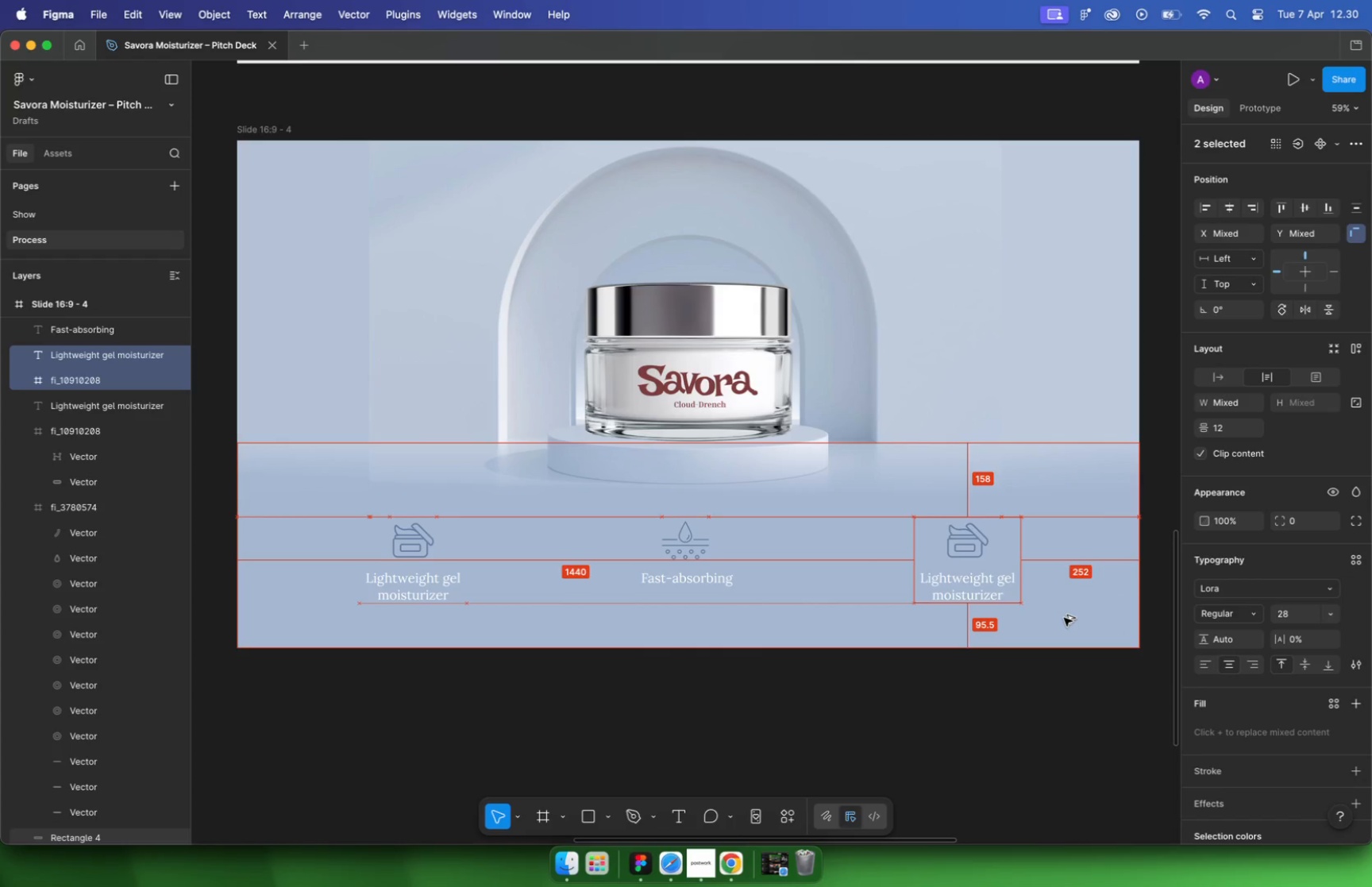 
key(Alt+Shift+ArrowLeft)
 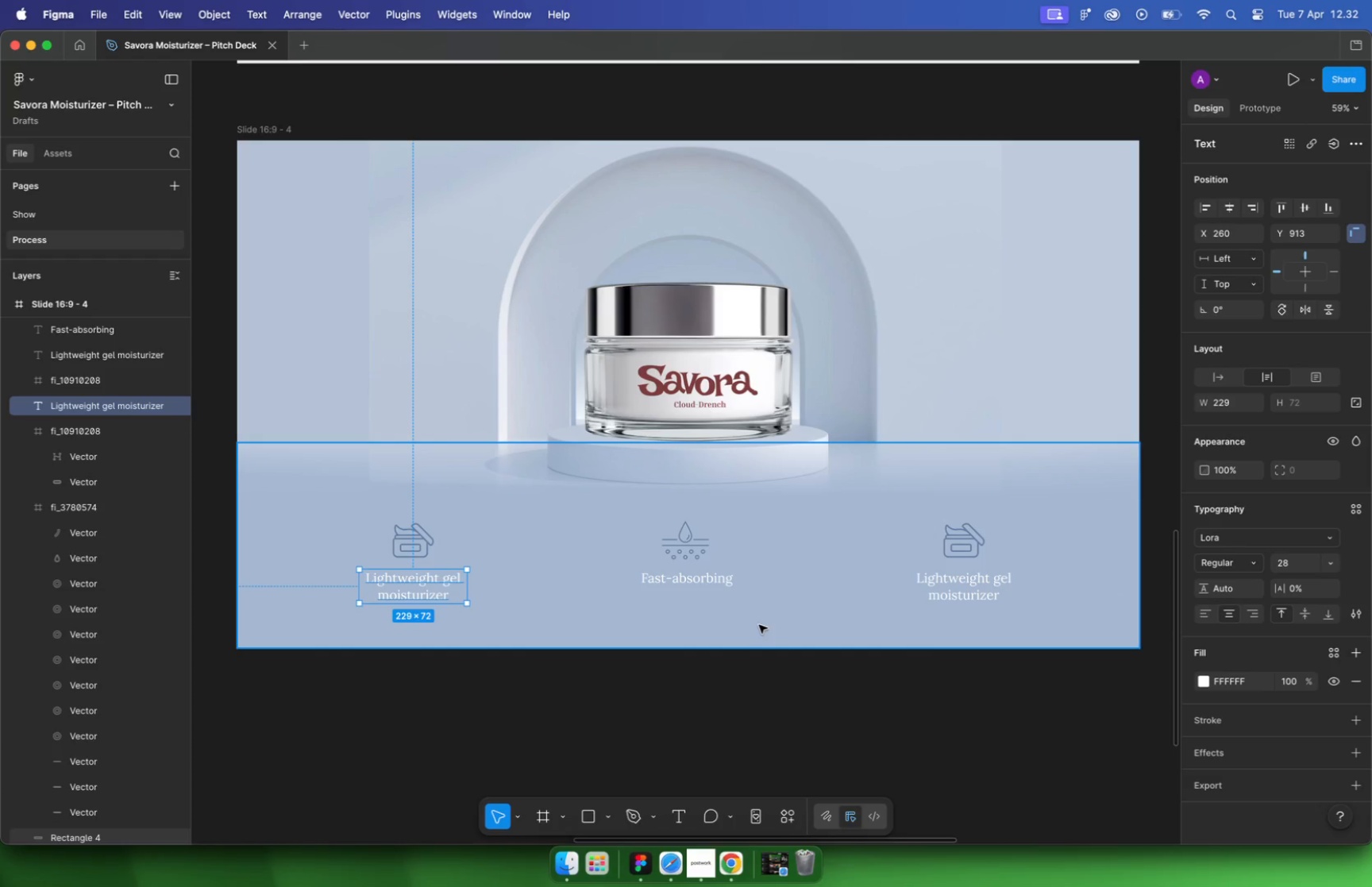 
hold_key(key=OptionLeft, duration=0.59)
 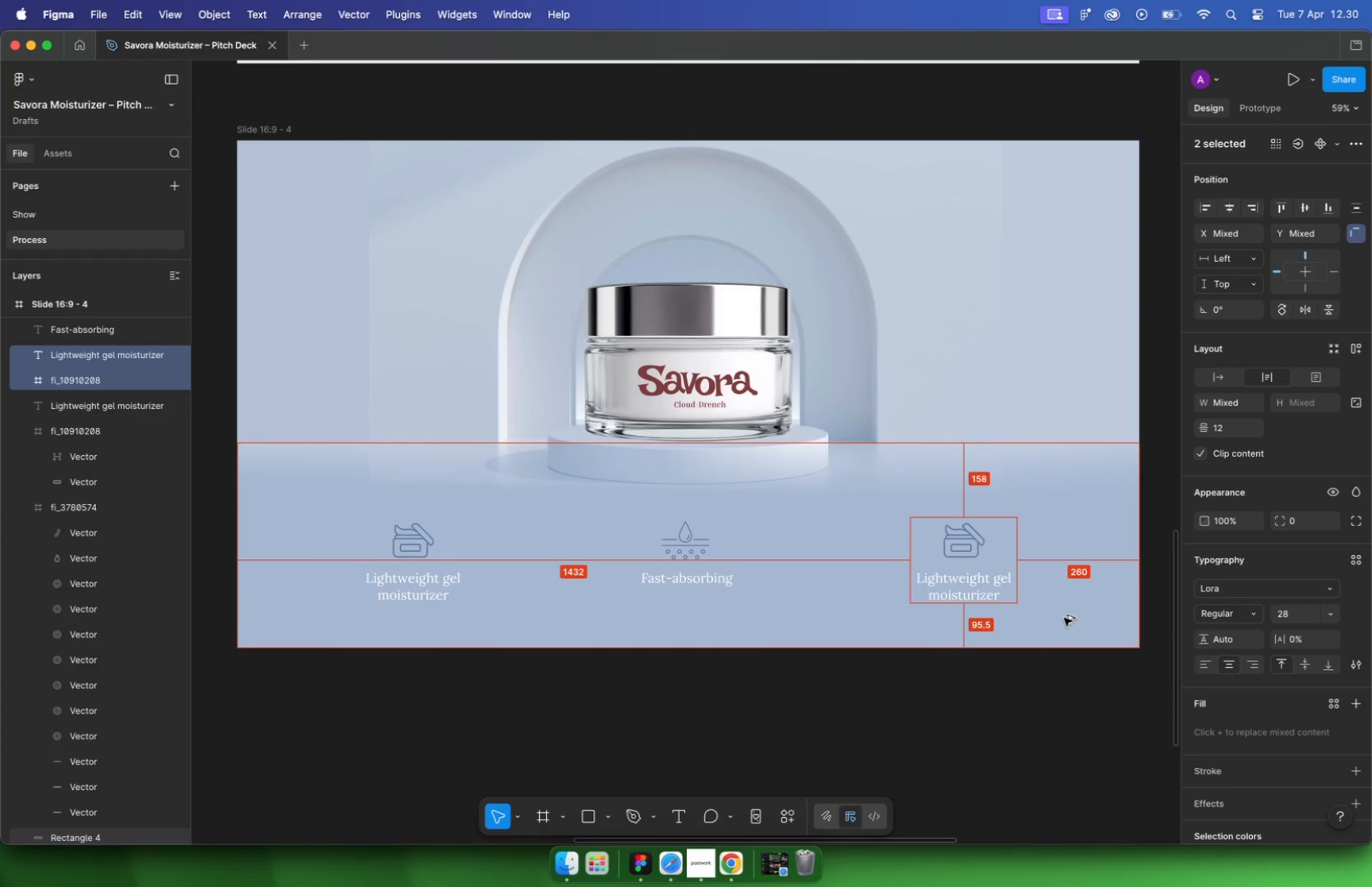 
wait(94.41)
 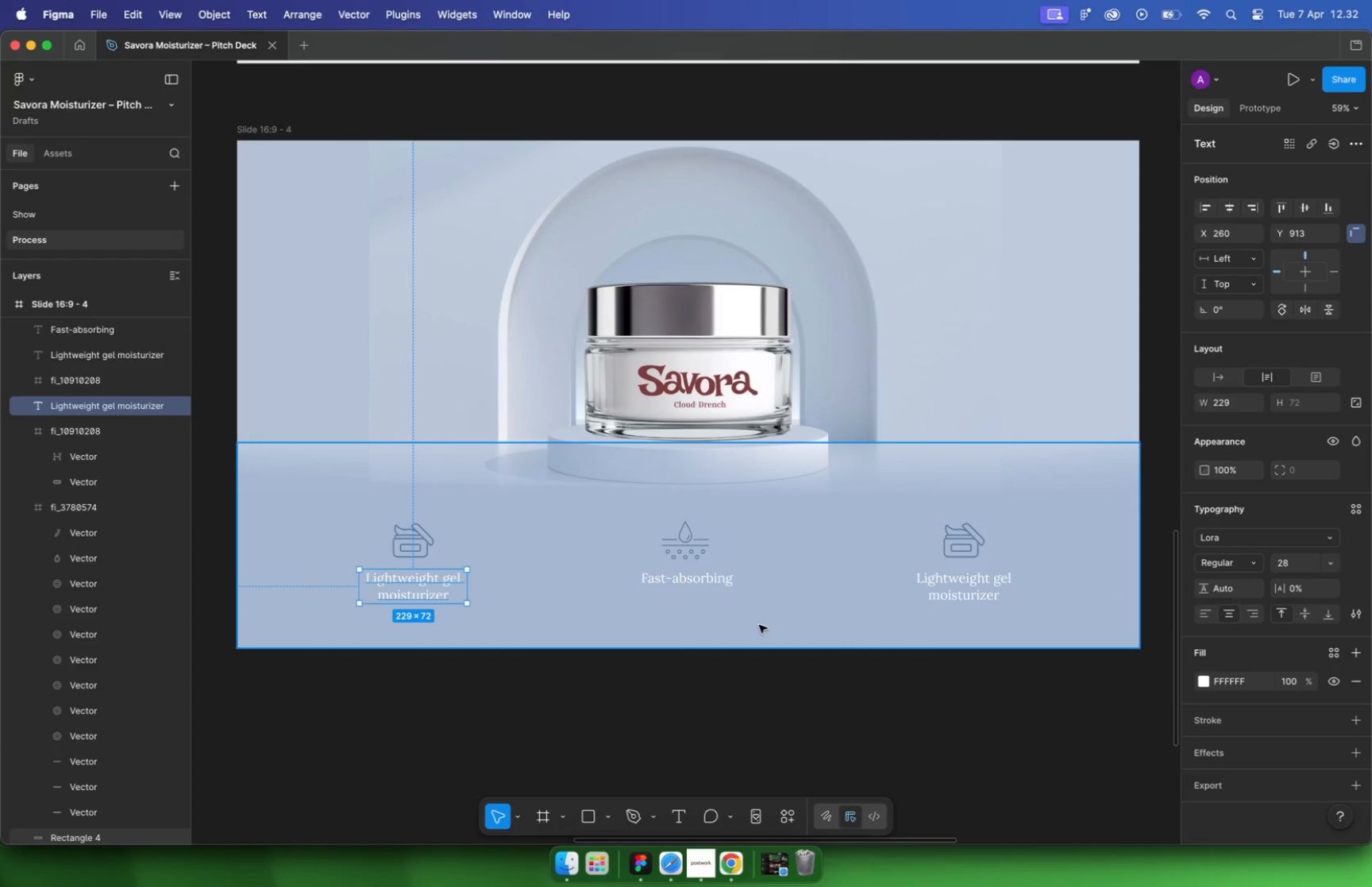 
hold_key(key=CommandLeft, duration=0.92)
scroll: coordinate [755, 641], scroll_direction: down, amount: 16.0
 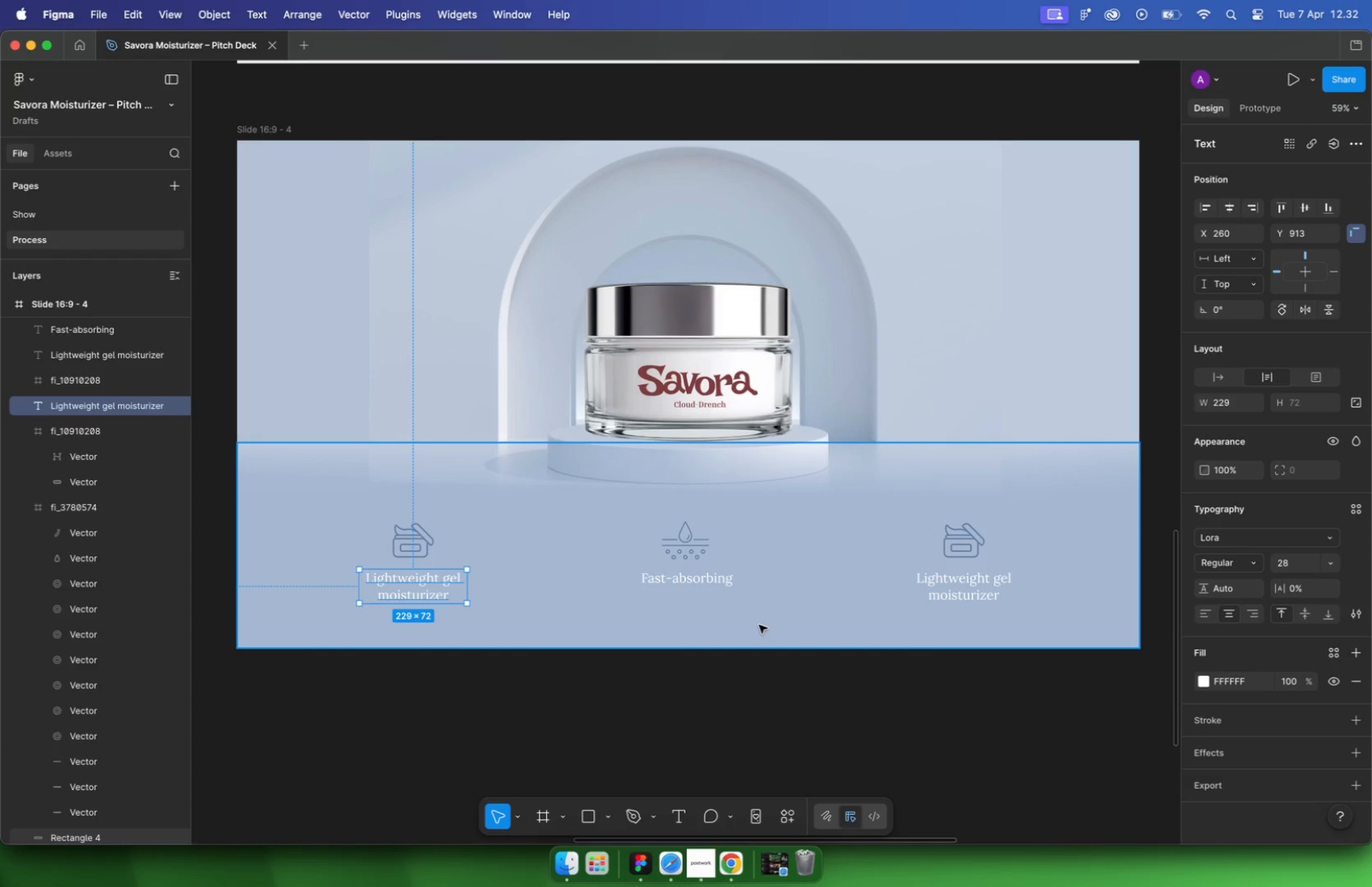 
hold_key(key=CommandLeft, duration=0.49)
 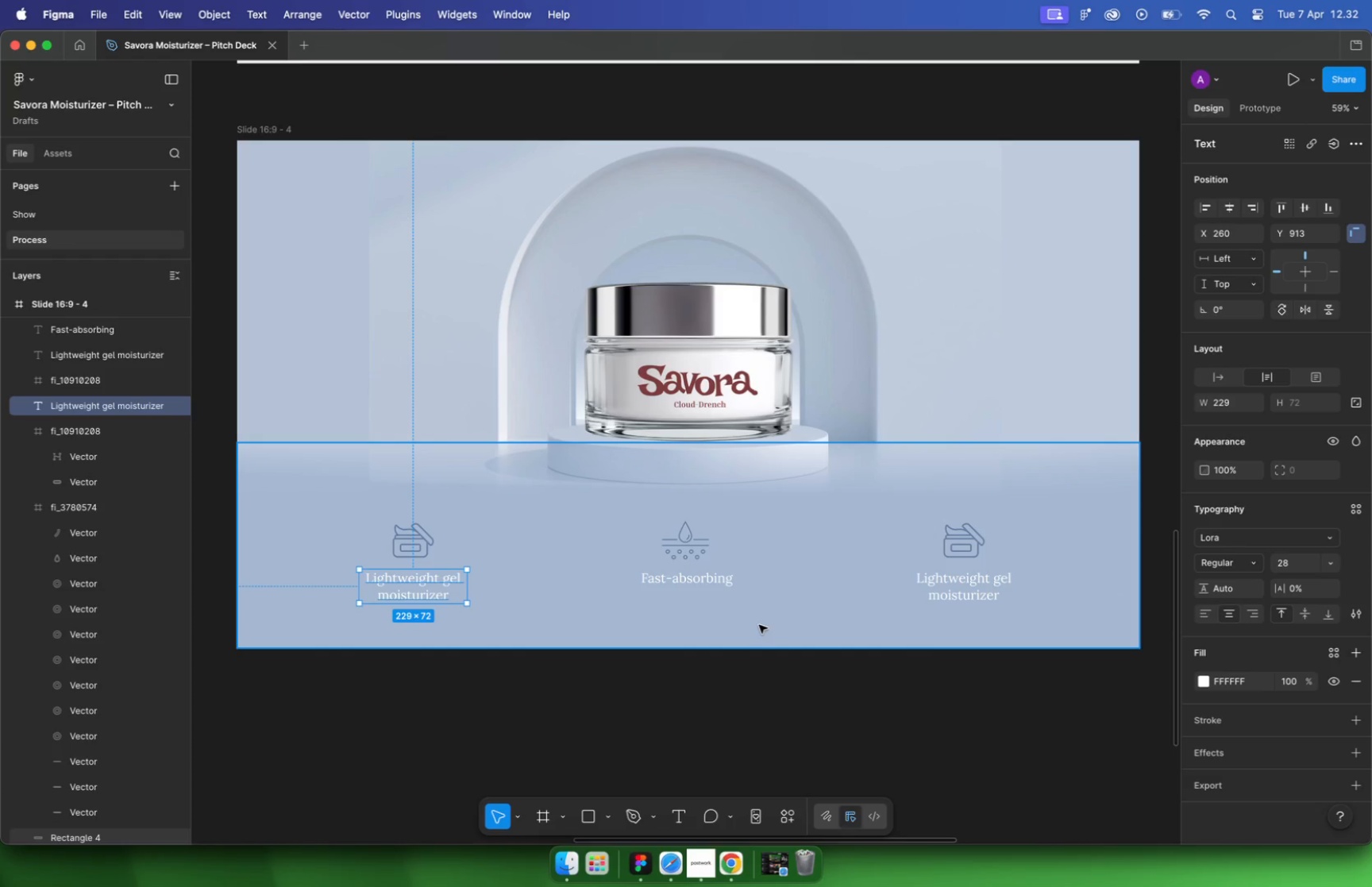 
scroll: coordinate [520, 542], scroll_direction: up, amount: 16.0
 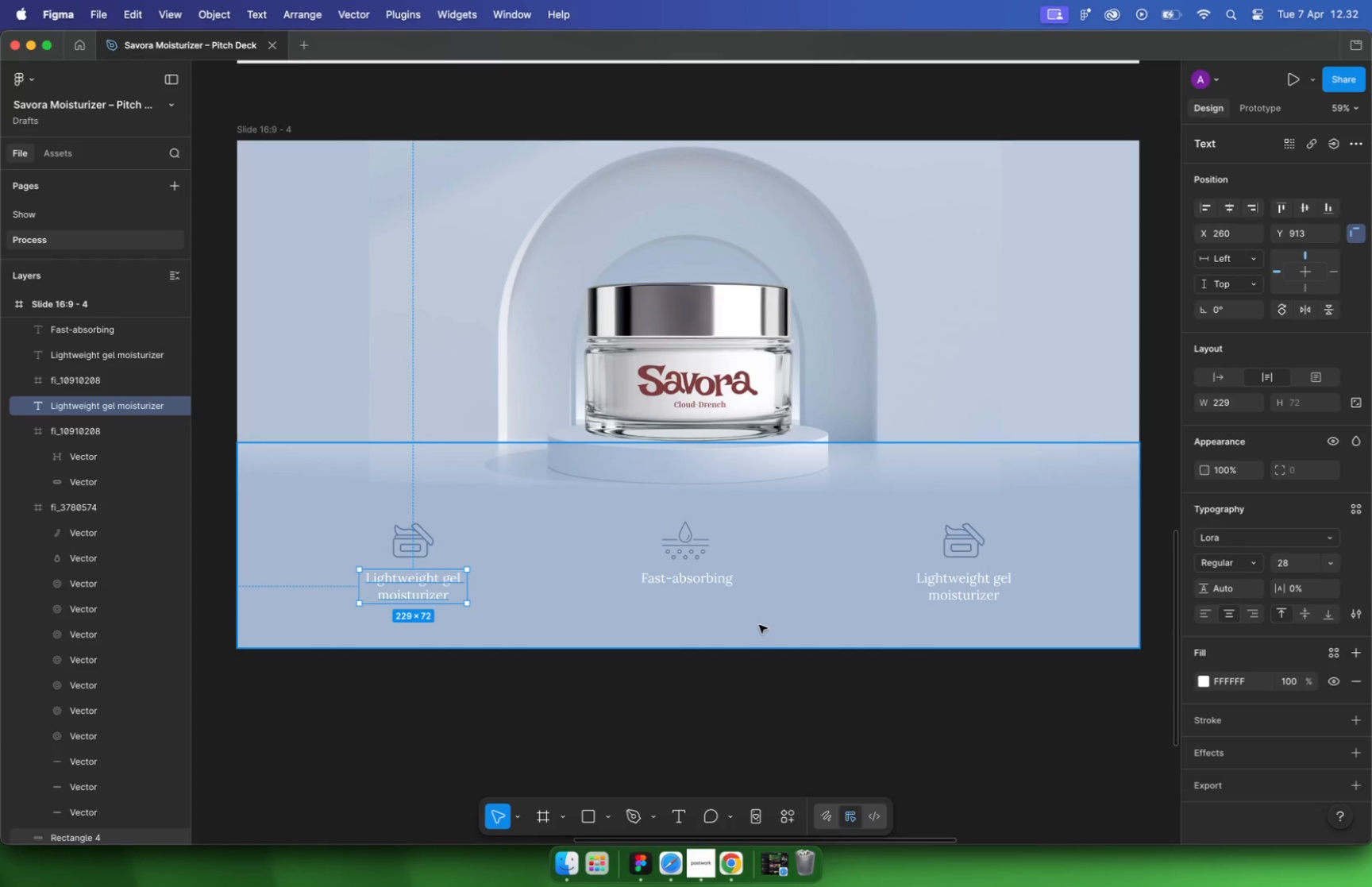 
scroll: coordinate [525, 538], scroll_direction: down, amount: 10.0
 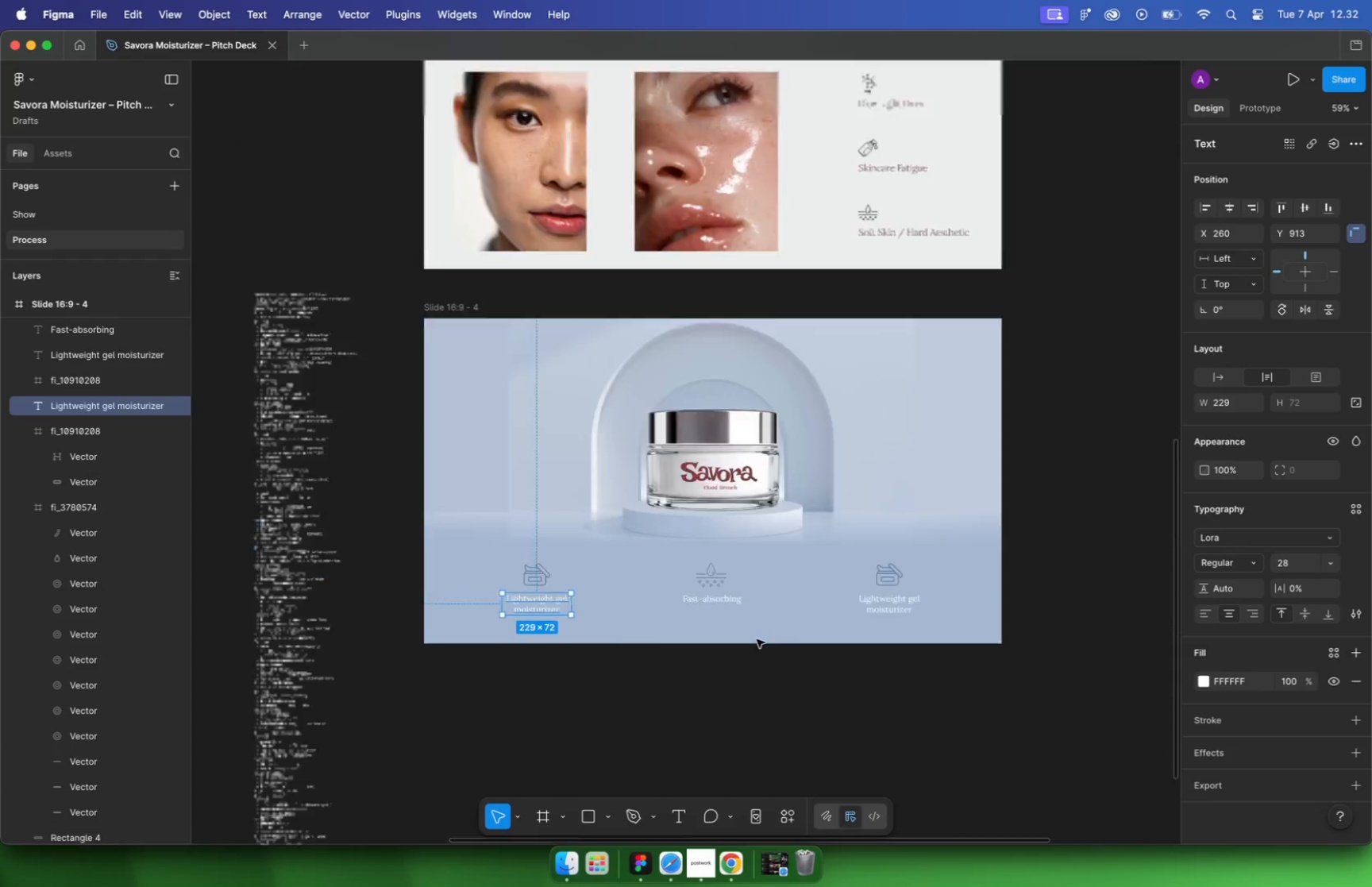 
hold_key(key=CommandLeft, duration=1.13)
scroll: coordinate [496, 522], scroll_direction: up, amount: 9.0
 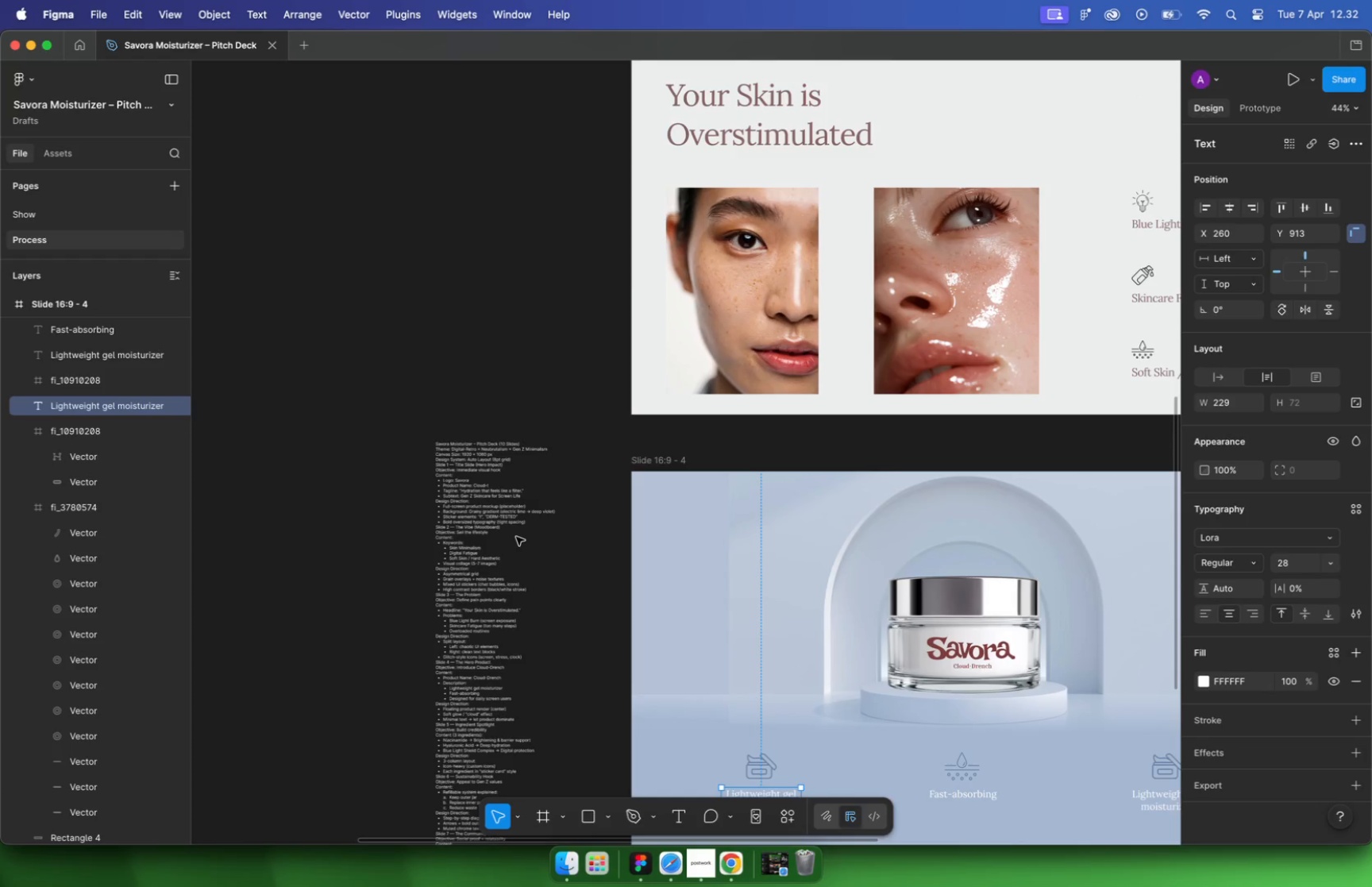 
scroll: coordinate [511, 469], scroll_direction: down, amount: 9.0
 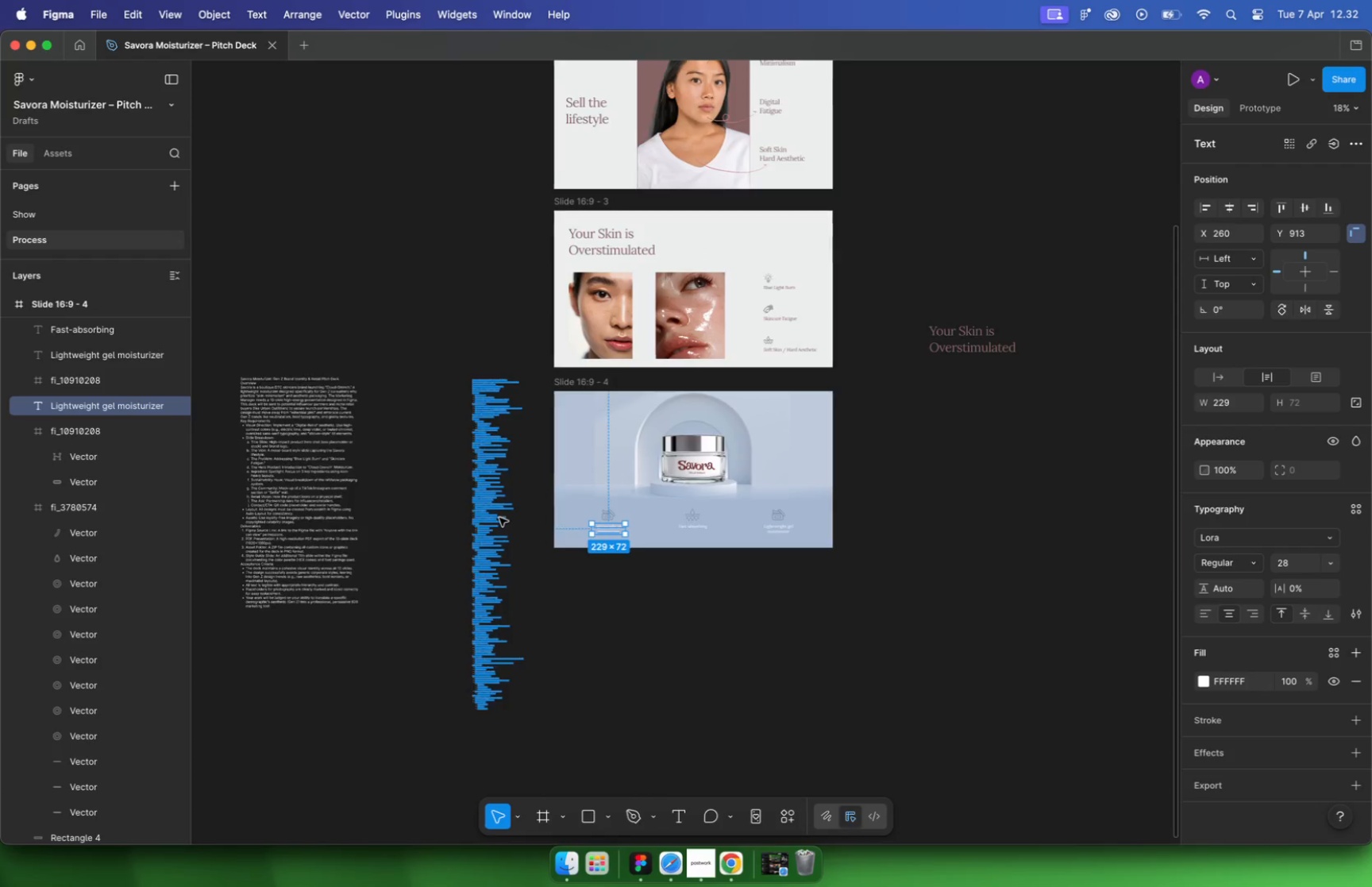 
hold_key(key=OptionLeft, duration=0.86)
 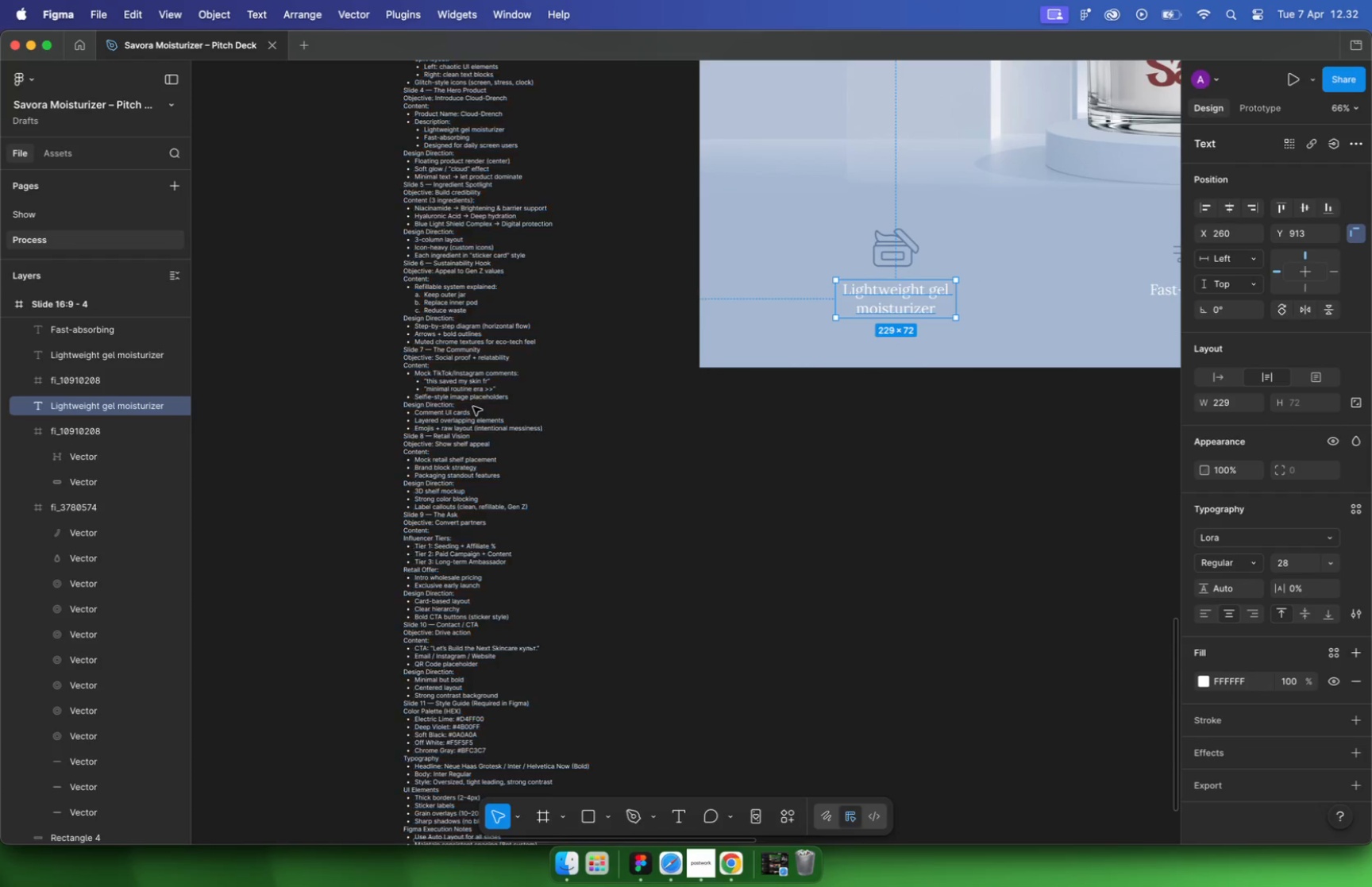 
hold_key(key=CommandLeft, duration=1.19)
 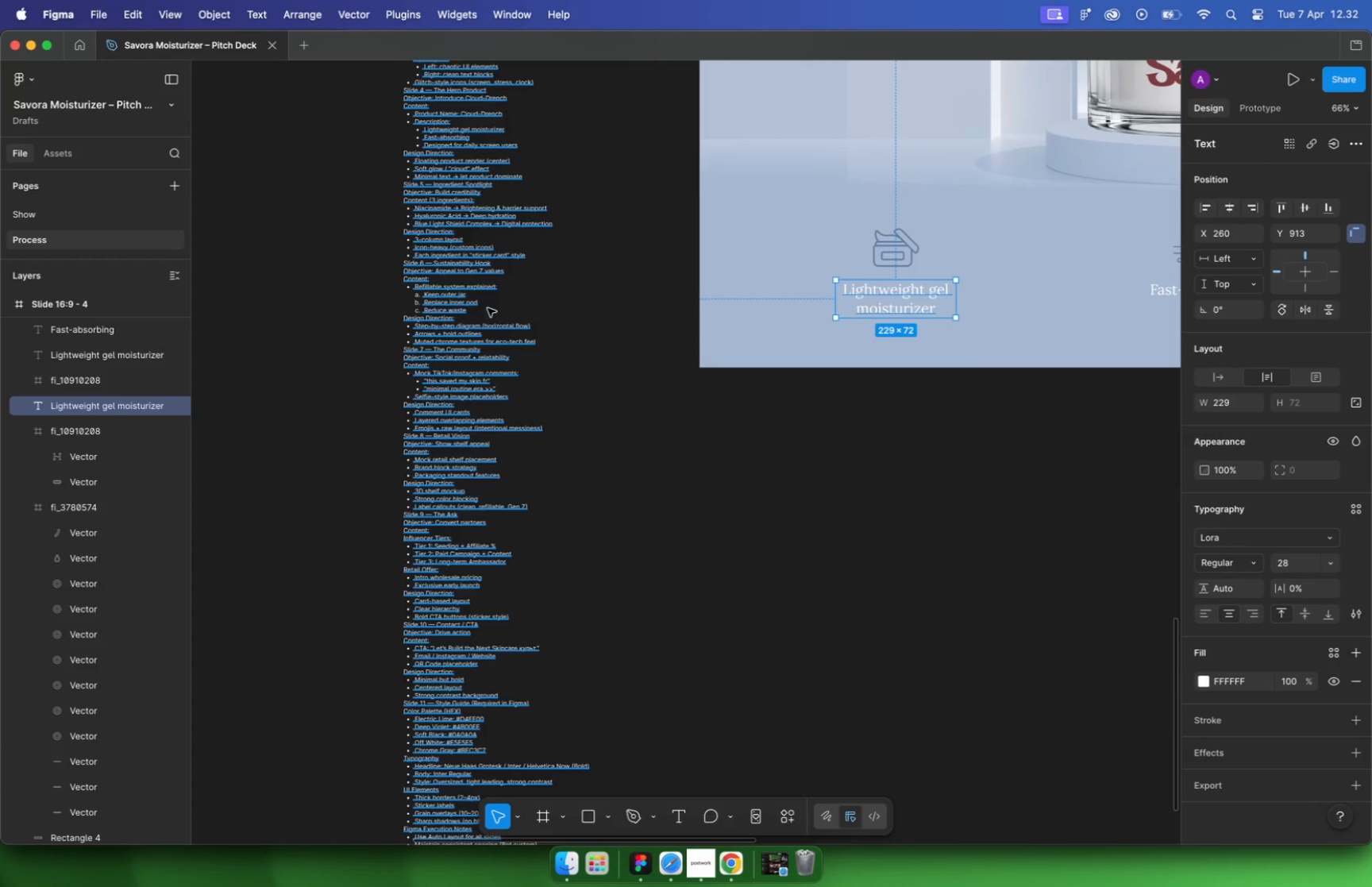 
hold_key(key=CommandLeft, duration=0.58)
 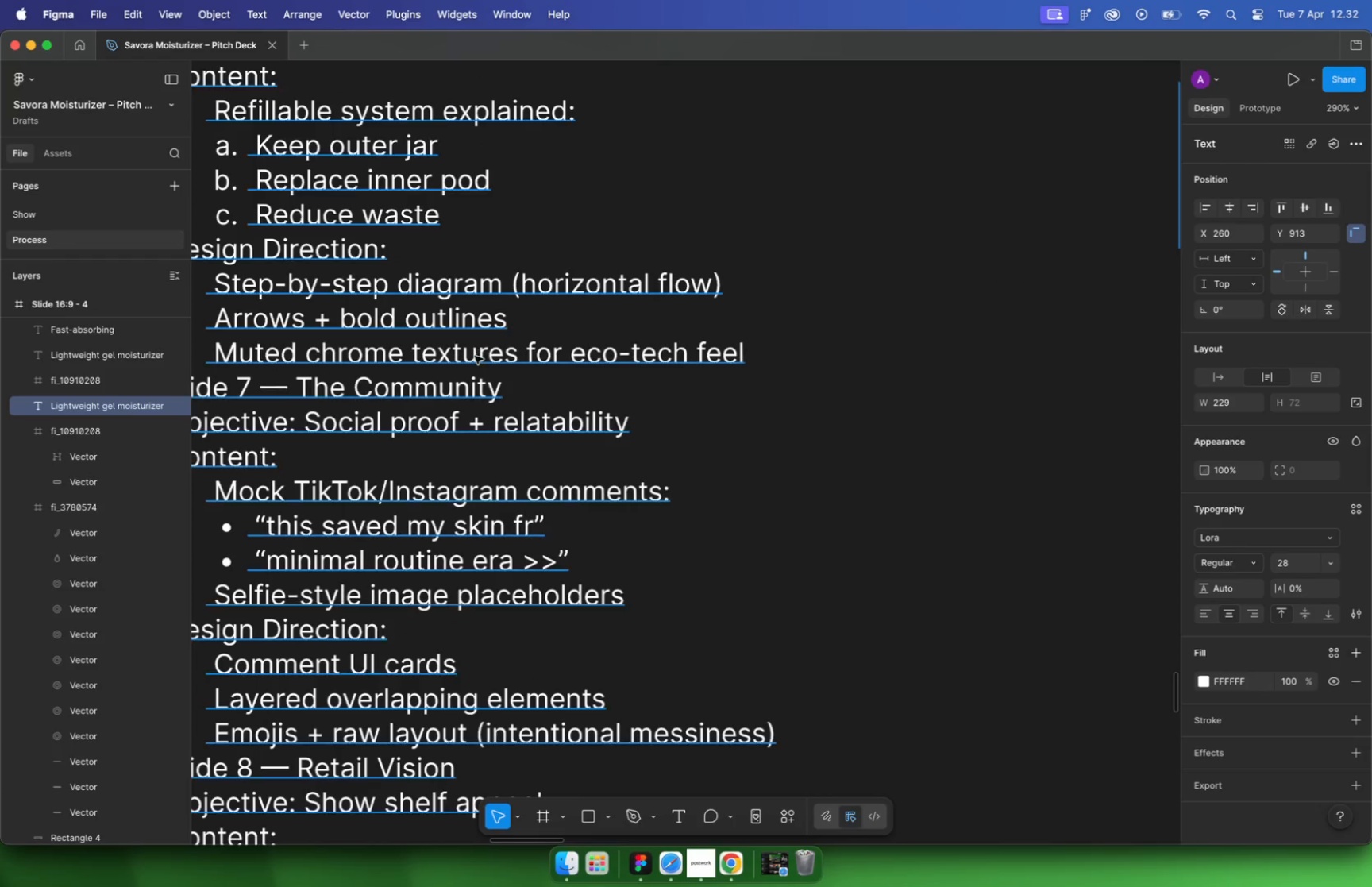 
scroll: coordinate [480, 376], scroll_direction: up, amount: 12.0
 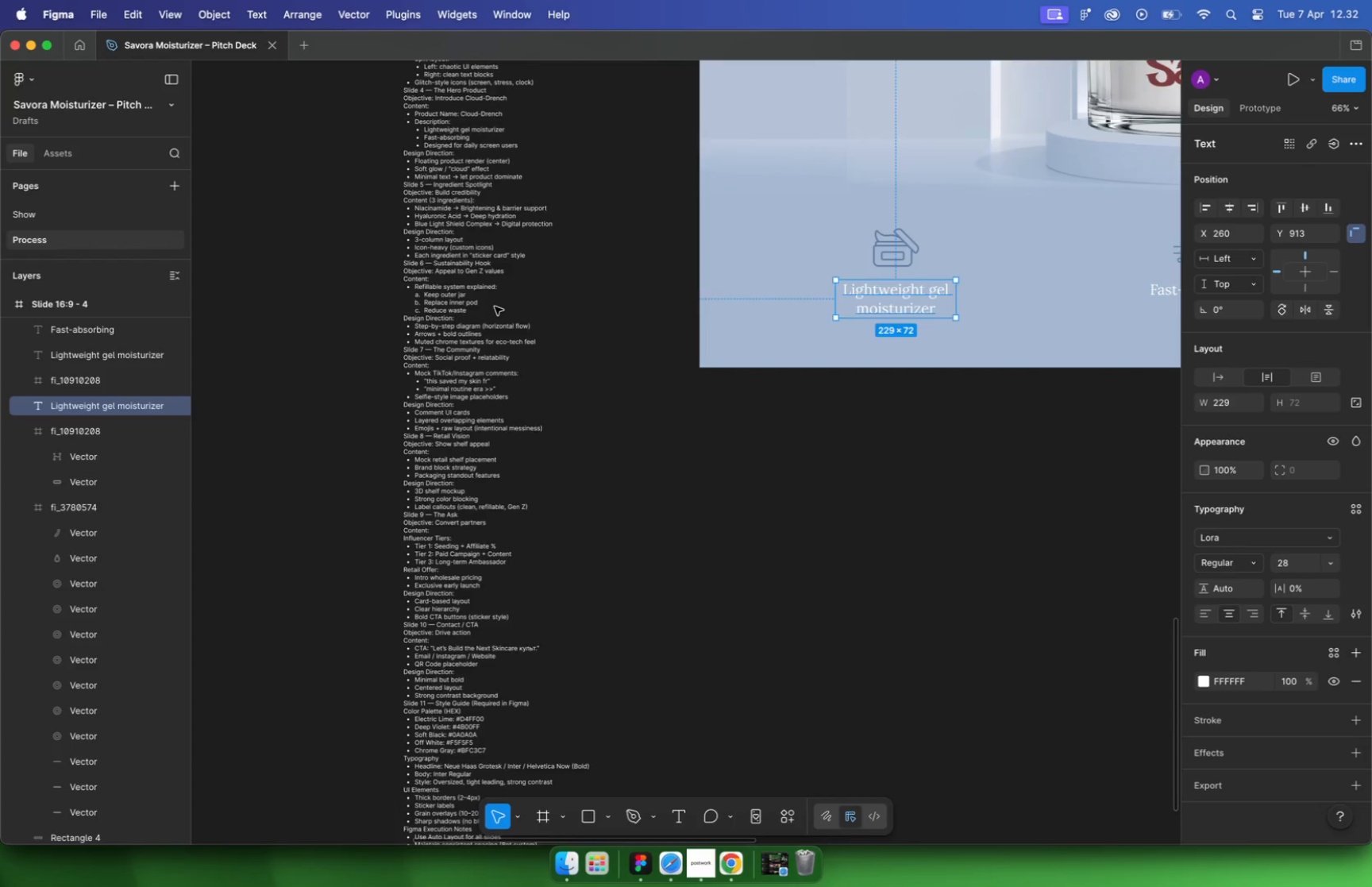 
hold_key(key=CommandLeft, duration=0.87)
scroll: coordinate [480, 377], scroll_direction: down, amount: 10.0
 